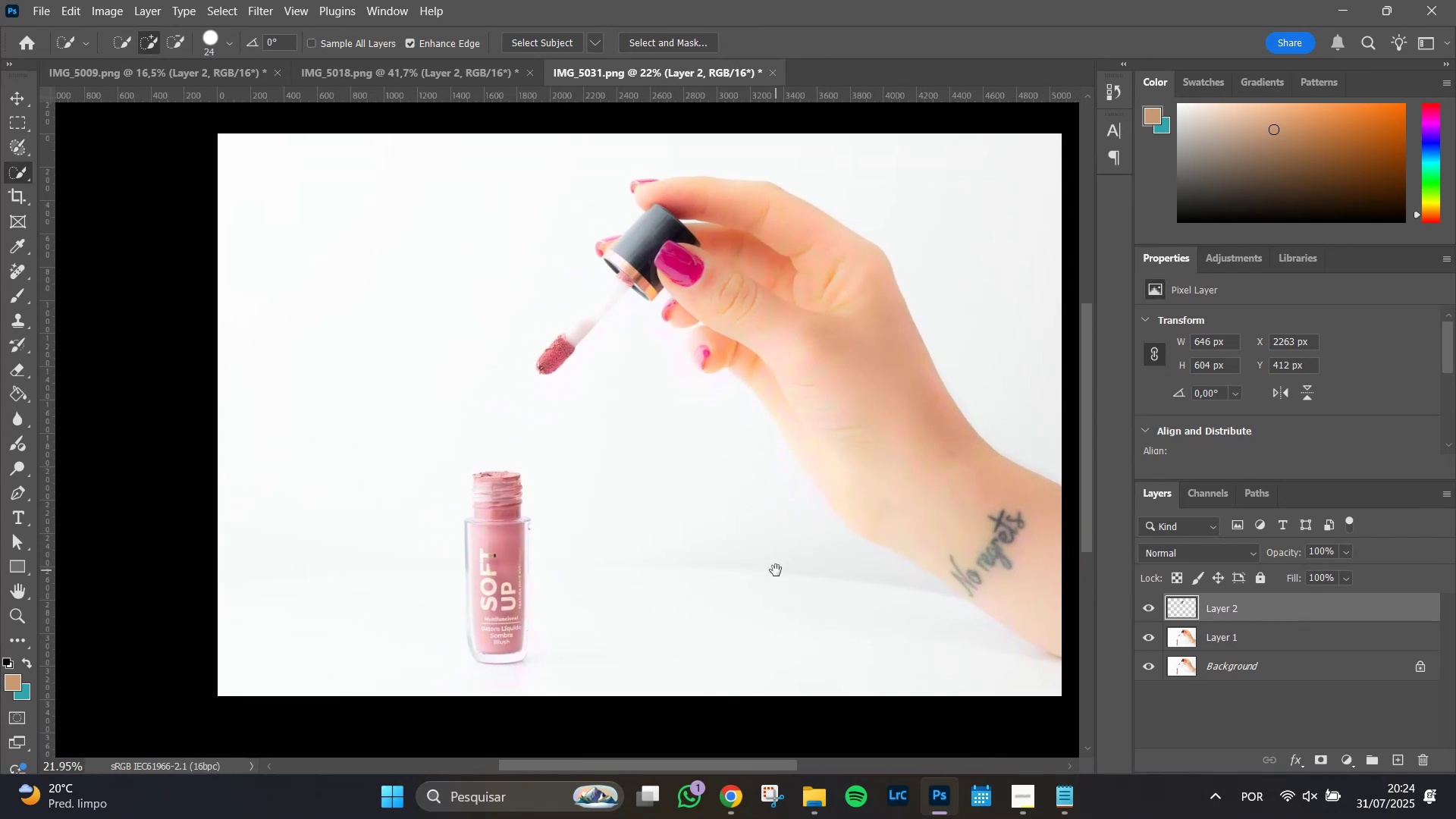 
hold_key(key=Space, duration=0.81)
 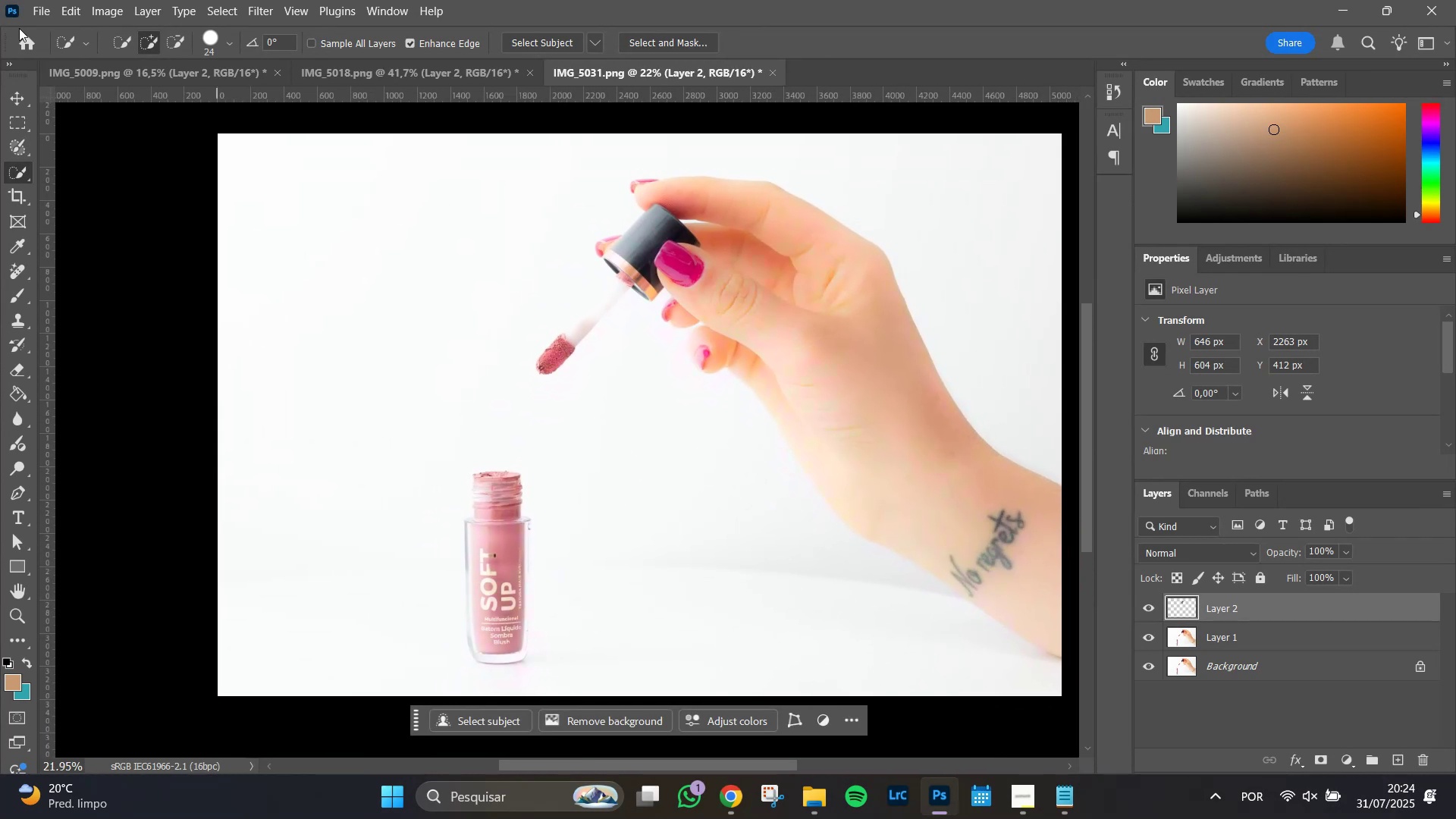 
left_click([35, 16])
 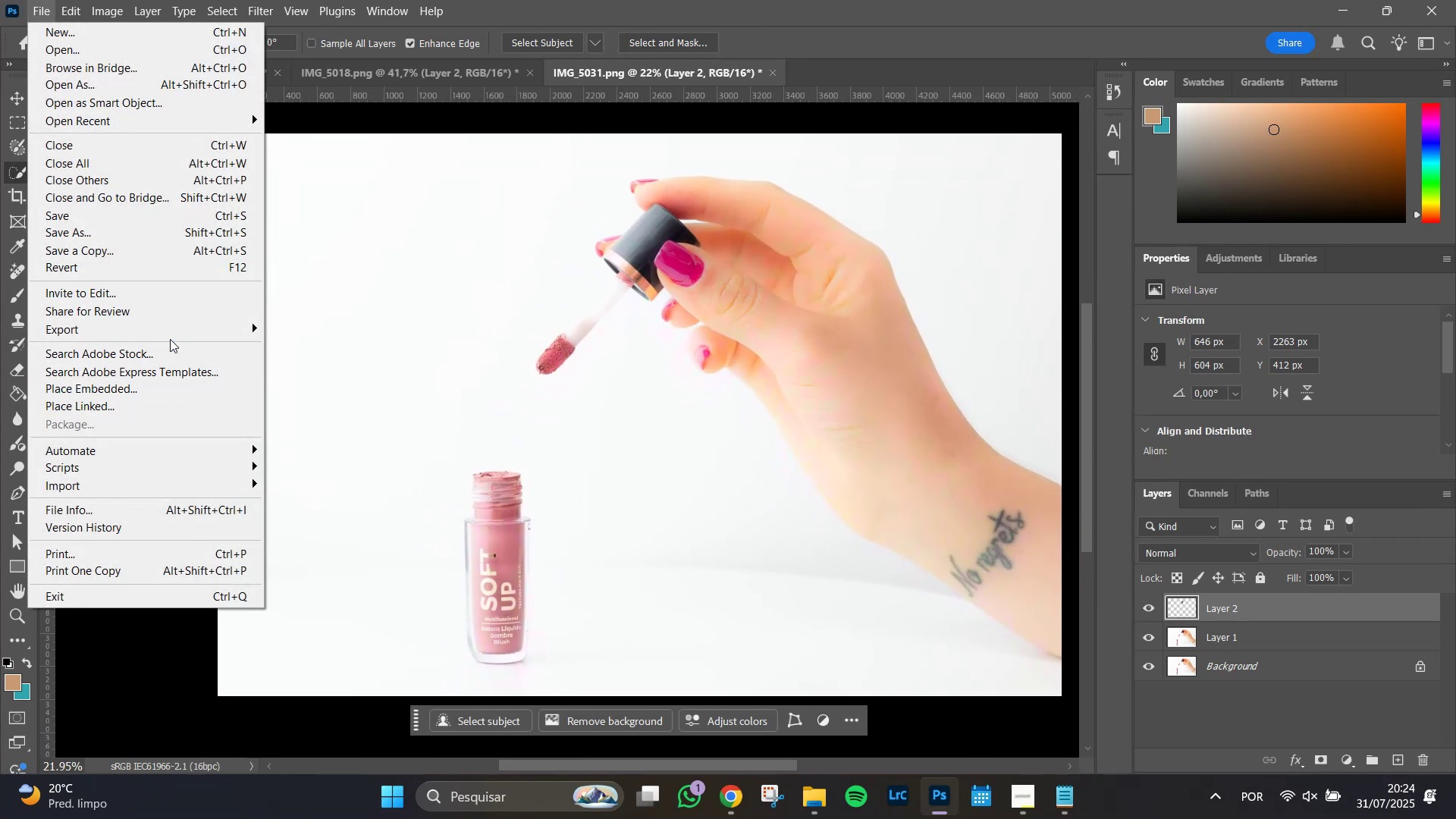 
left_click([177, 328])
 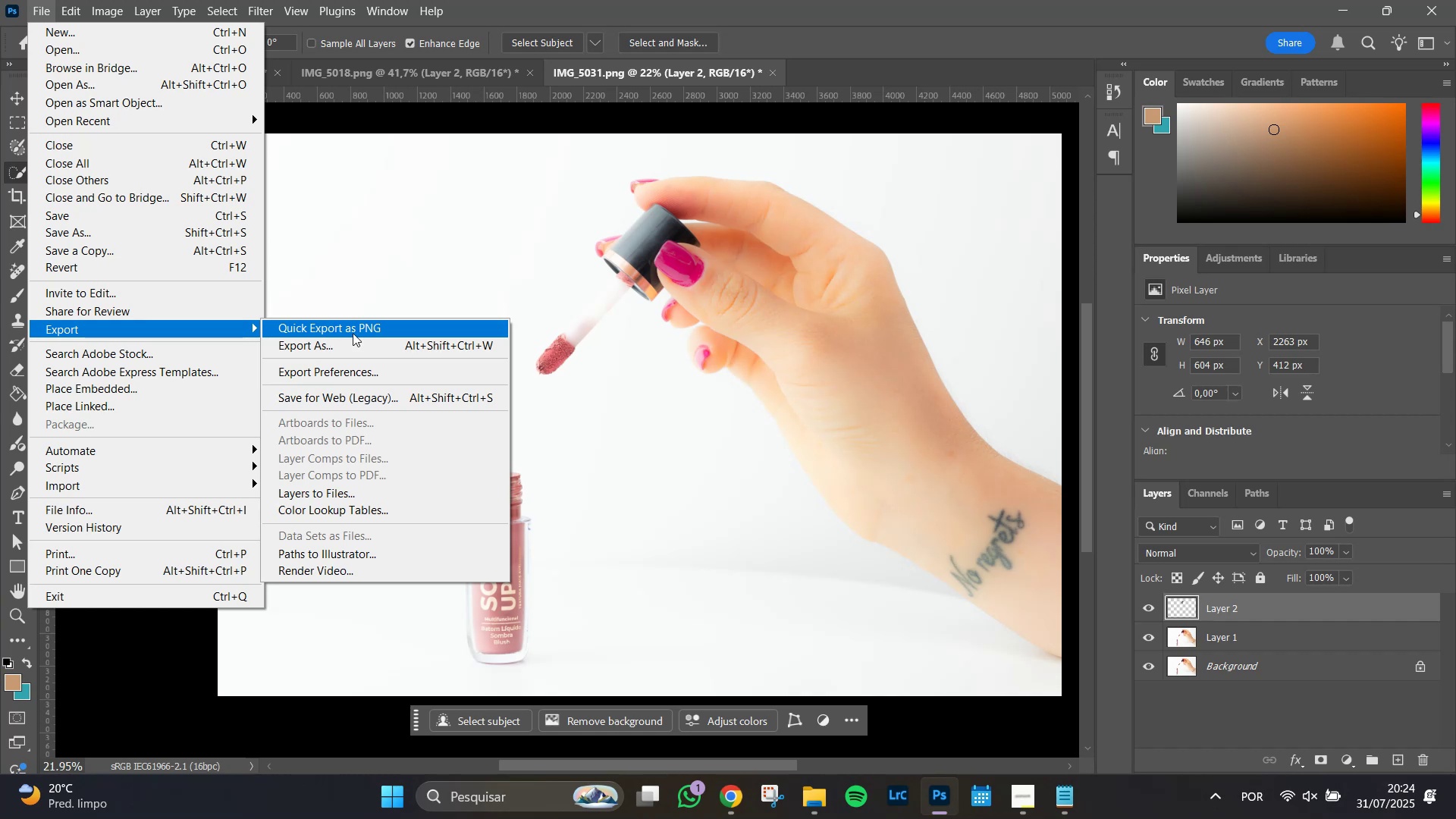 
left_click([353, 333])
 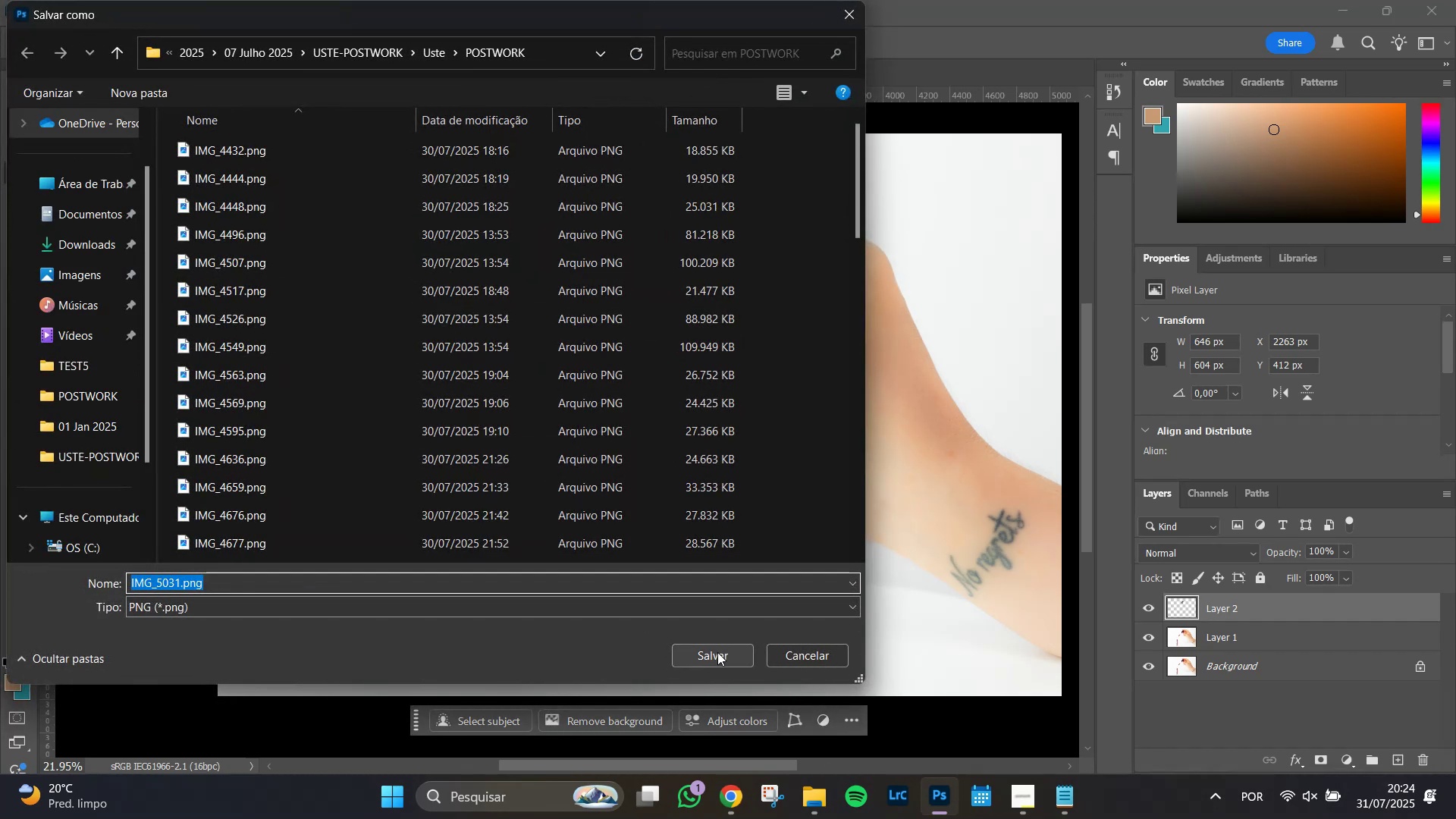 
left_click([714, 652])
 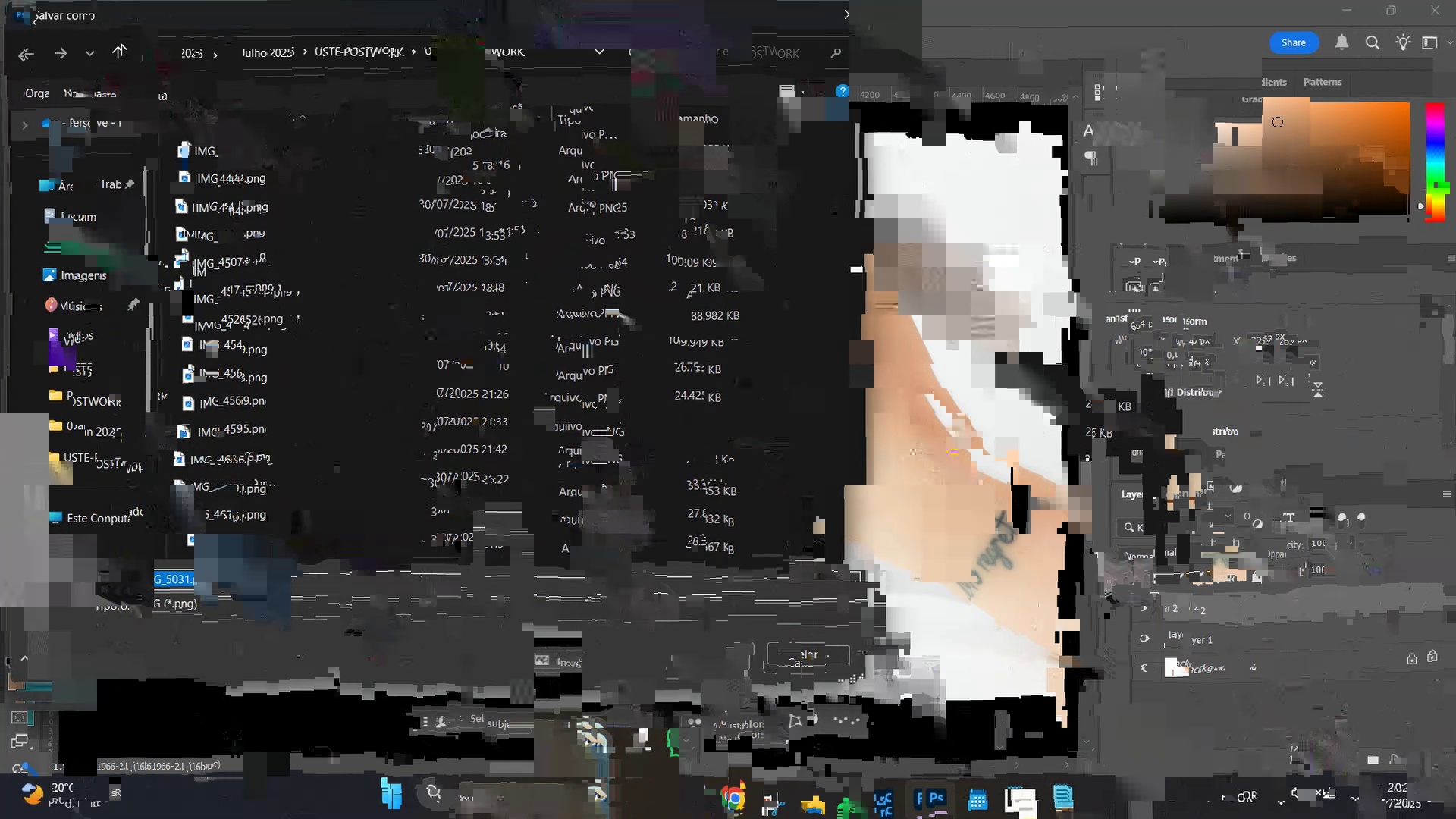 
left_click([776, 397])
 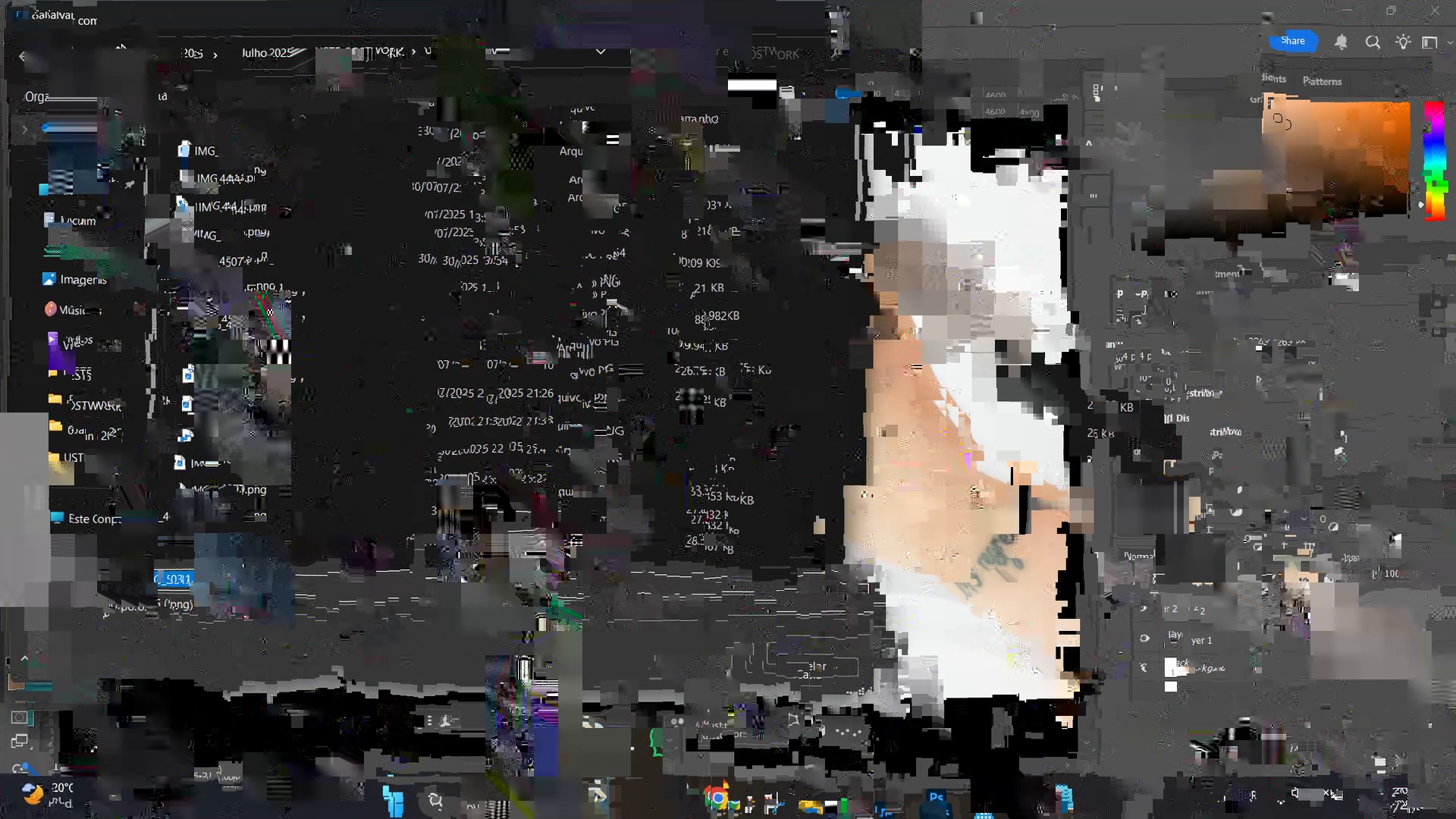 
key(Alt+Tab)
 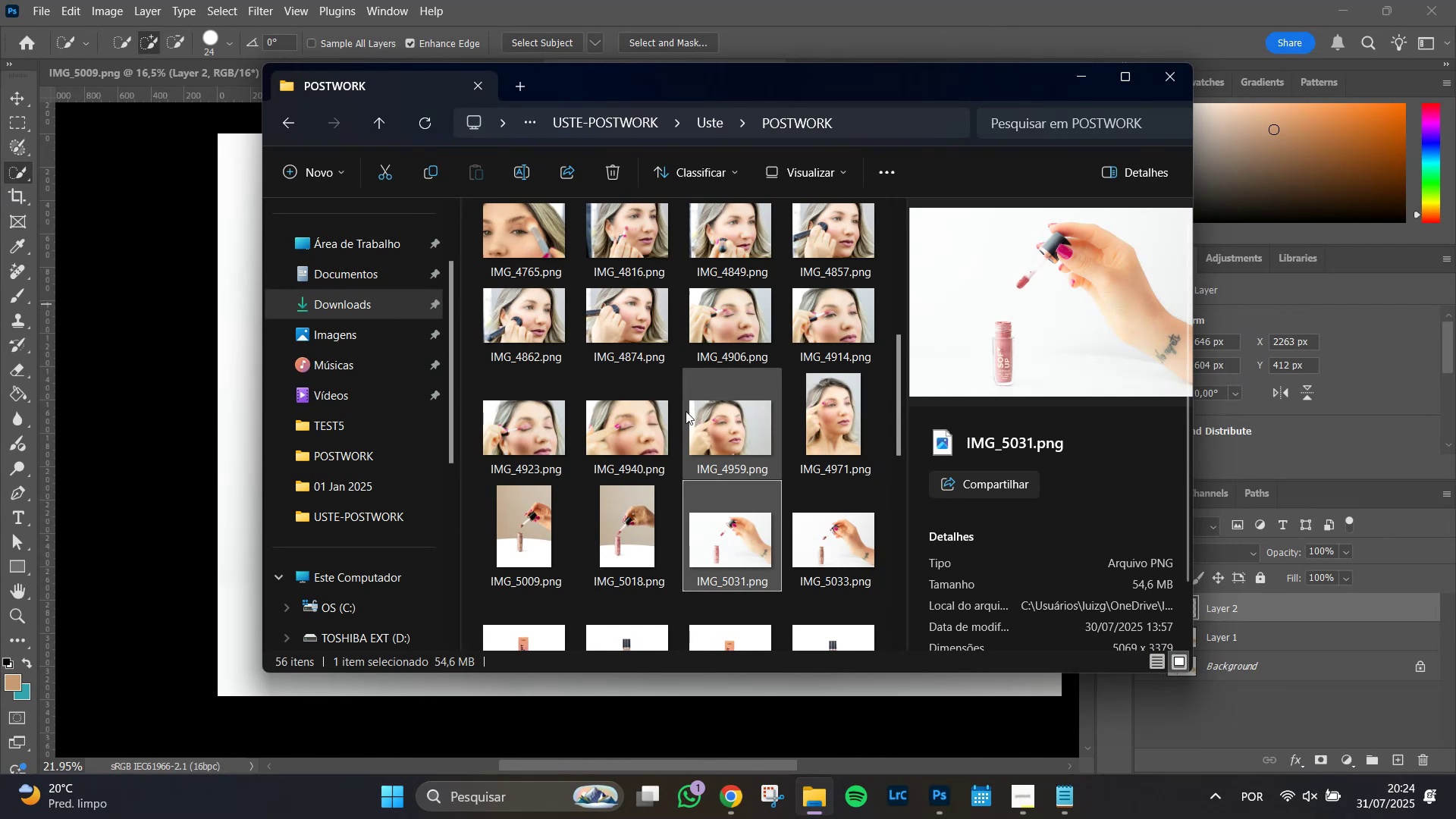 
scroll: coordinate [664, 457], scroll_direction: up, amount: 1.0
 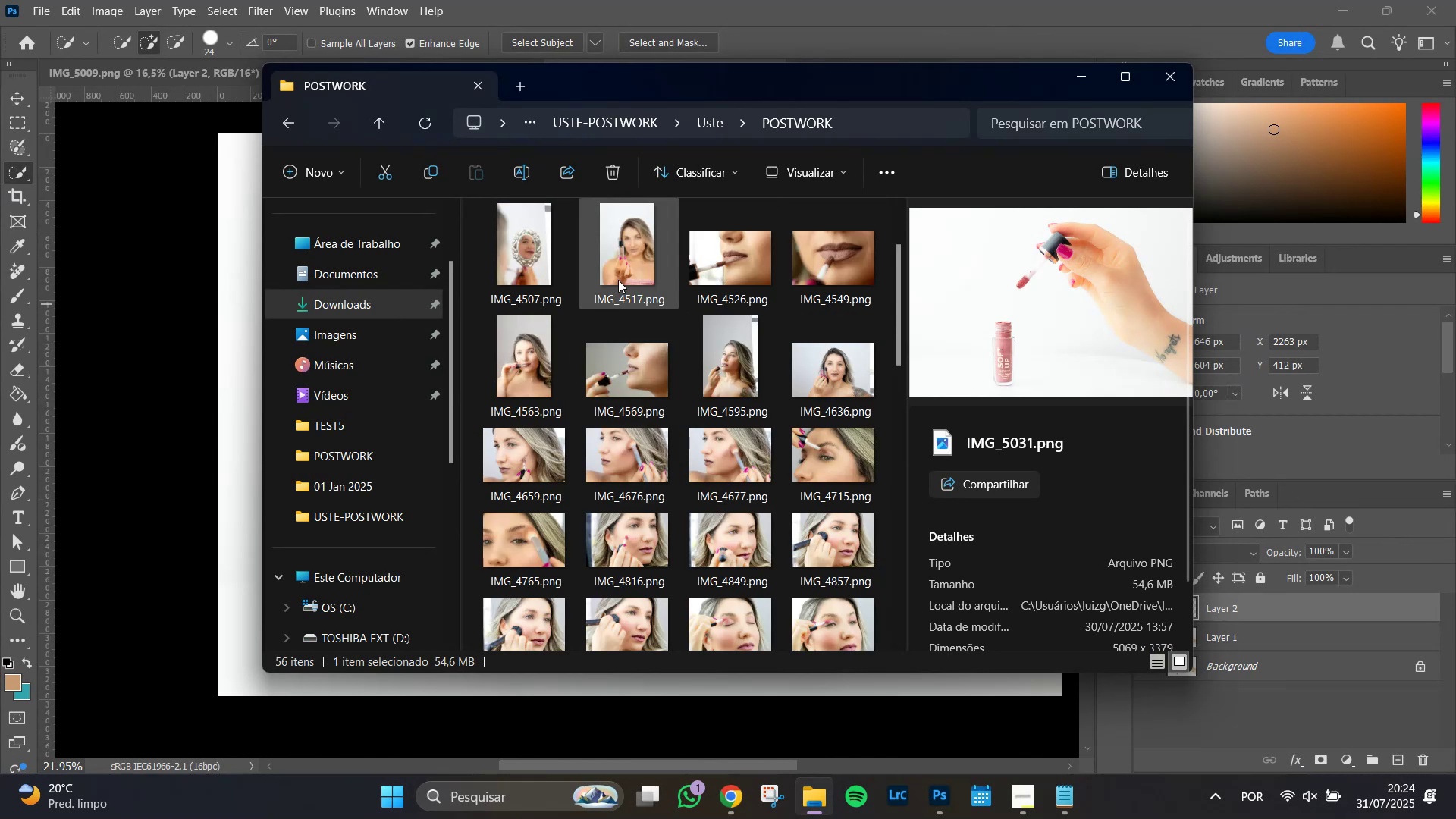 
left_click([618, 280])
 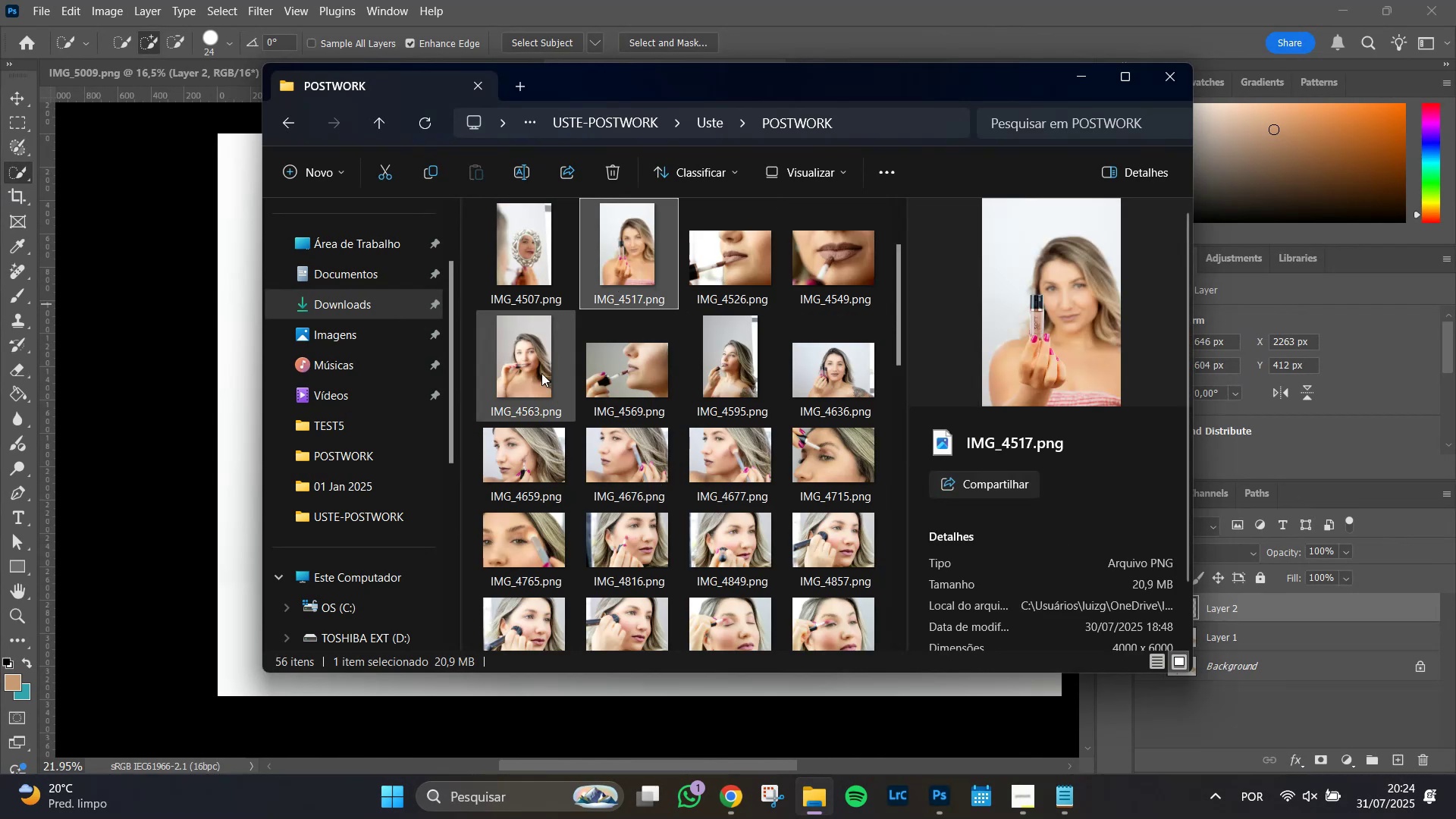 
left_click([497, 361])
 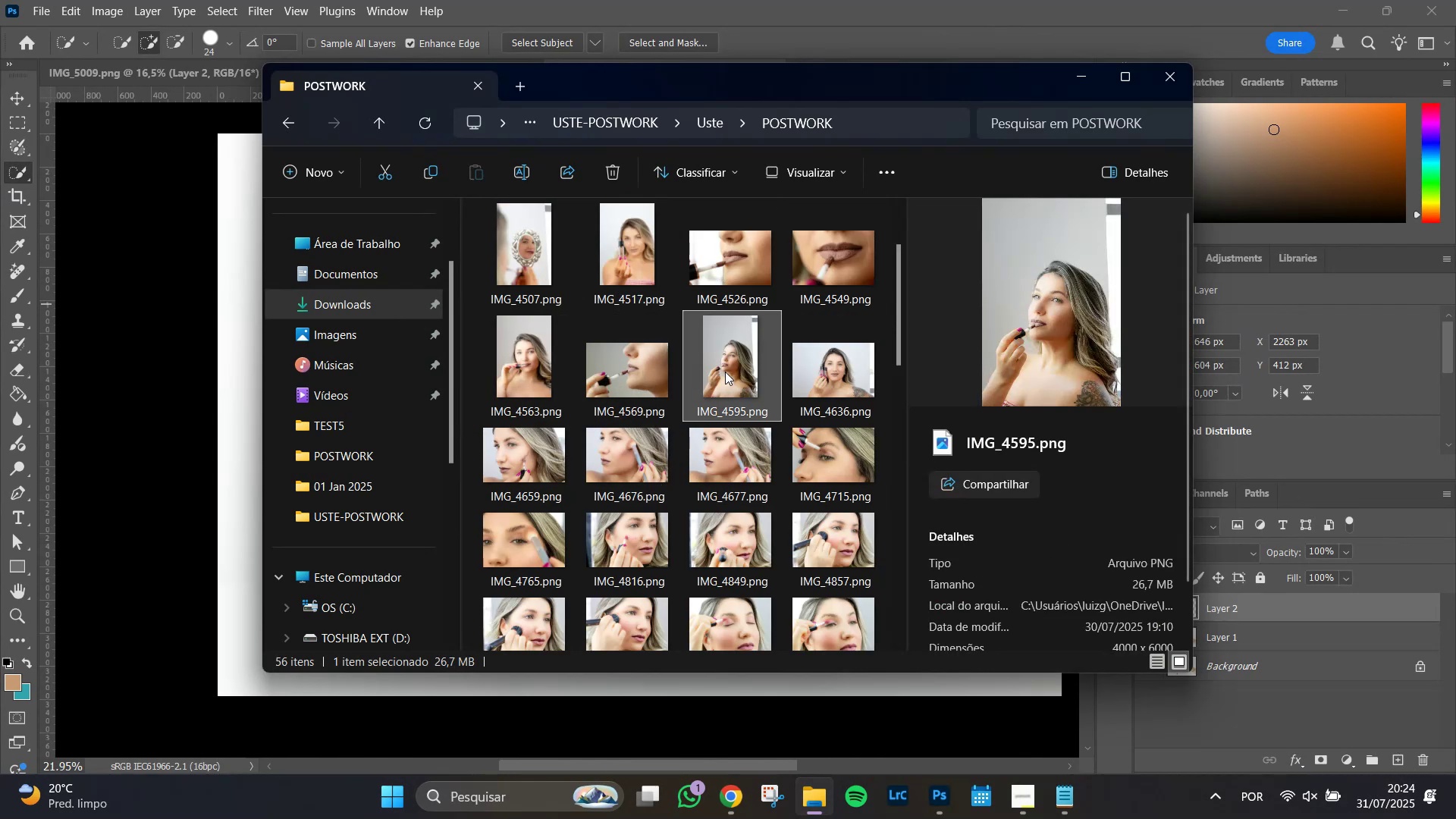 
double_click([725, 372])
 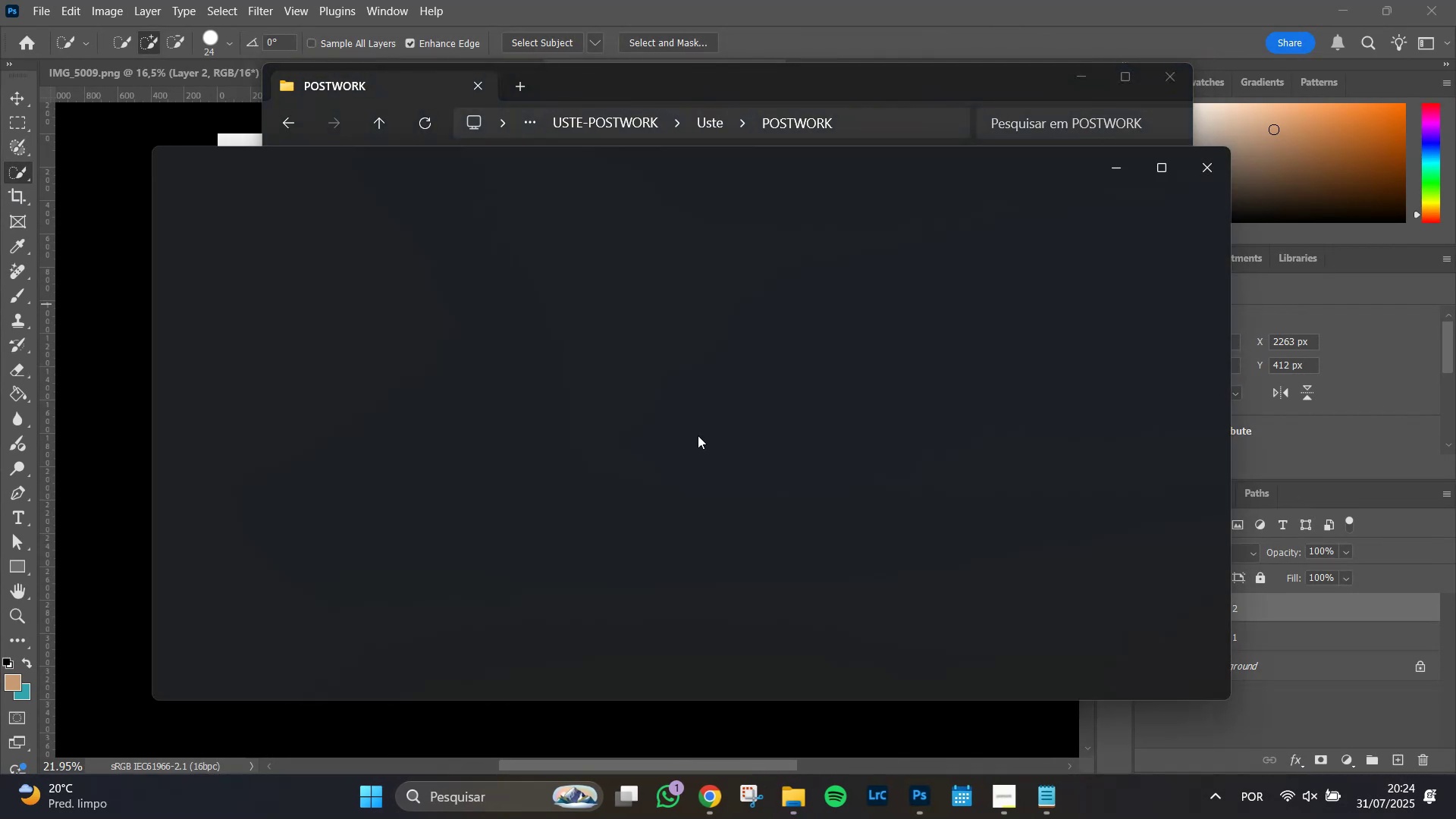 
scroll: coordinate [582, 592], scroll_direction: up, amount: 14.0
 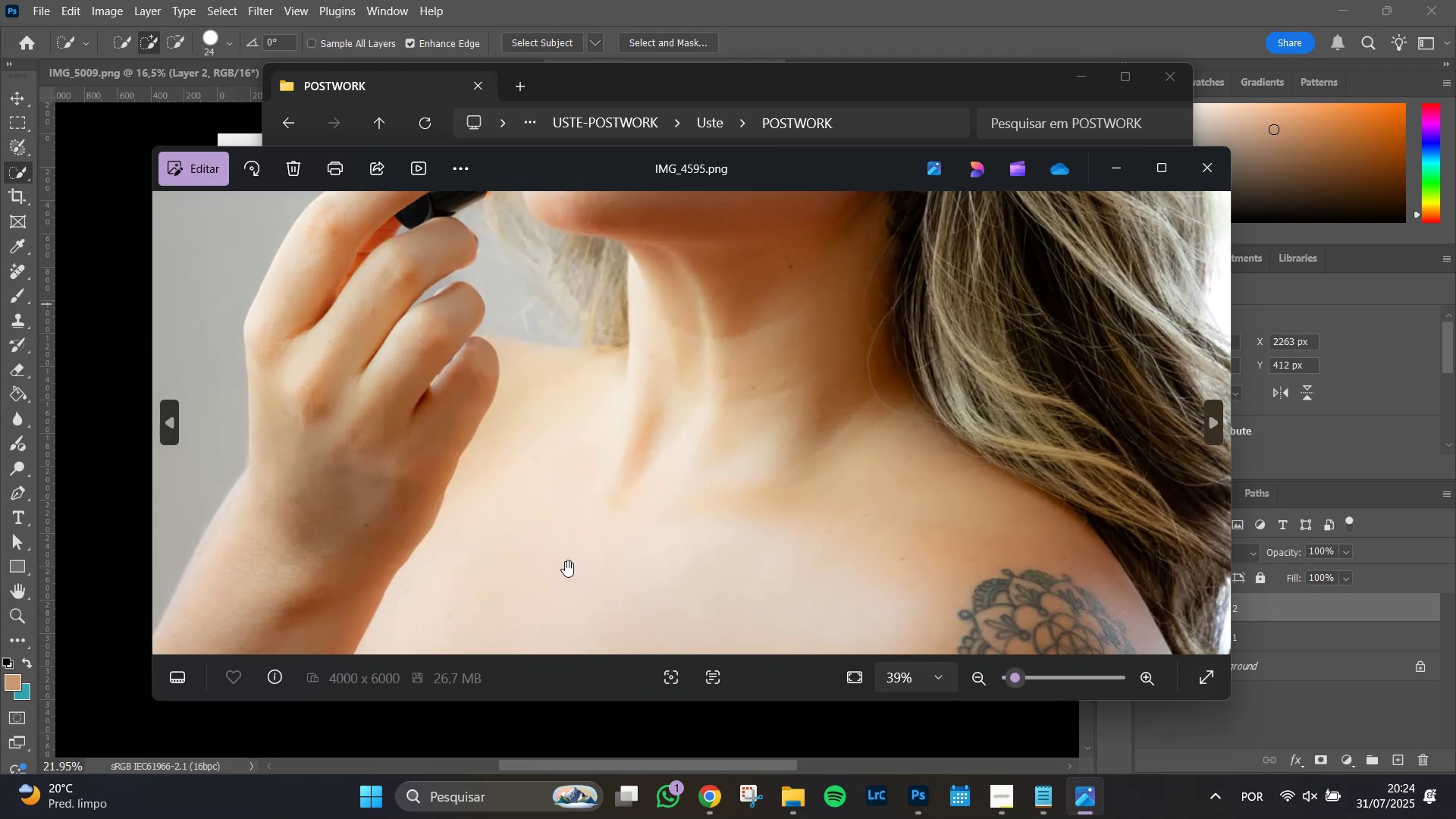 
left_click_drag(start_coordinate=[563, 560], to_coordinate=[682, 405])
 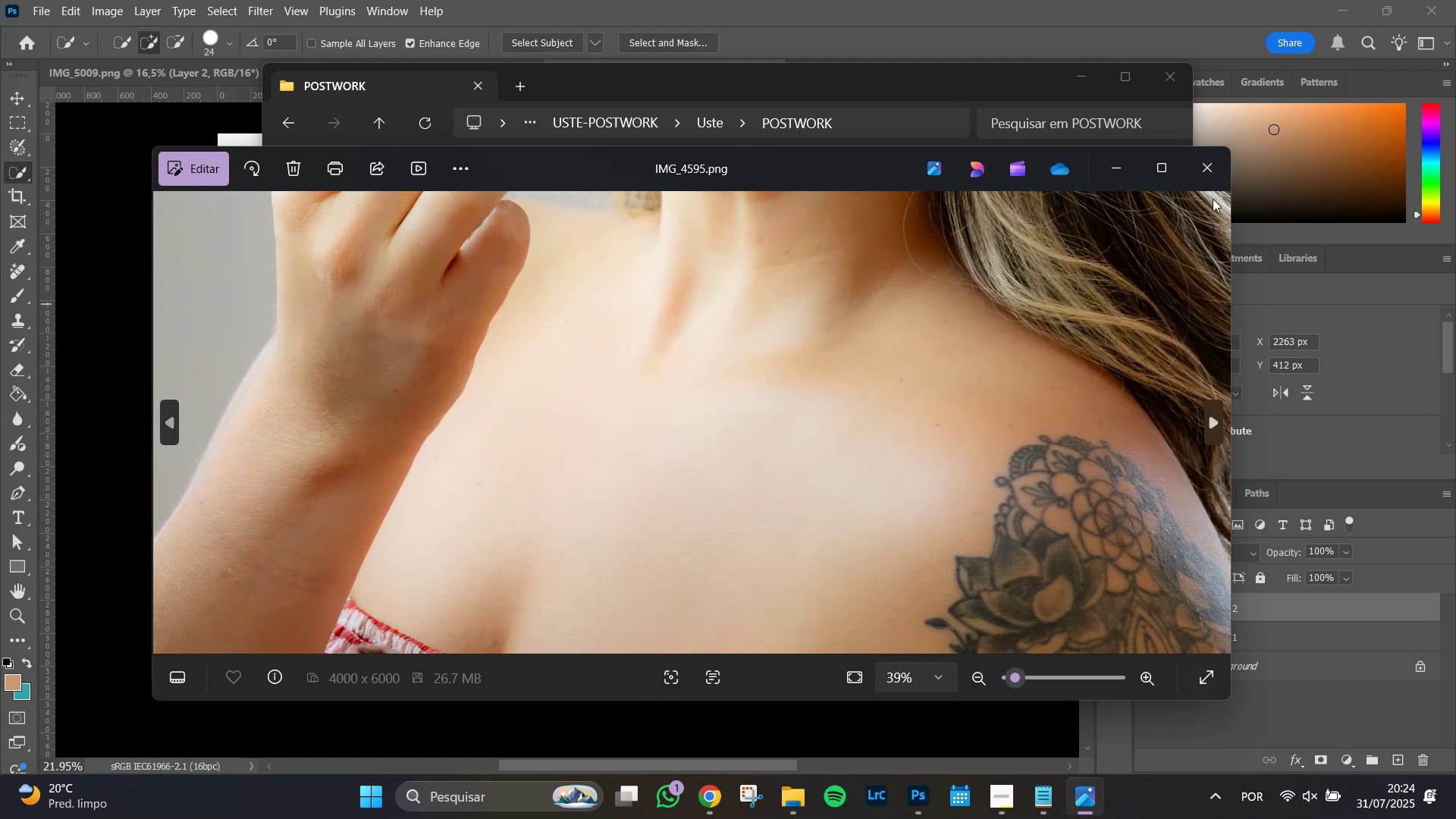 
left_click([1215, 171])
 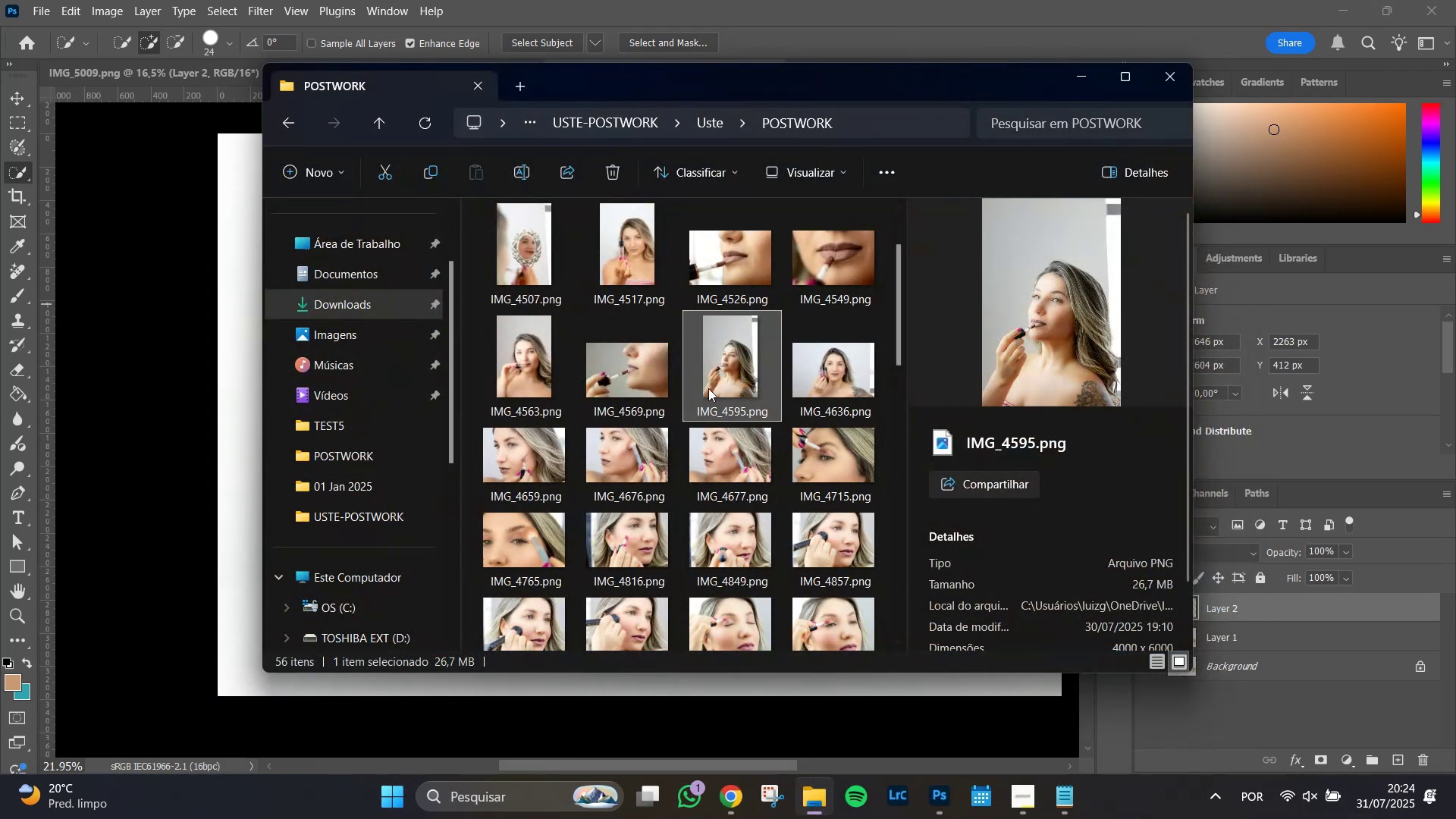 
right_click([728, 362])
 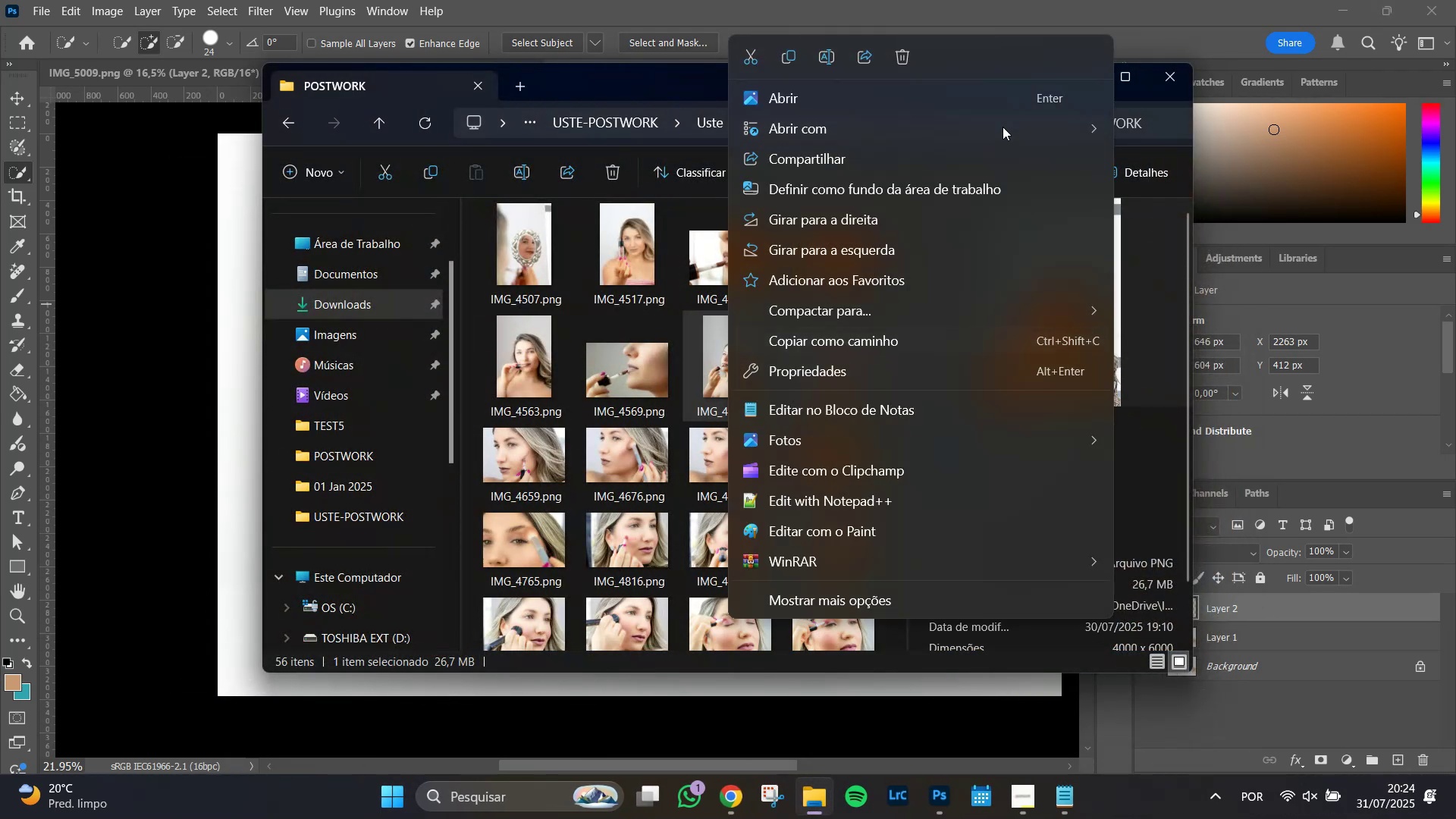 
left_click([1009, 126])
 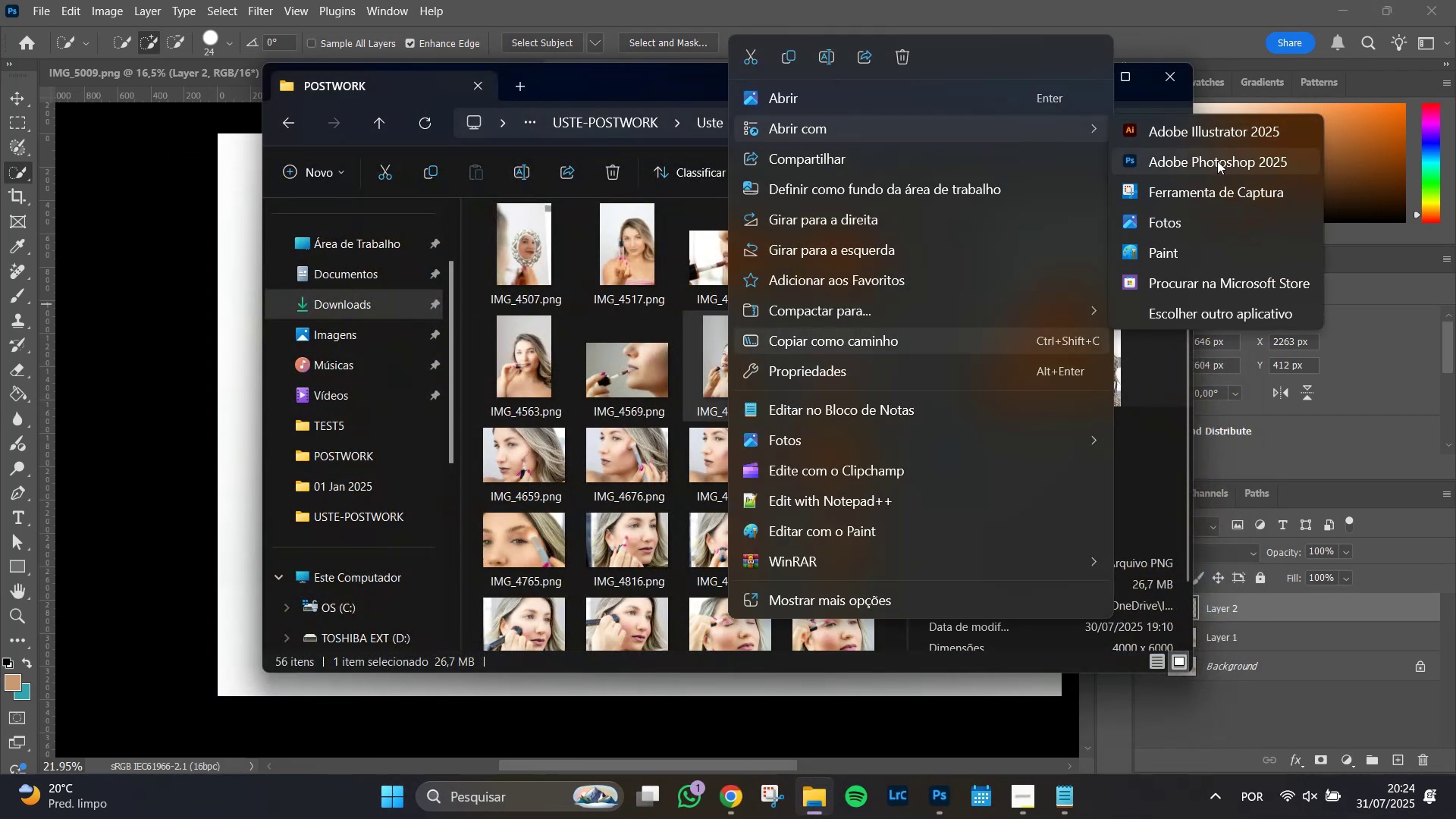 
left_click([1217, 161])
 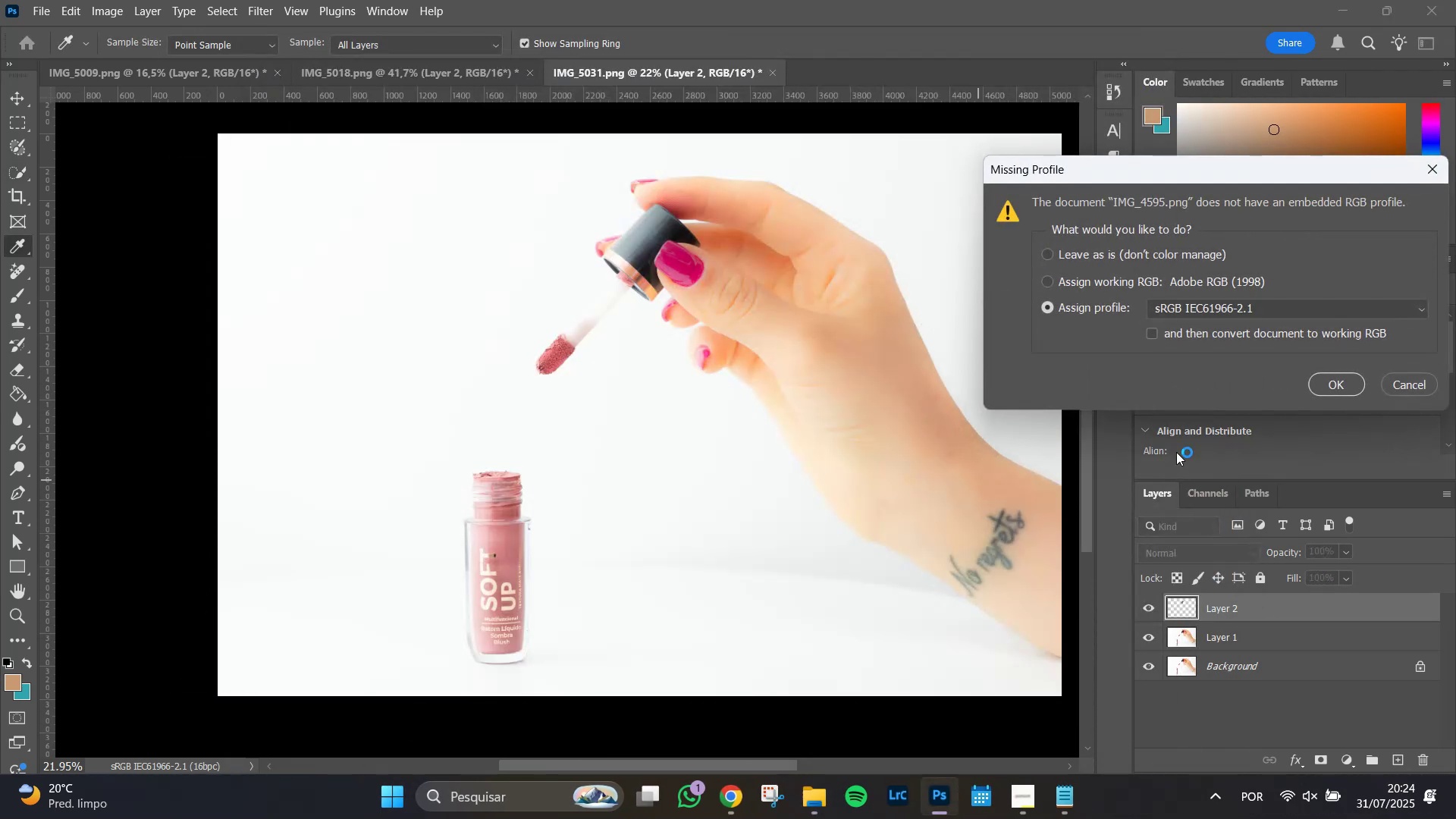 
left_click([1332, 380])
 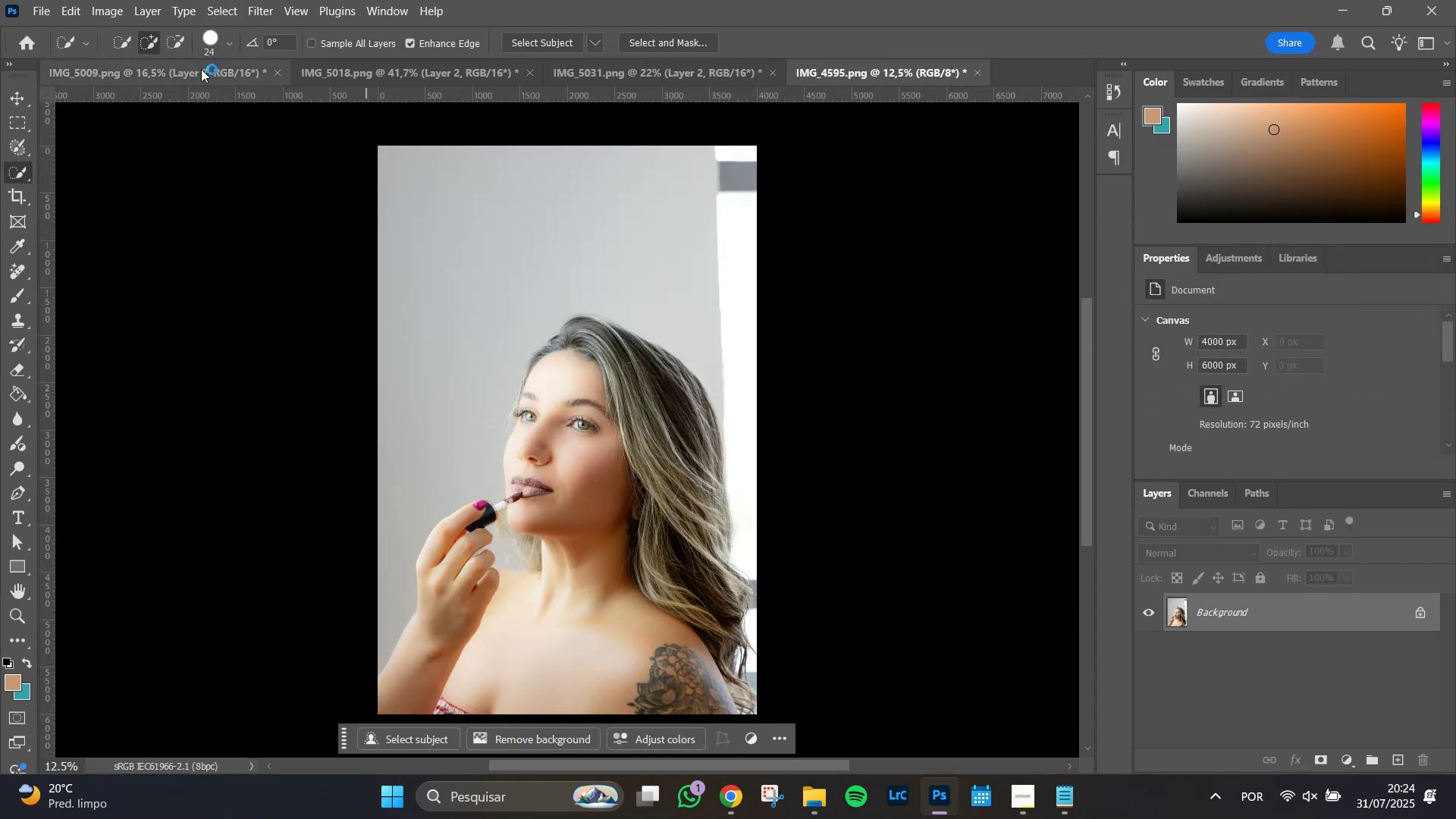 
left_click([201, 69])
 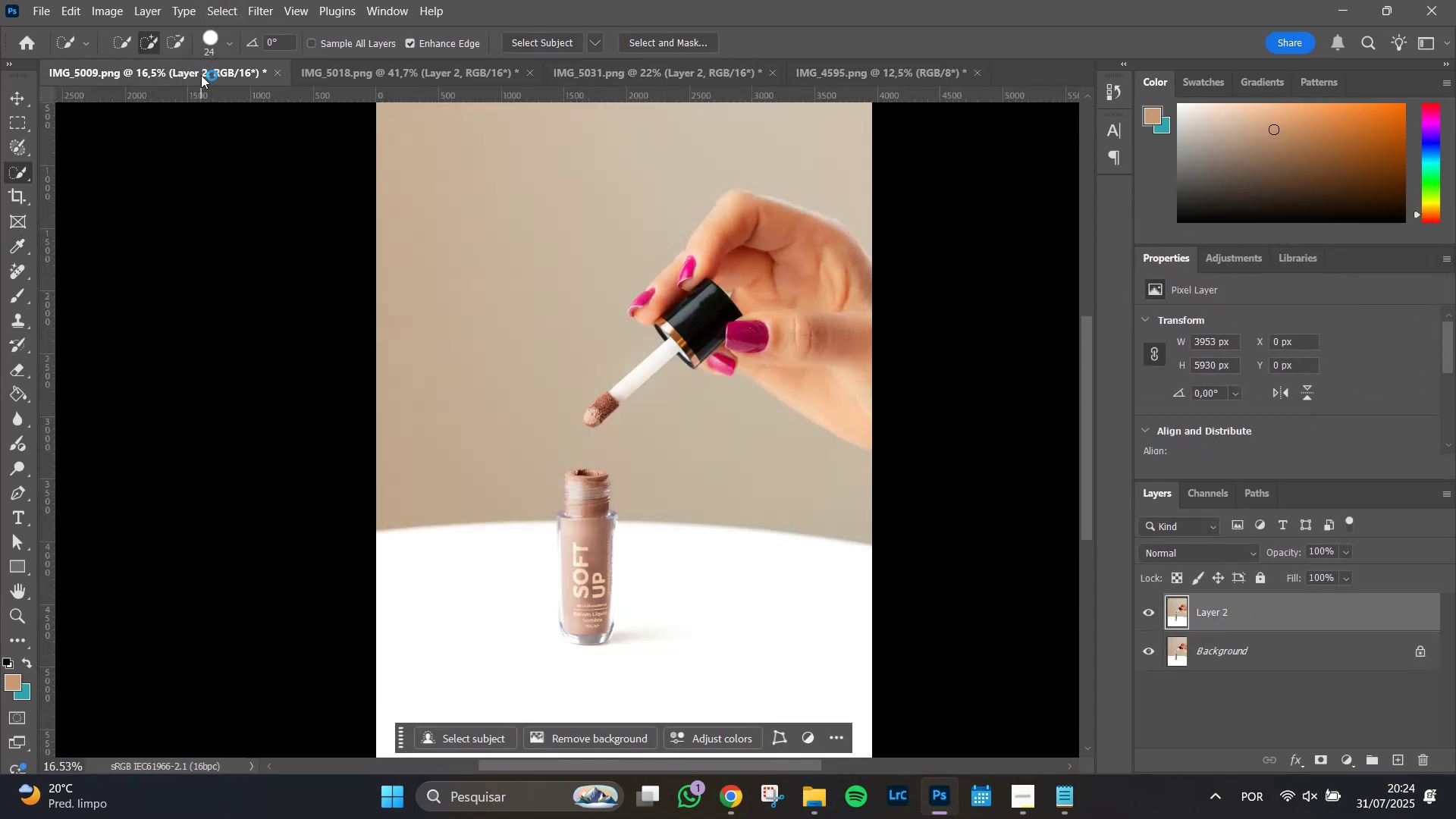 
key(Control+W)
 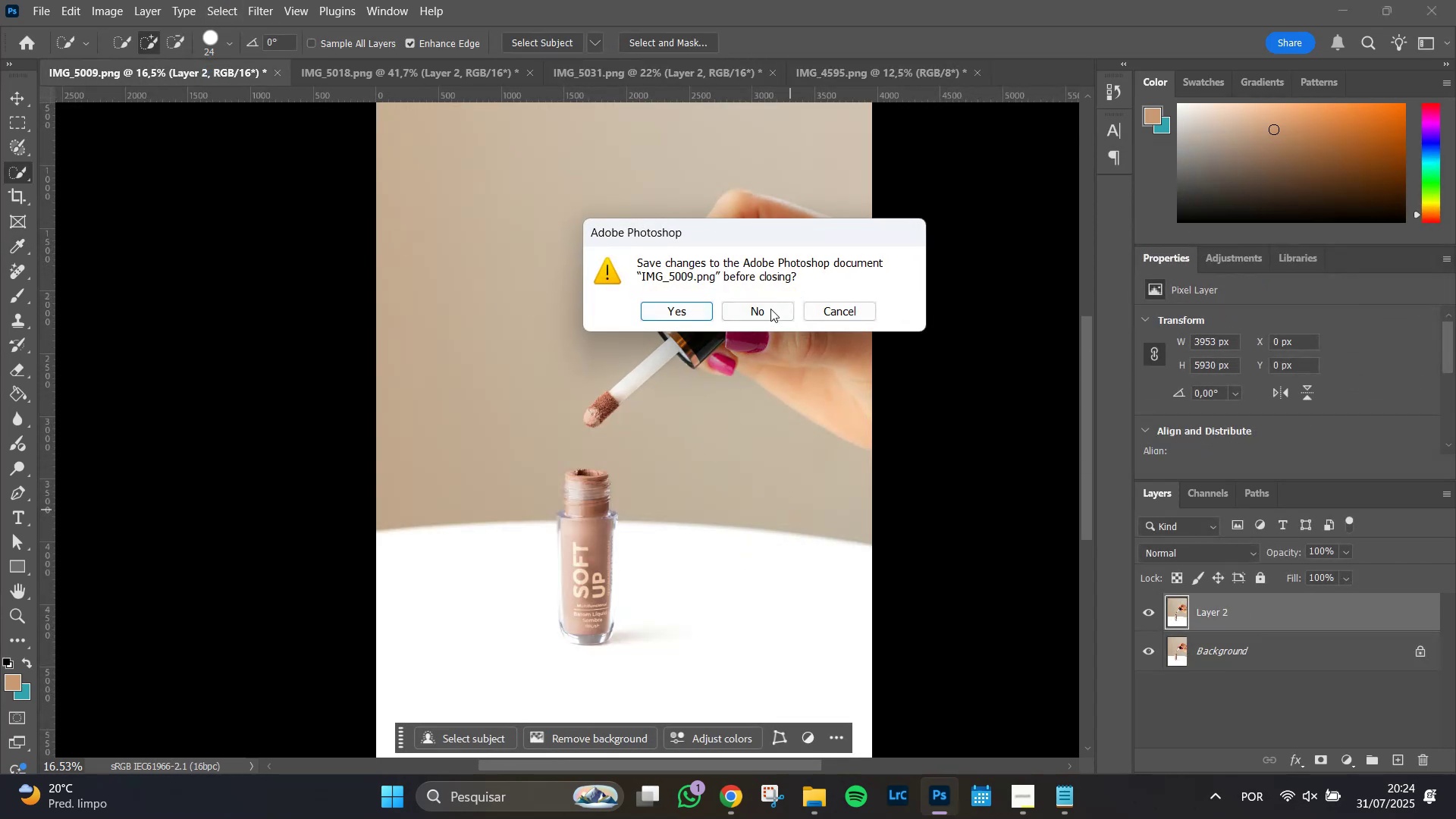 
left_click([770, 310])
 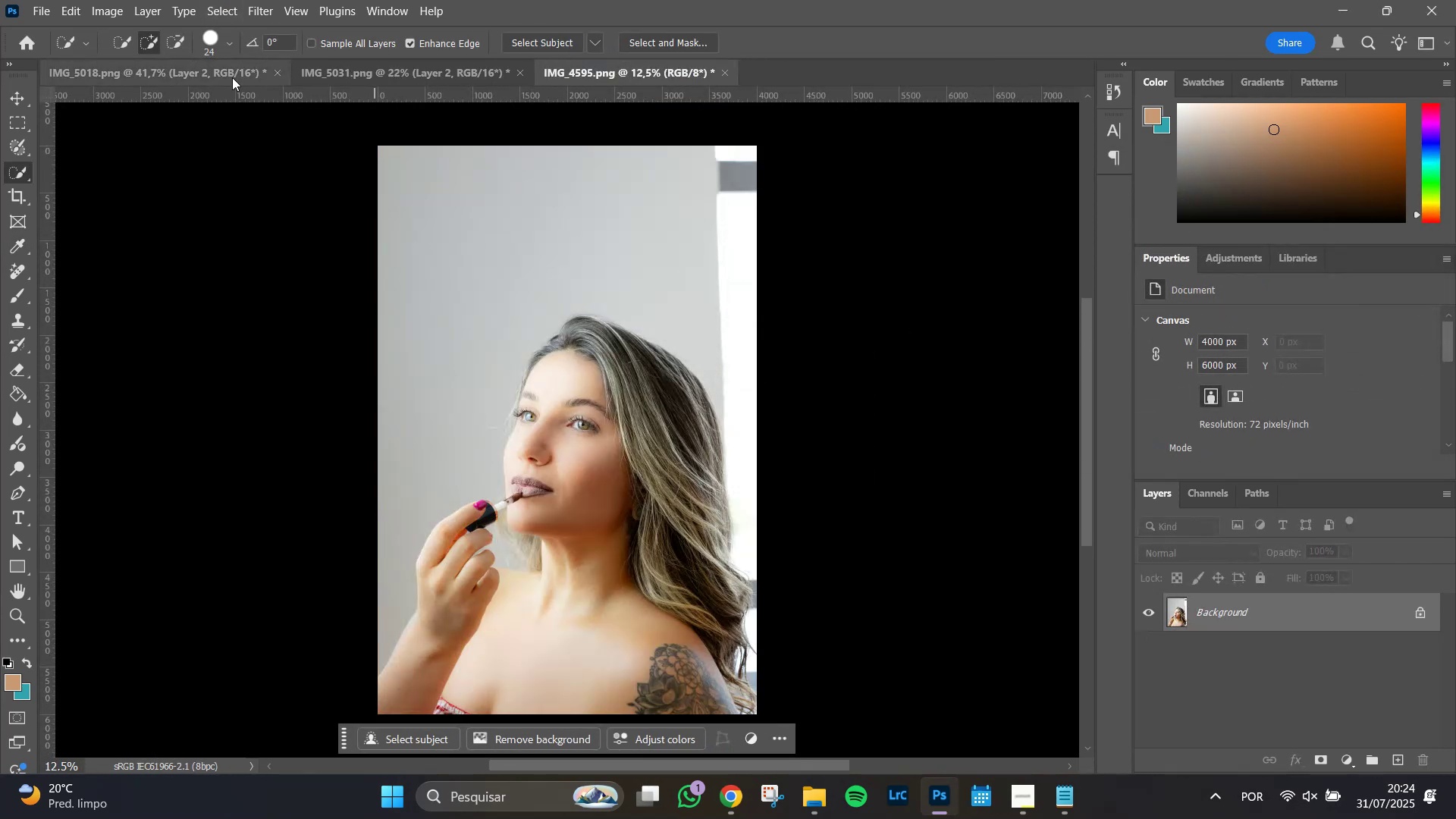 
left_click([231, 68])
 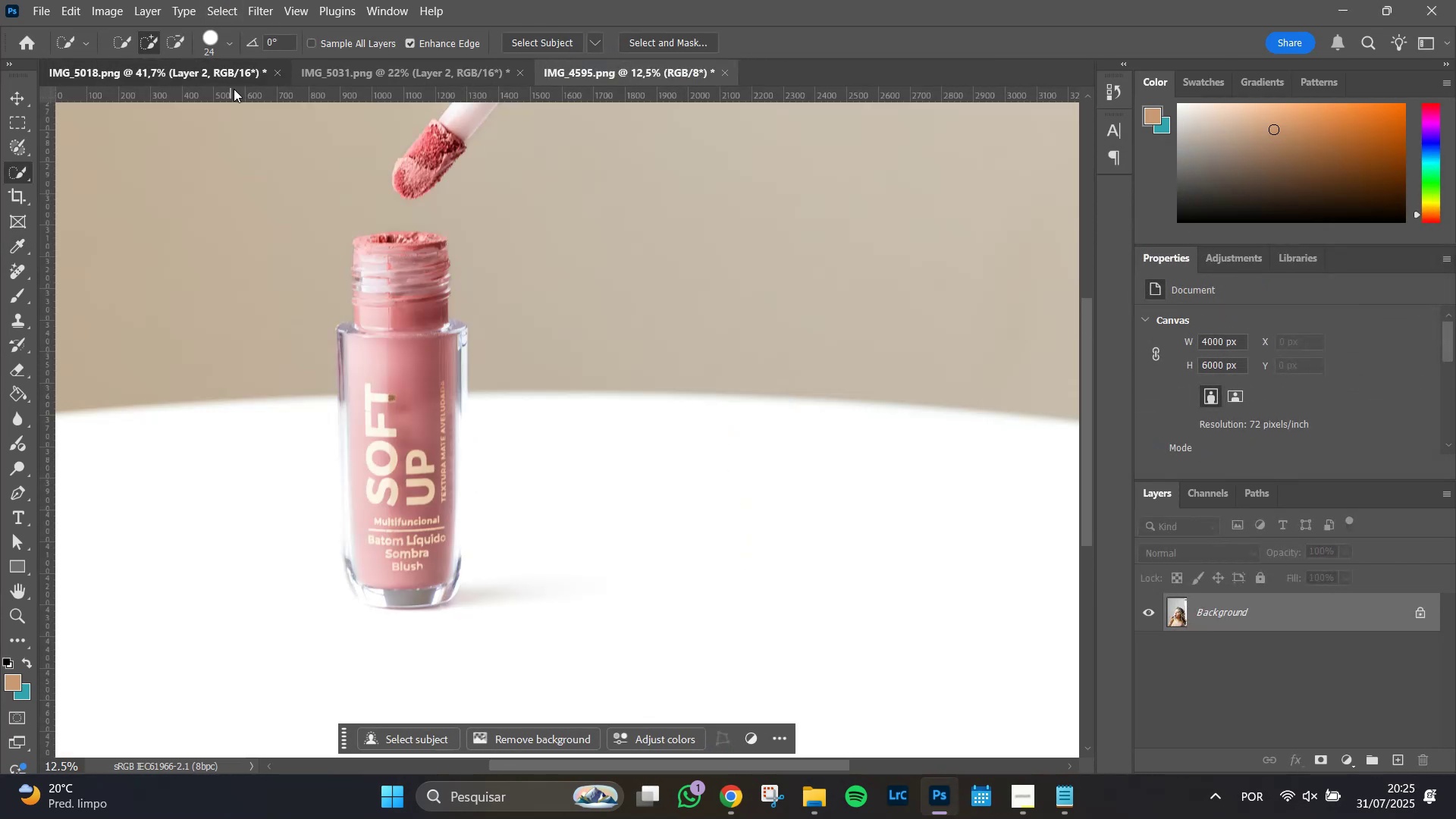 
key(Control+W)
 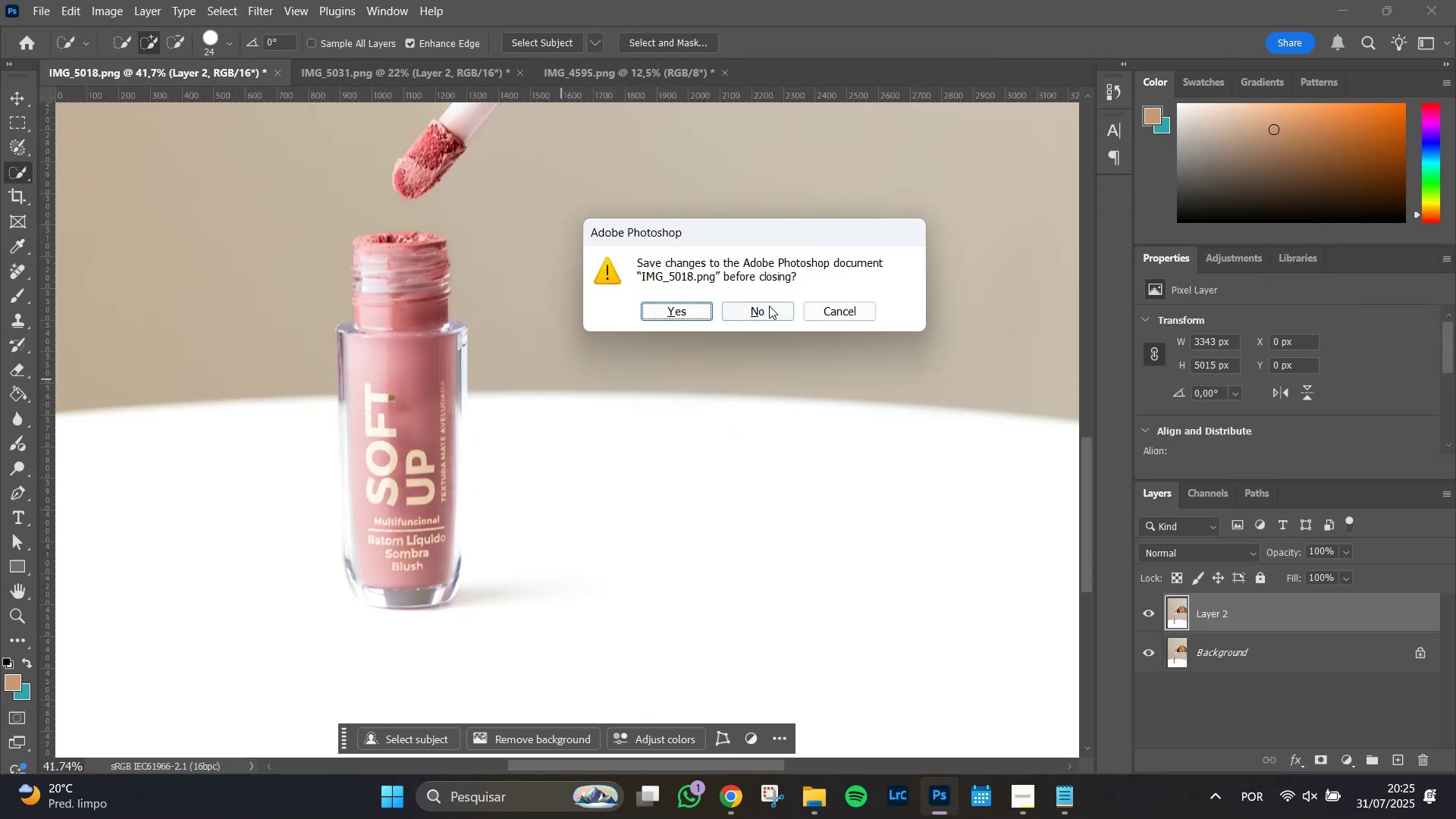 
left_click([769, 306])
 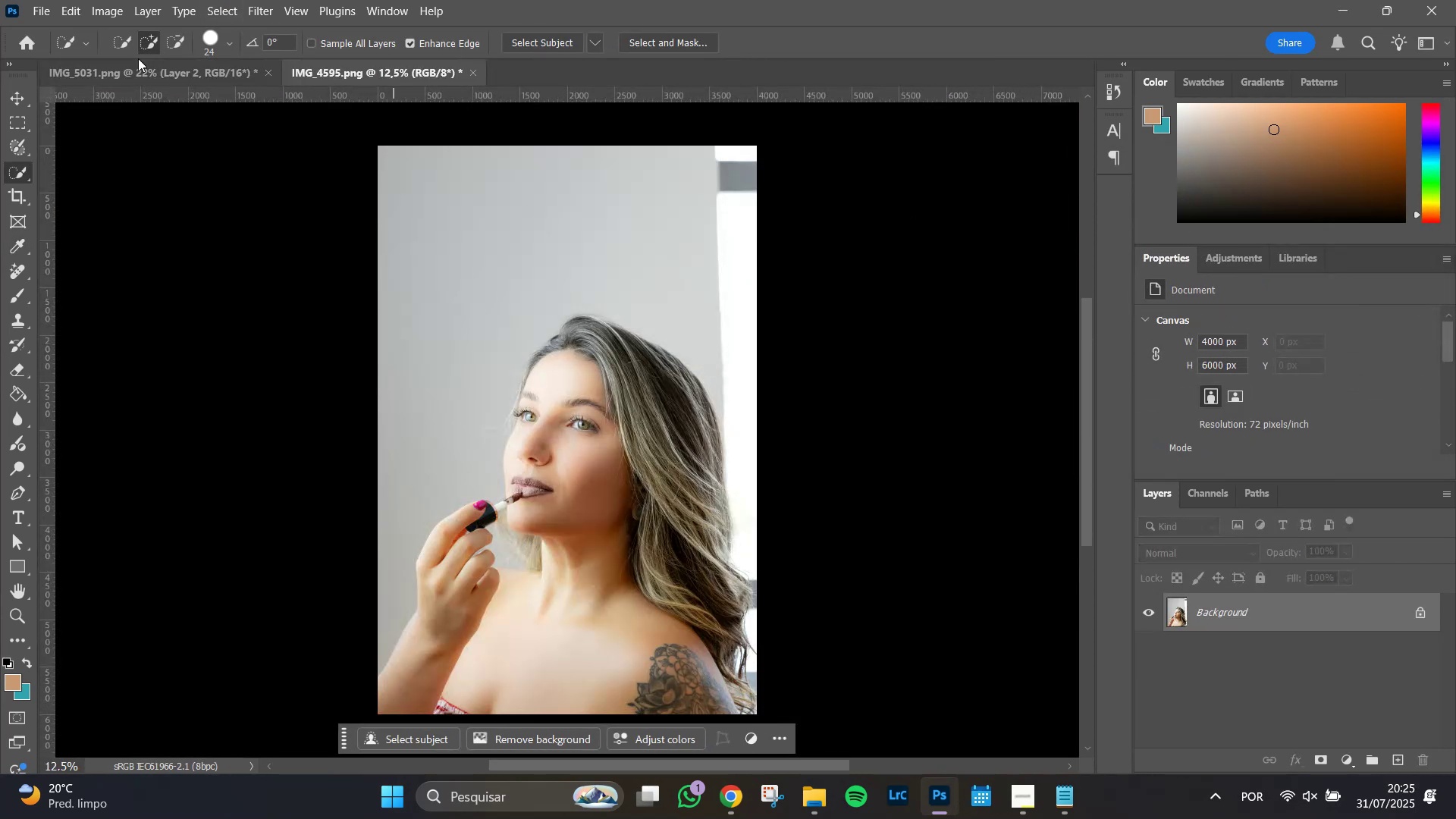 
left_click([140, 68])
 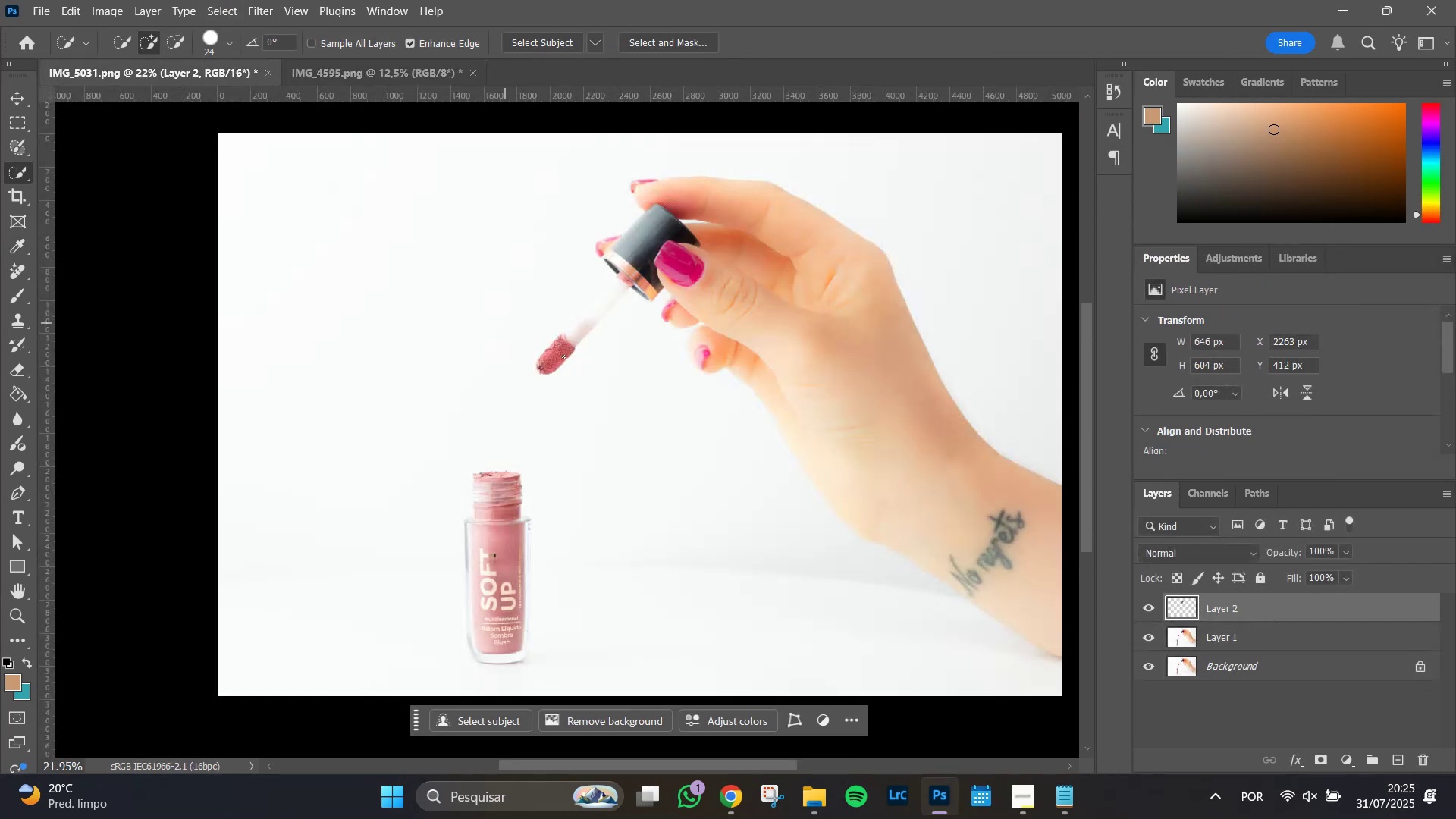 
key(Control+W)
 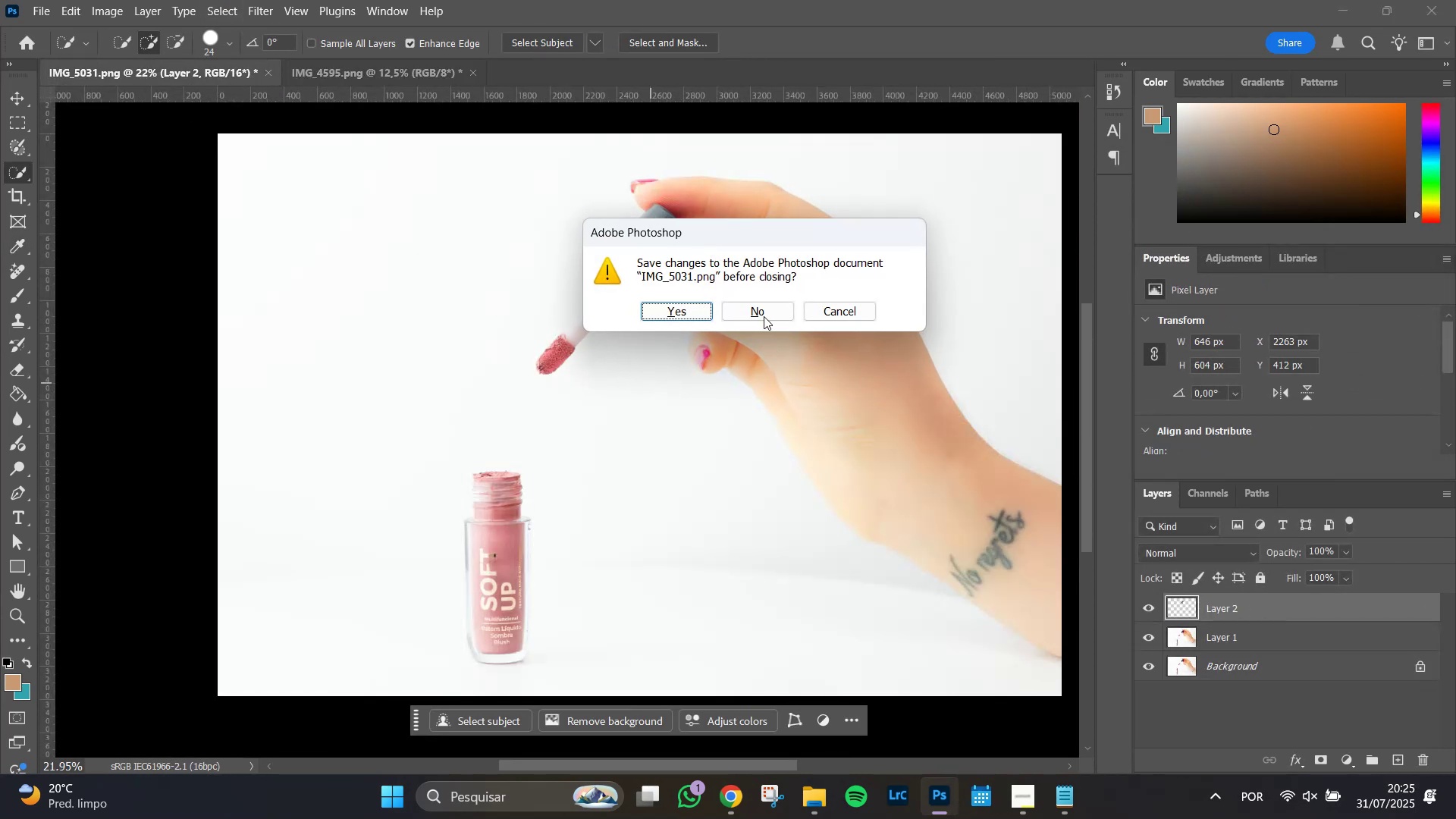 
left_click([761, 313])
 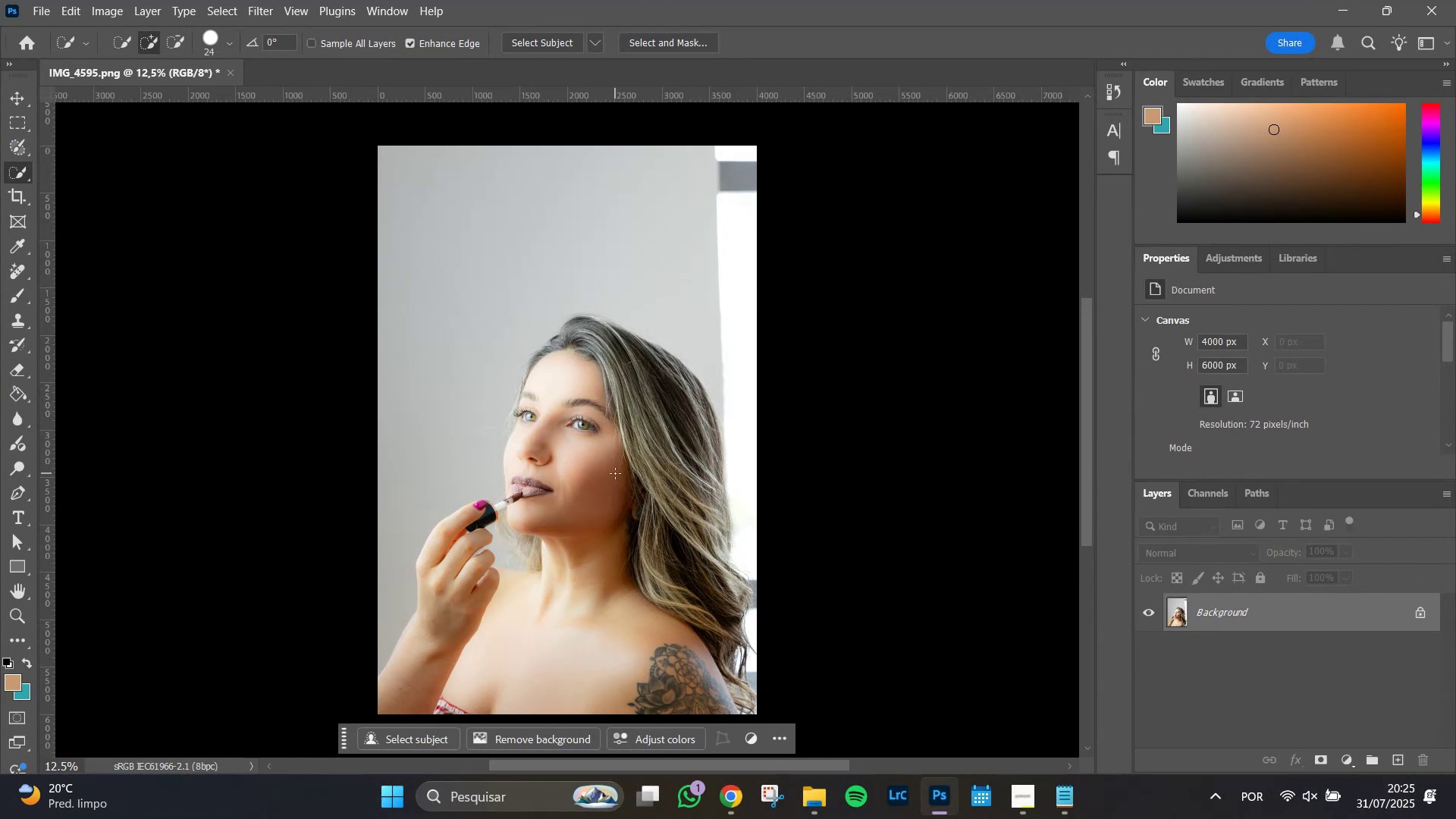 
hold_key(key=AltLeft, duration=1.14)
scroll: coordinate [482, 604], scroll_direction: up, amount: 15.0
 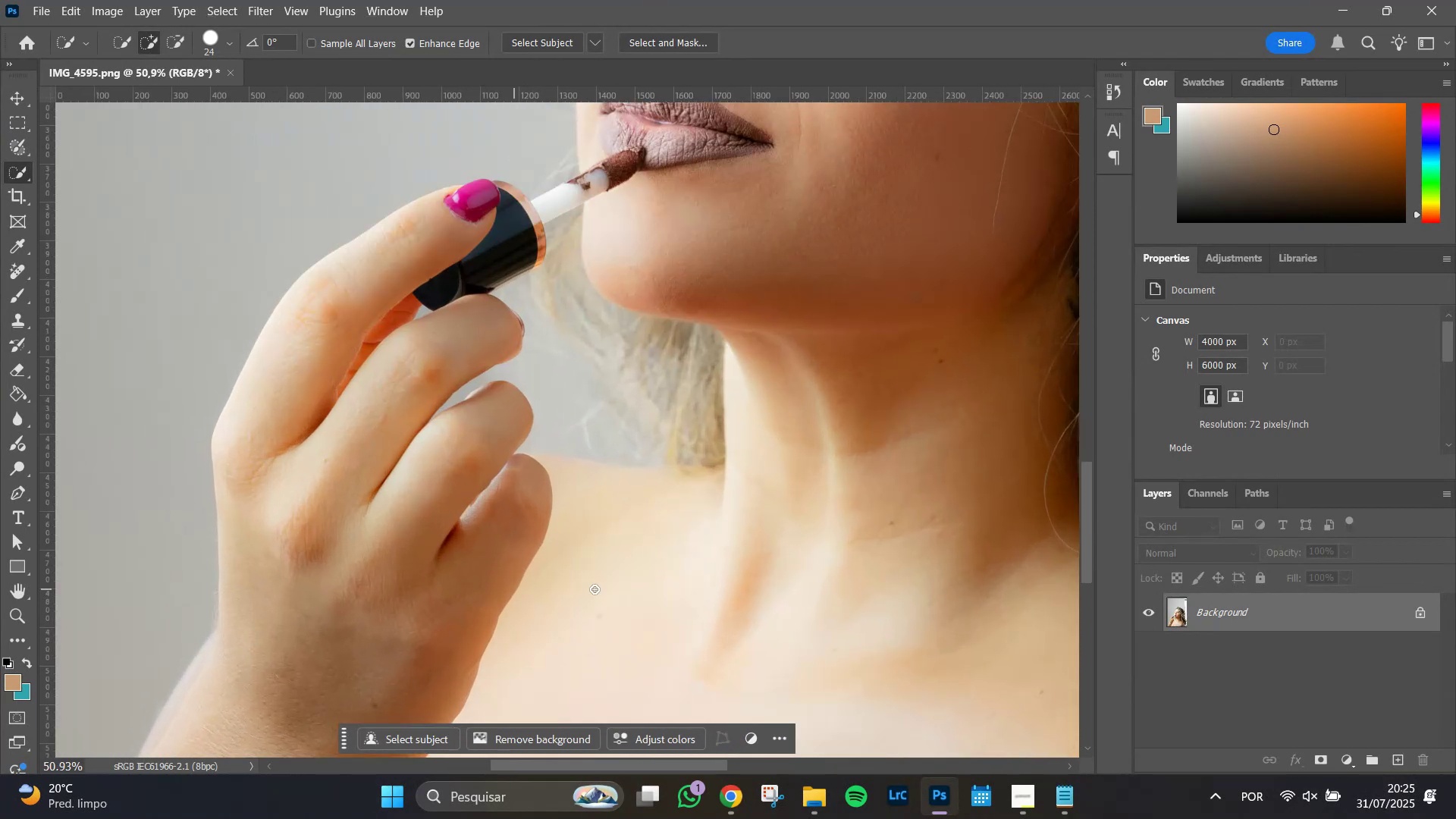 
hold_key(key=Space, duration=1.51)
 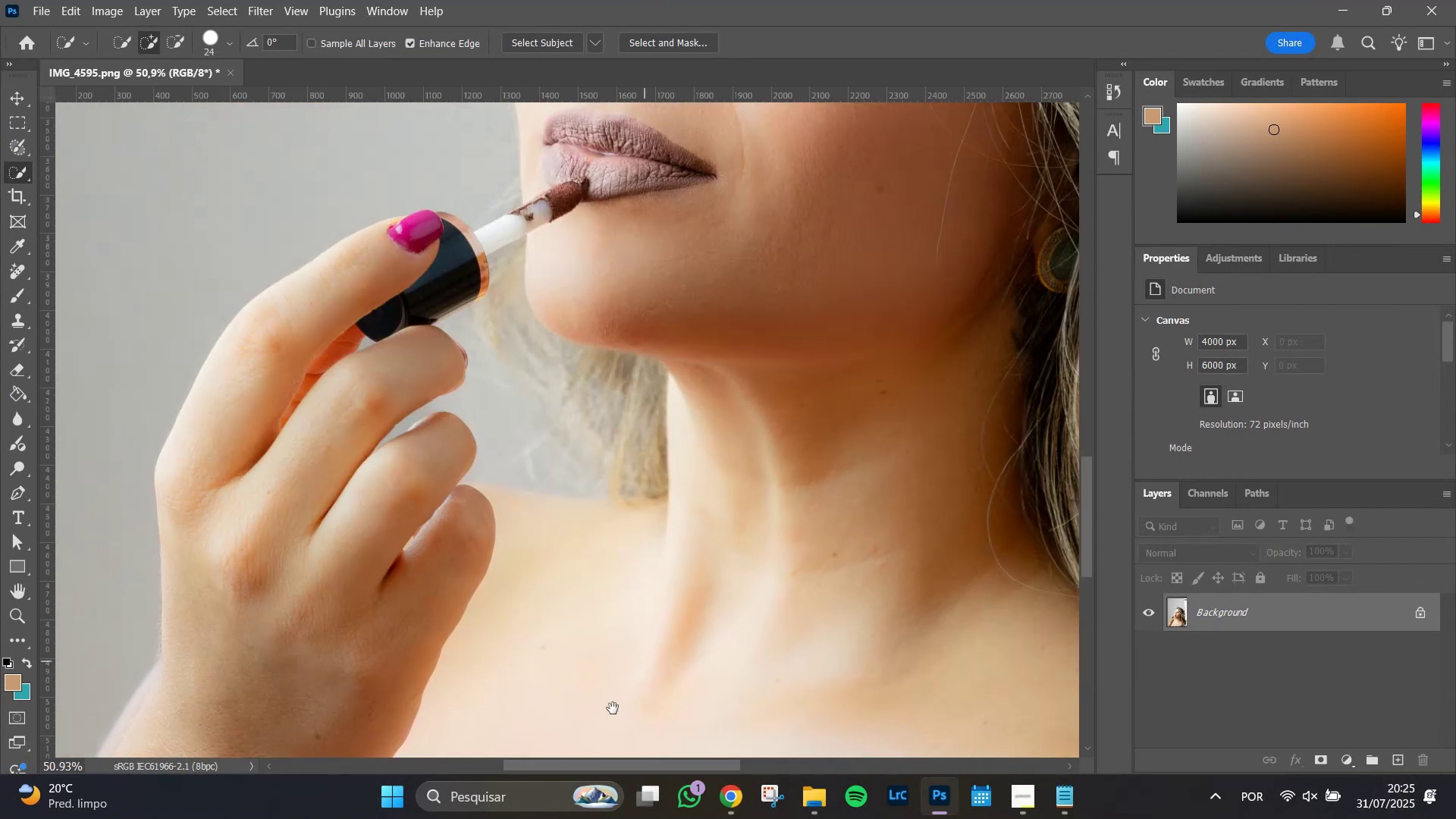 
left_click_drag(start_coordinate=[684, 569], to_coordinate=[783, 240])
 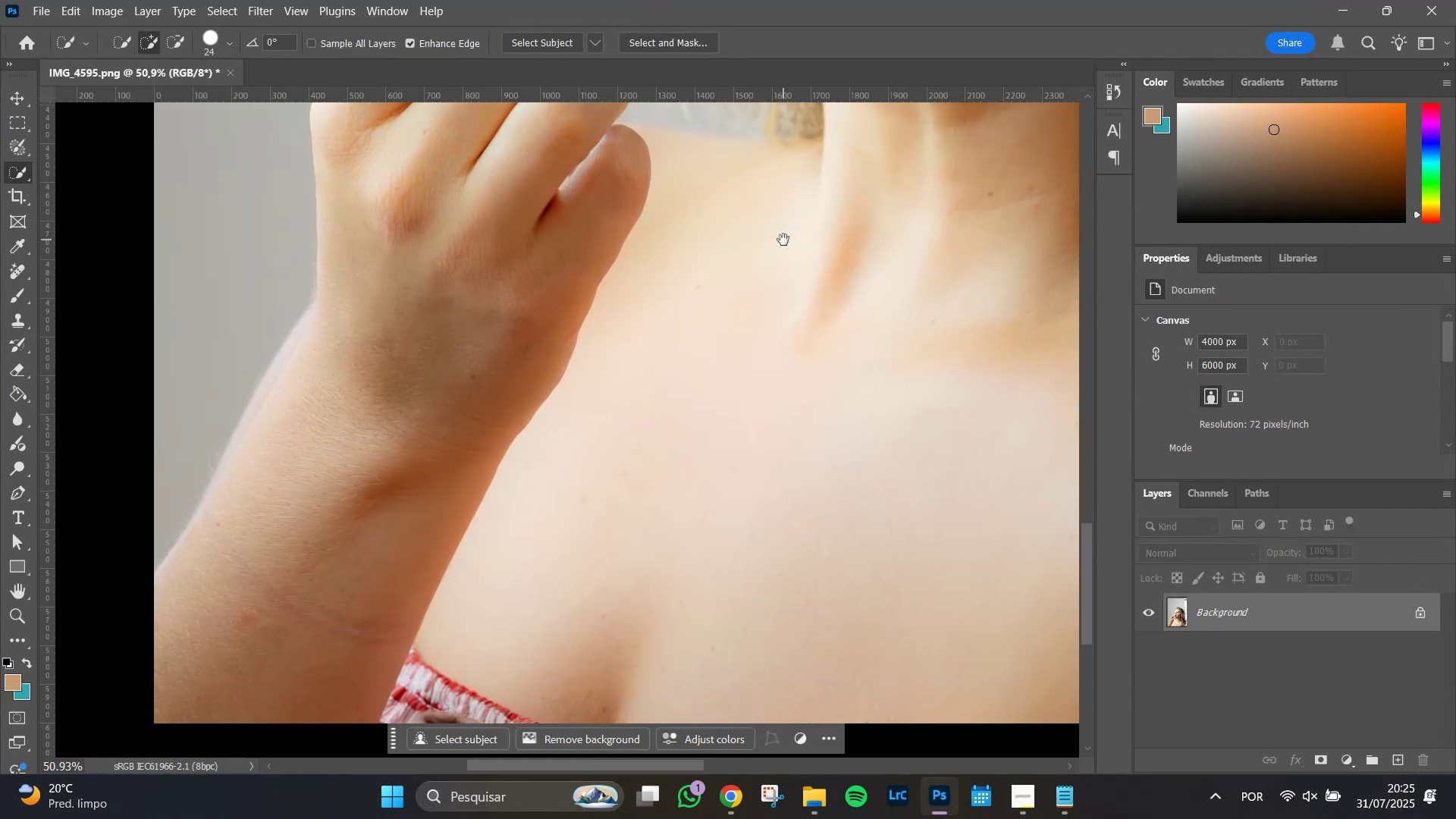 
hold_key(key=Space, duration=1.51)
 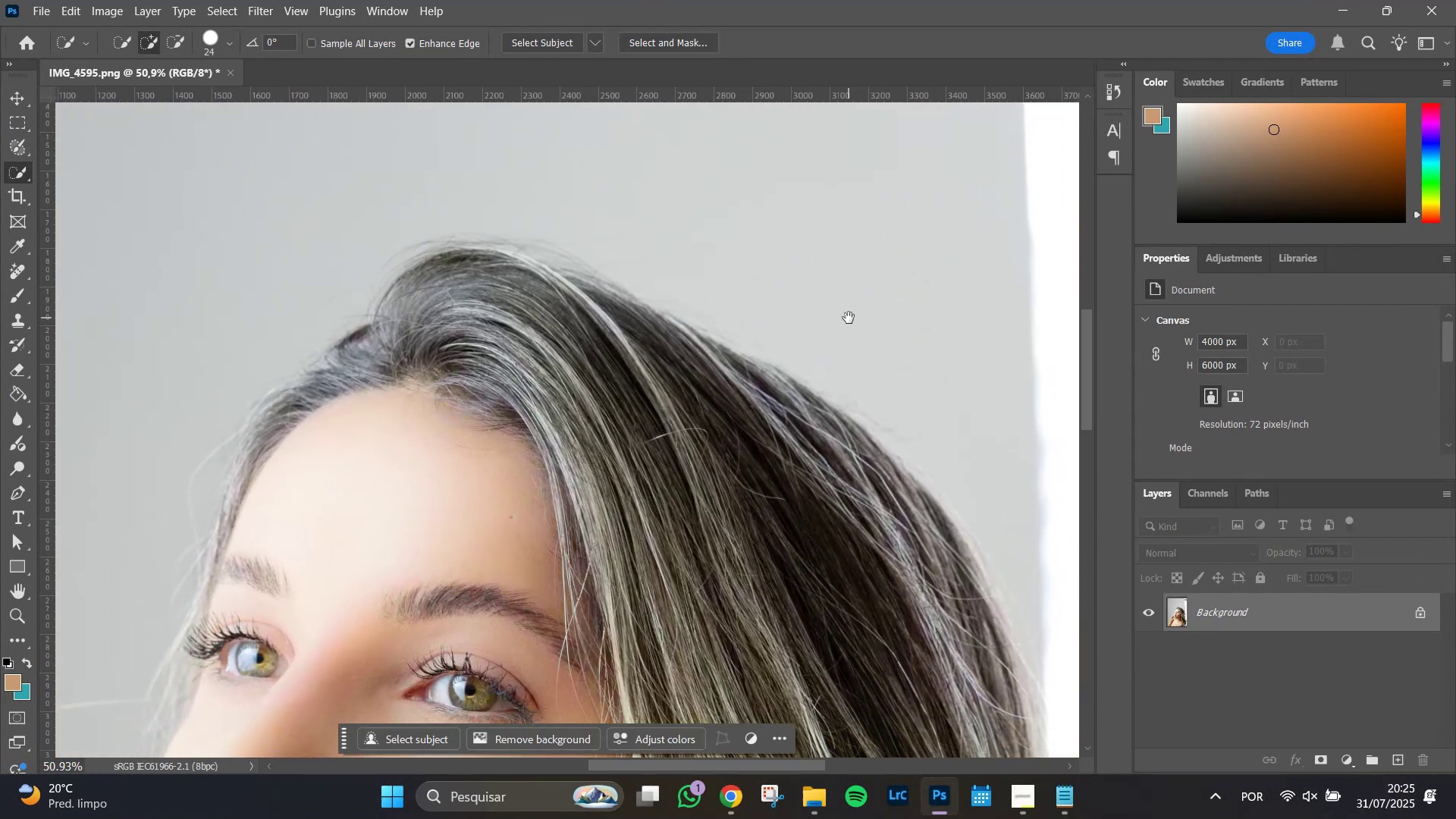 
left_click_drag(start_coordinate=[839, 224], to_coordinate=[610, 711])
 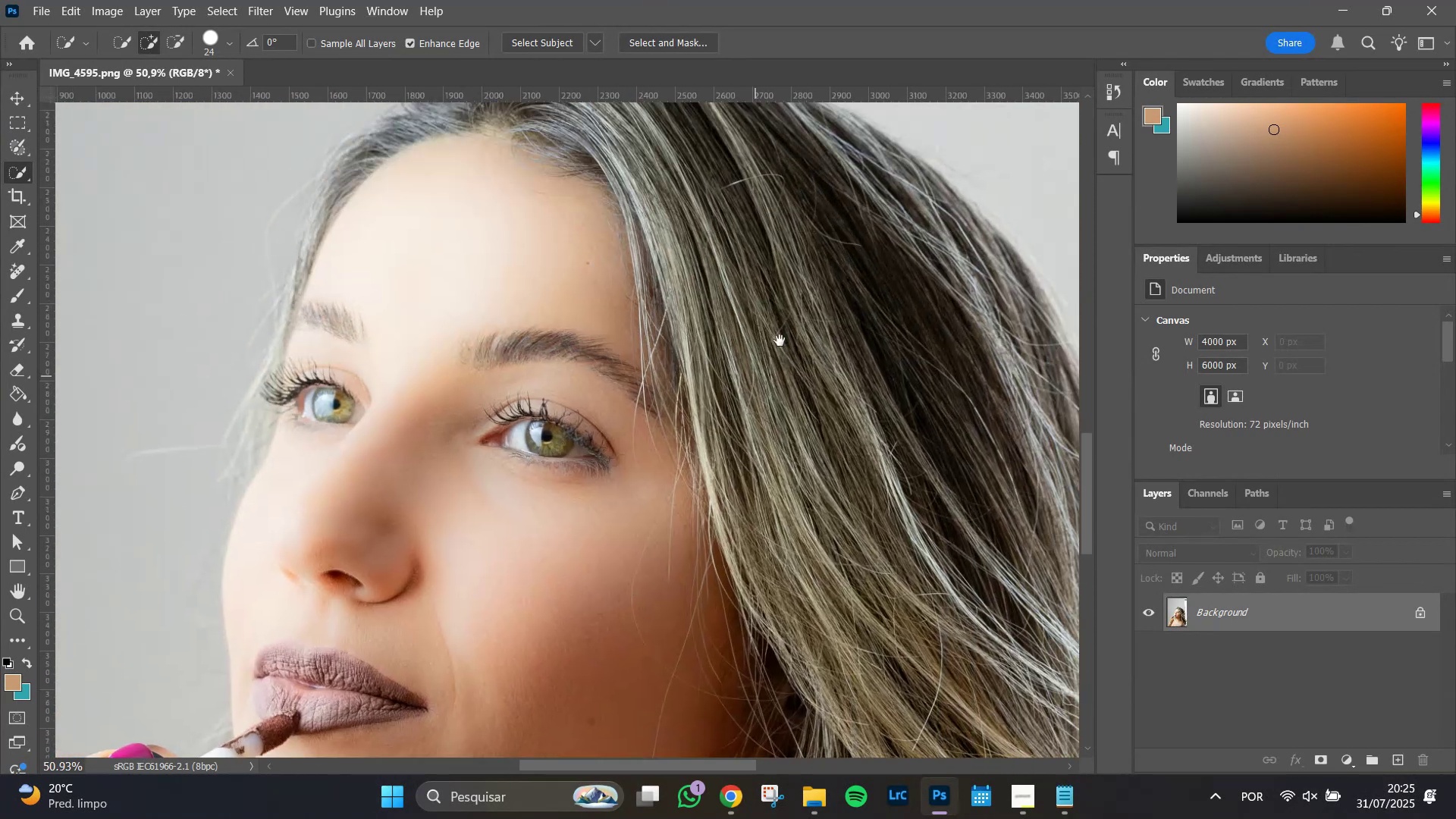 
left_click_drag(start_coordinate=[786, 328], to_coordinate=[849, 318])
 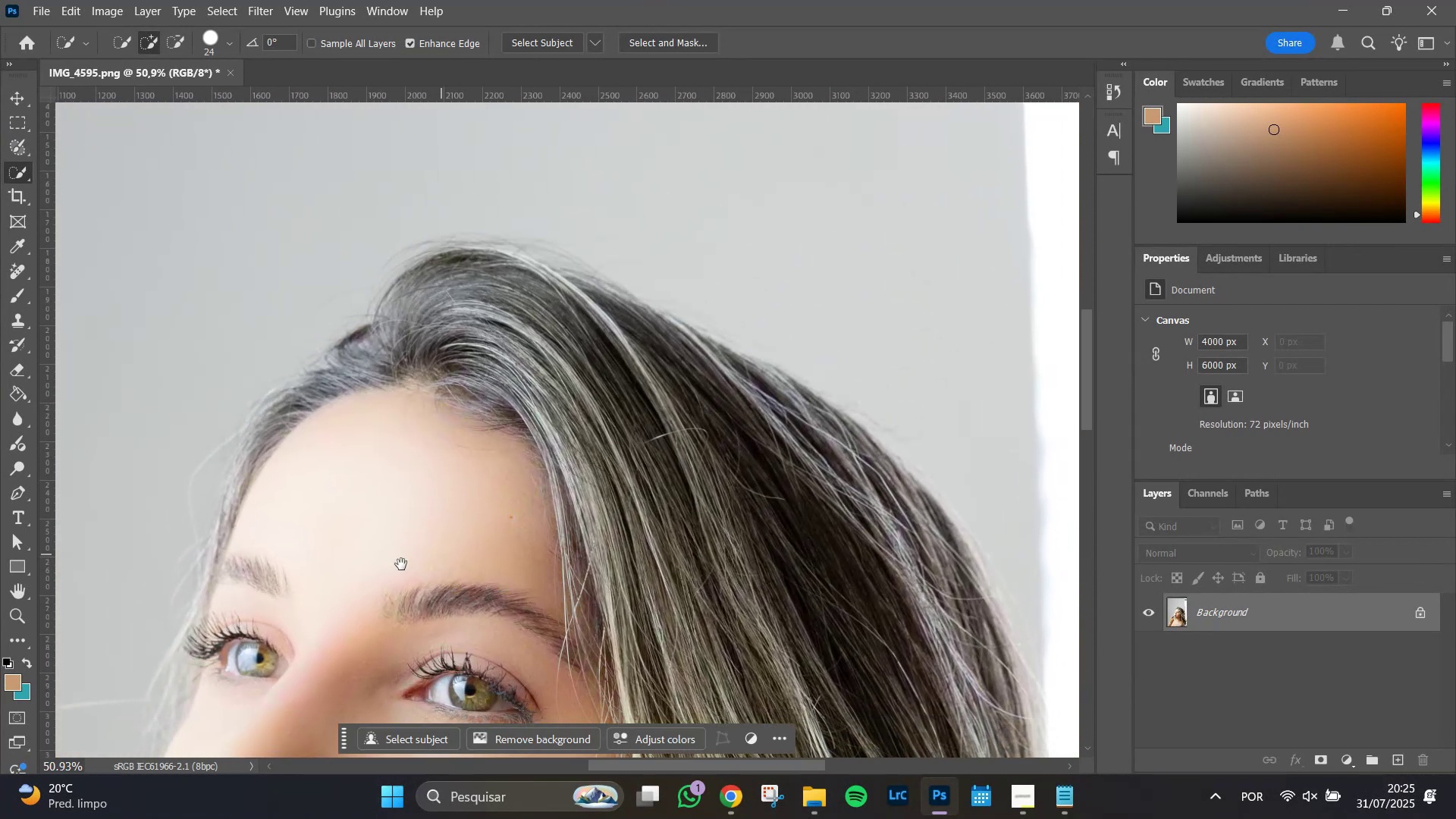 
hold_key(key=Space, duration=1.51)
 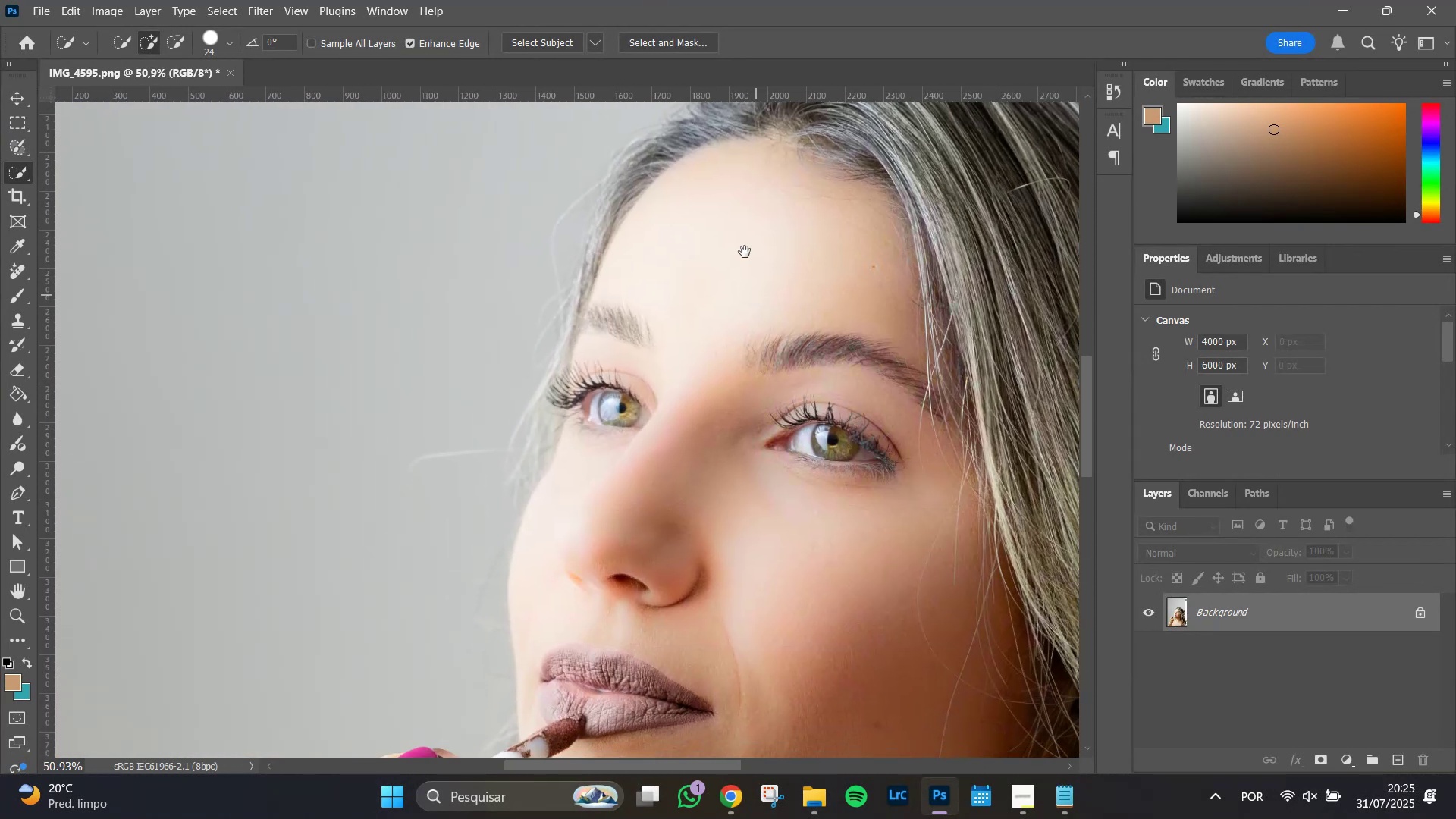 
left_click_drag(start_coordinate=[400, 566], to_coordinate=[735, 215])
 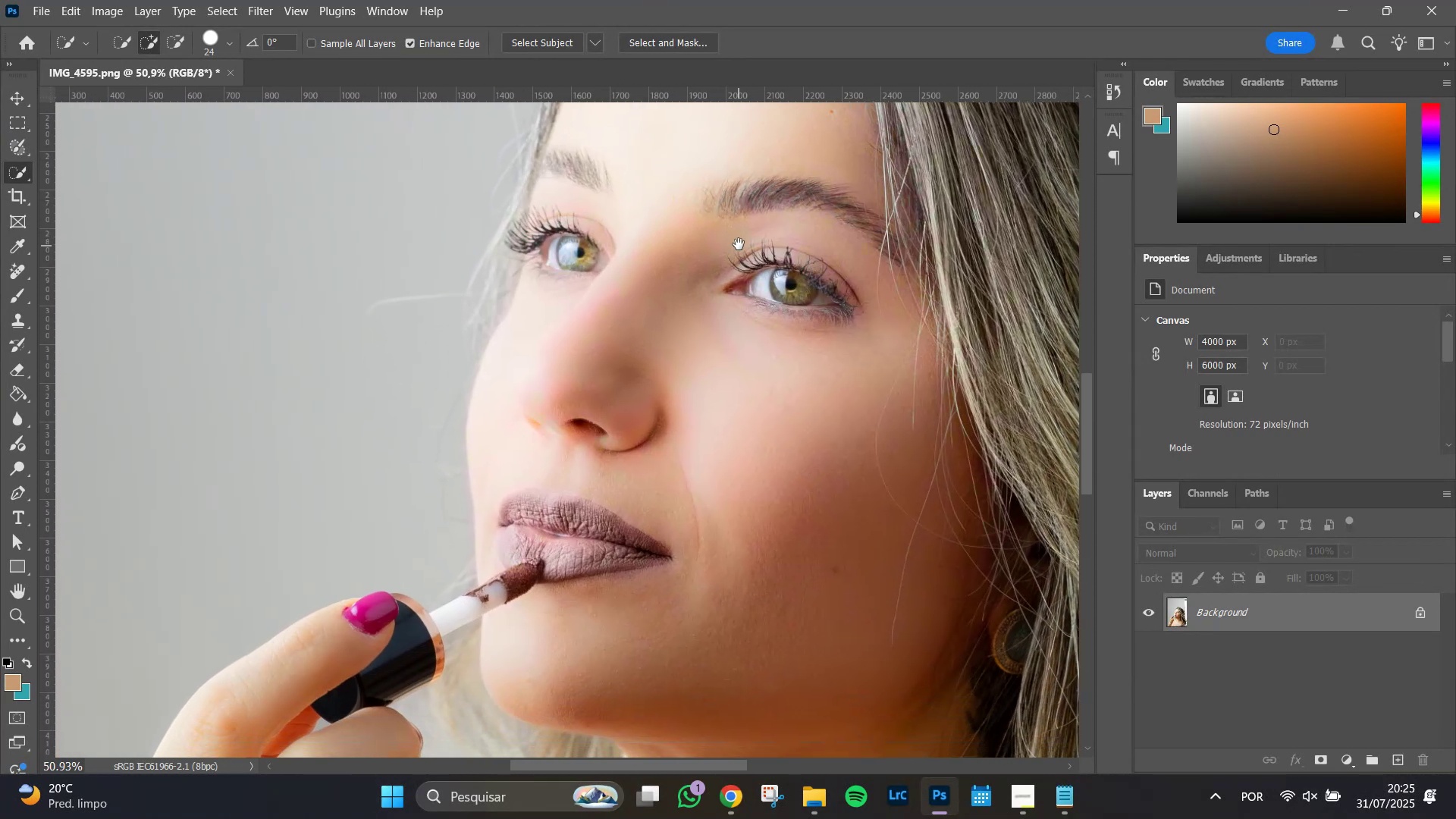 
hold_key(key=Space, duration=1.51)
 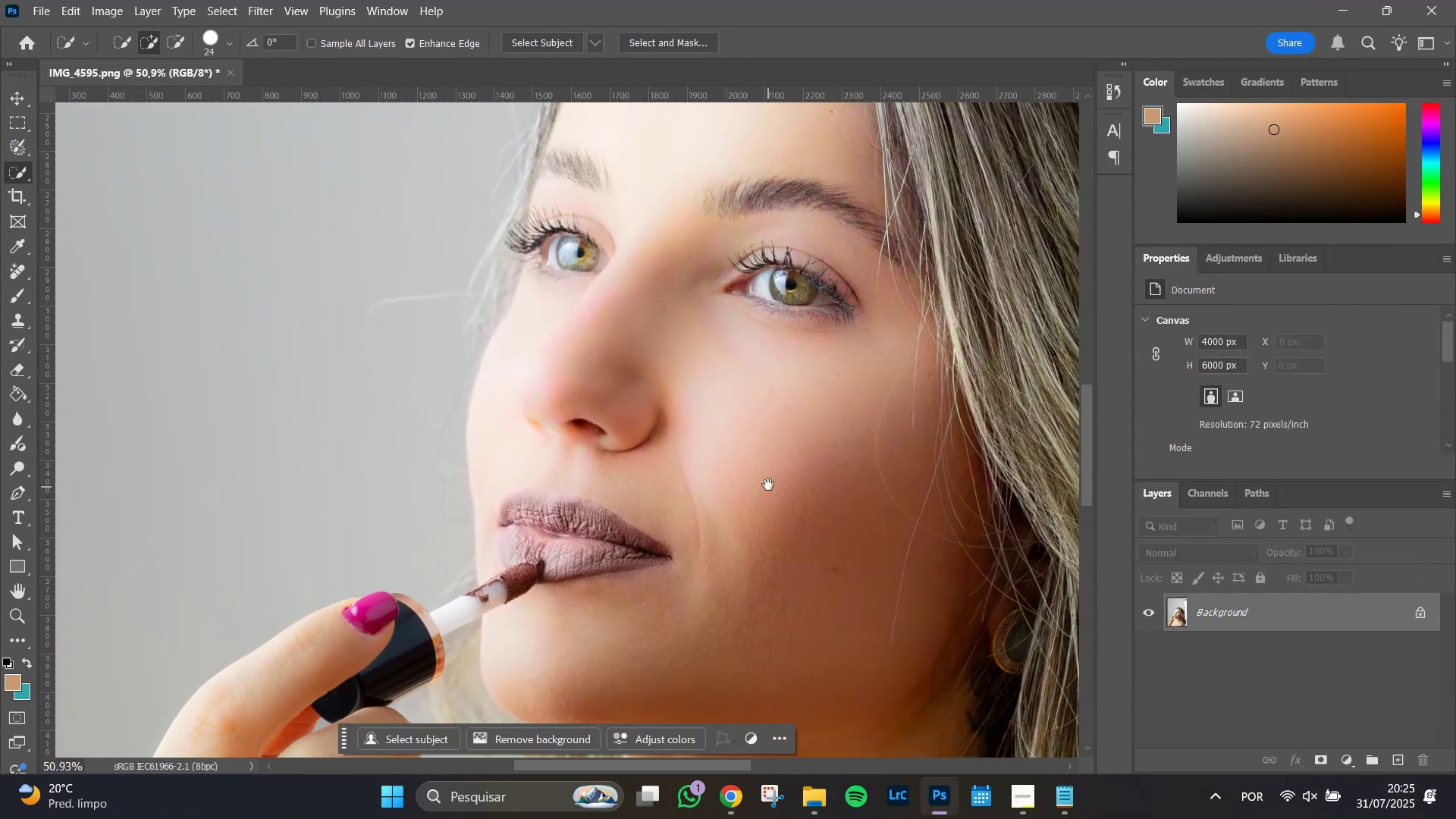 
hold_key(key=Space, duration=1.51)
 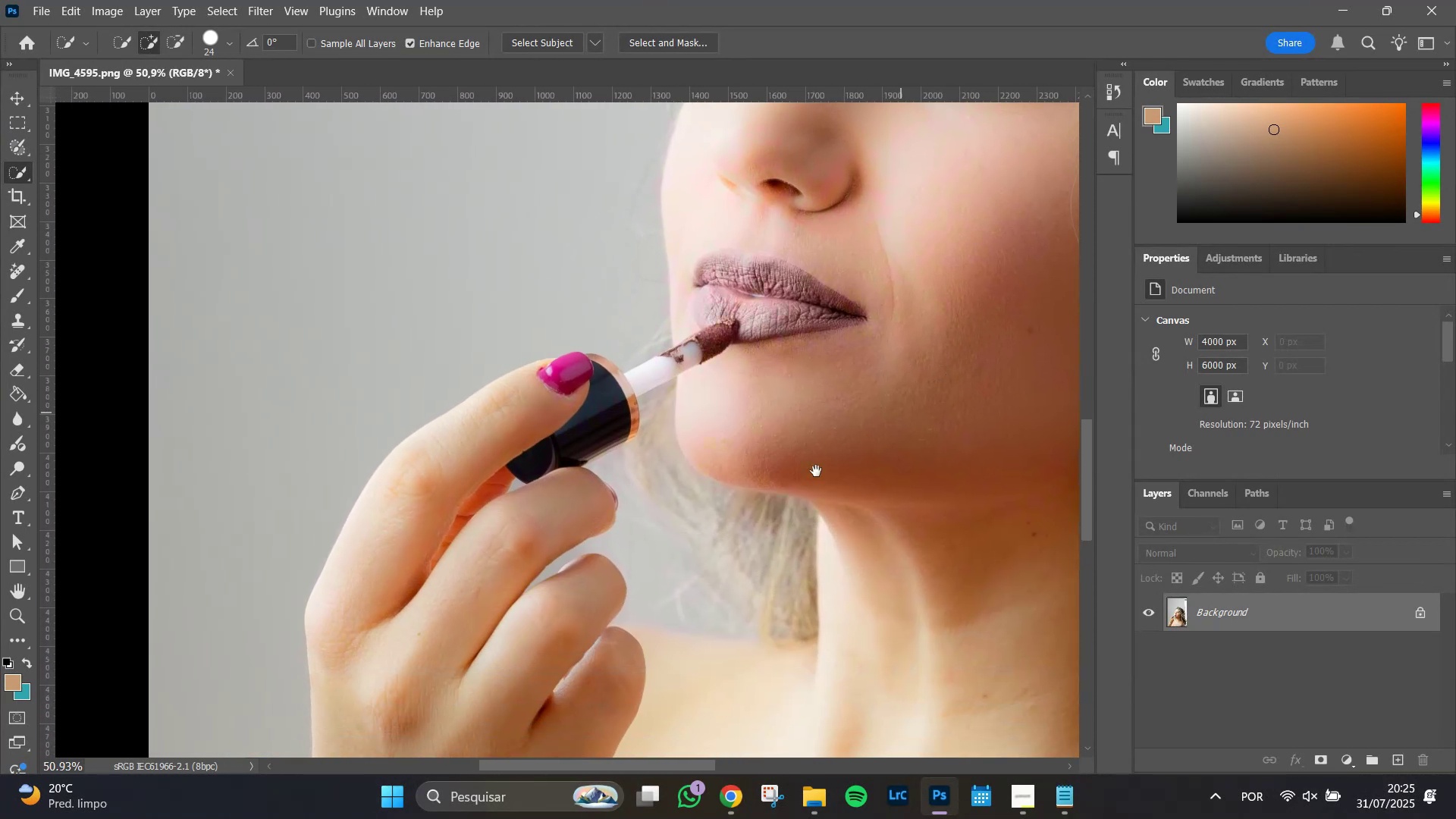 
left_click_drag(start_coordinate=[761, 590], to_coordinate=[913, 404])
 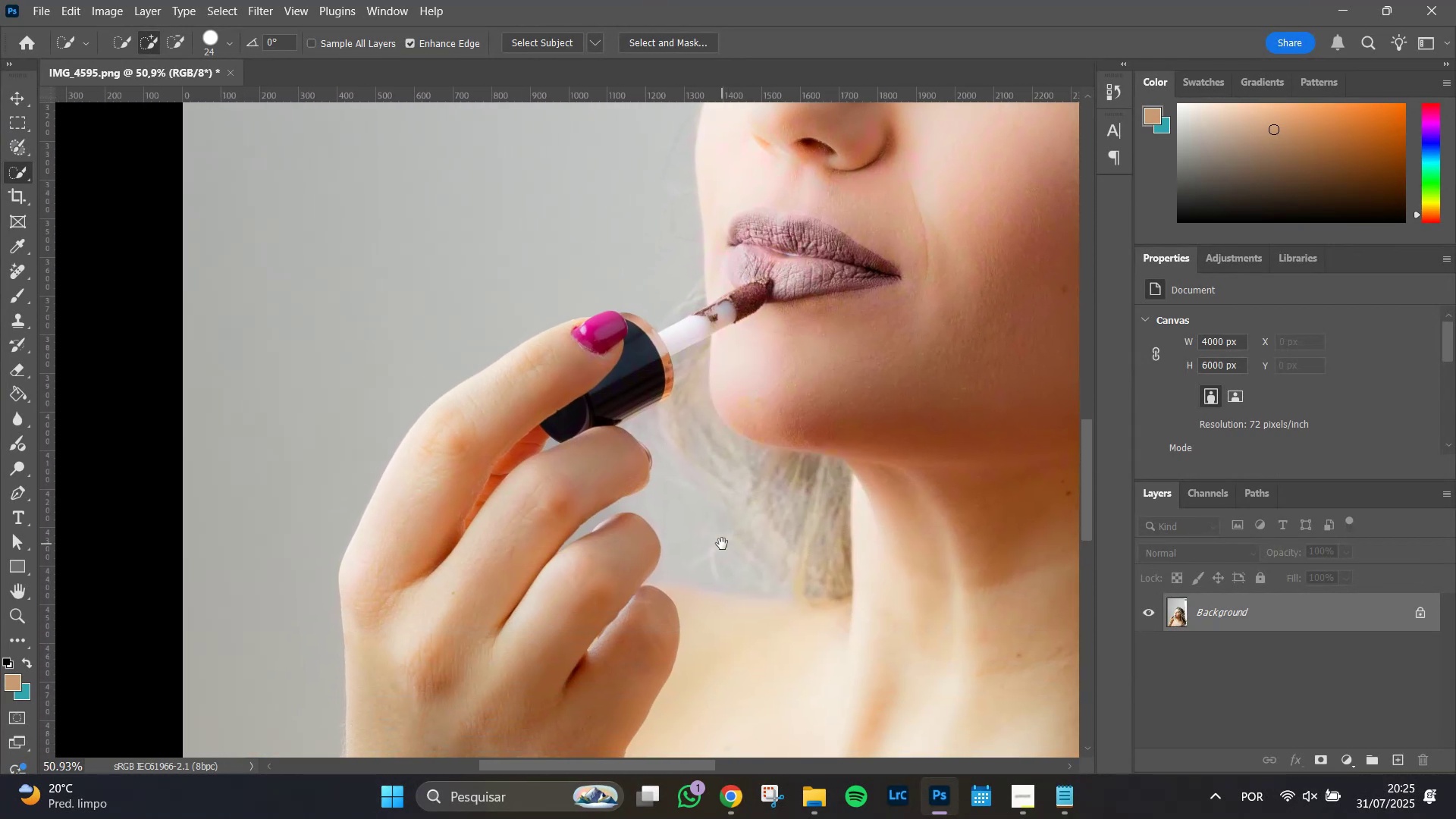 
hold_key(key=Space, duration=1.51)
 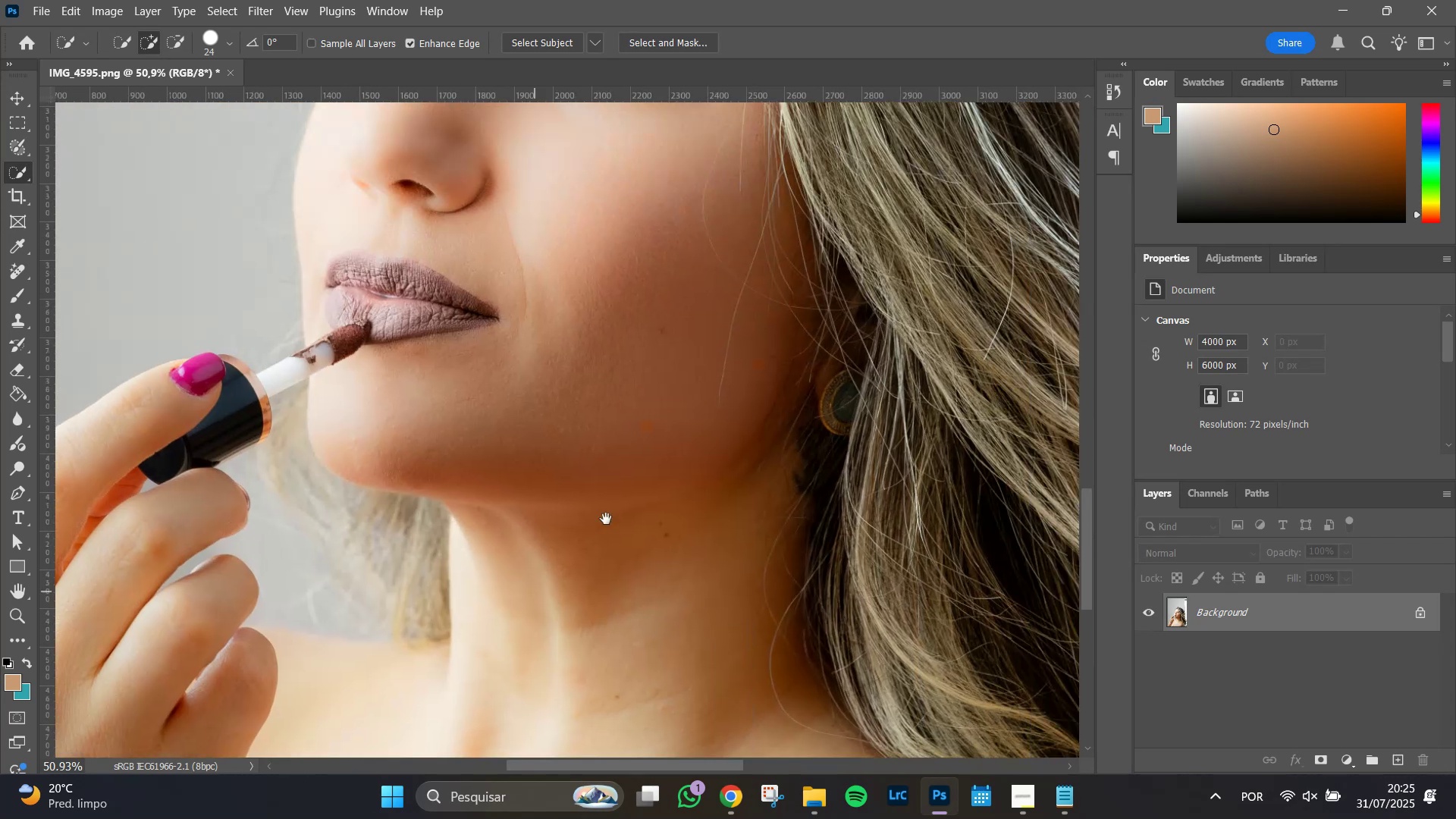 
left_click_drag(start_coordinate=[722, 544], to_coordinate=[737, 243])
 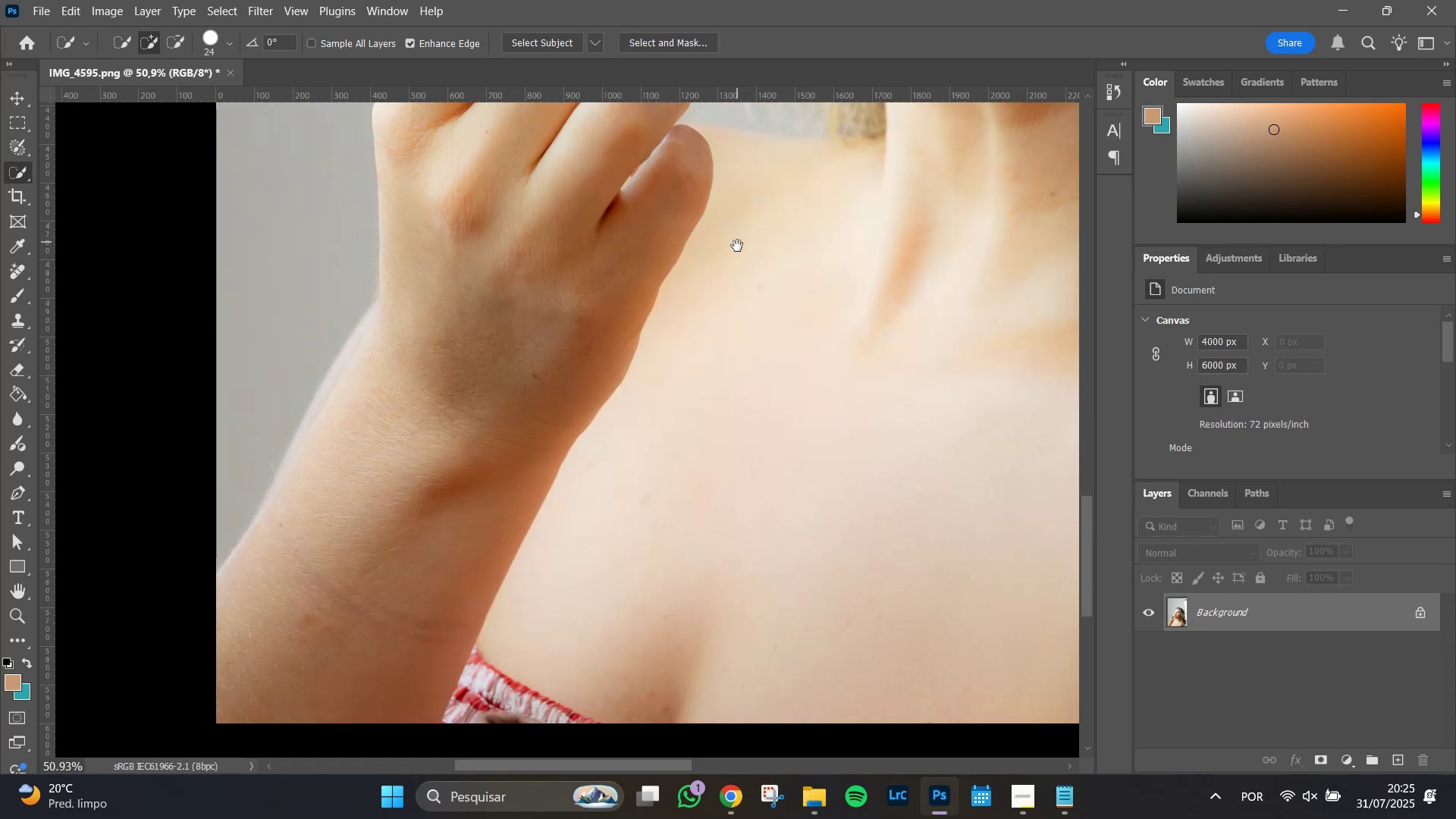 
left_click_drag(start_coordinate=[737, 249], to_coordinate=[472, 669])
 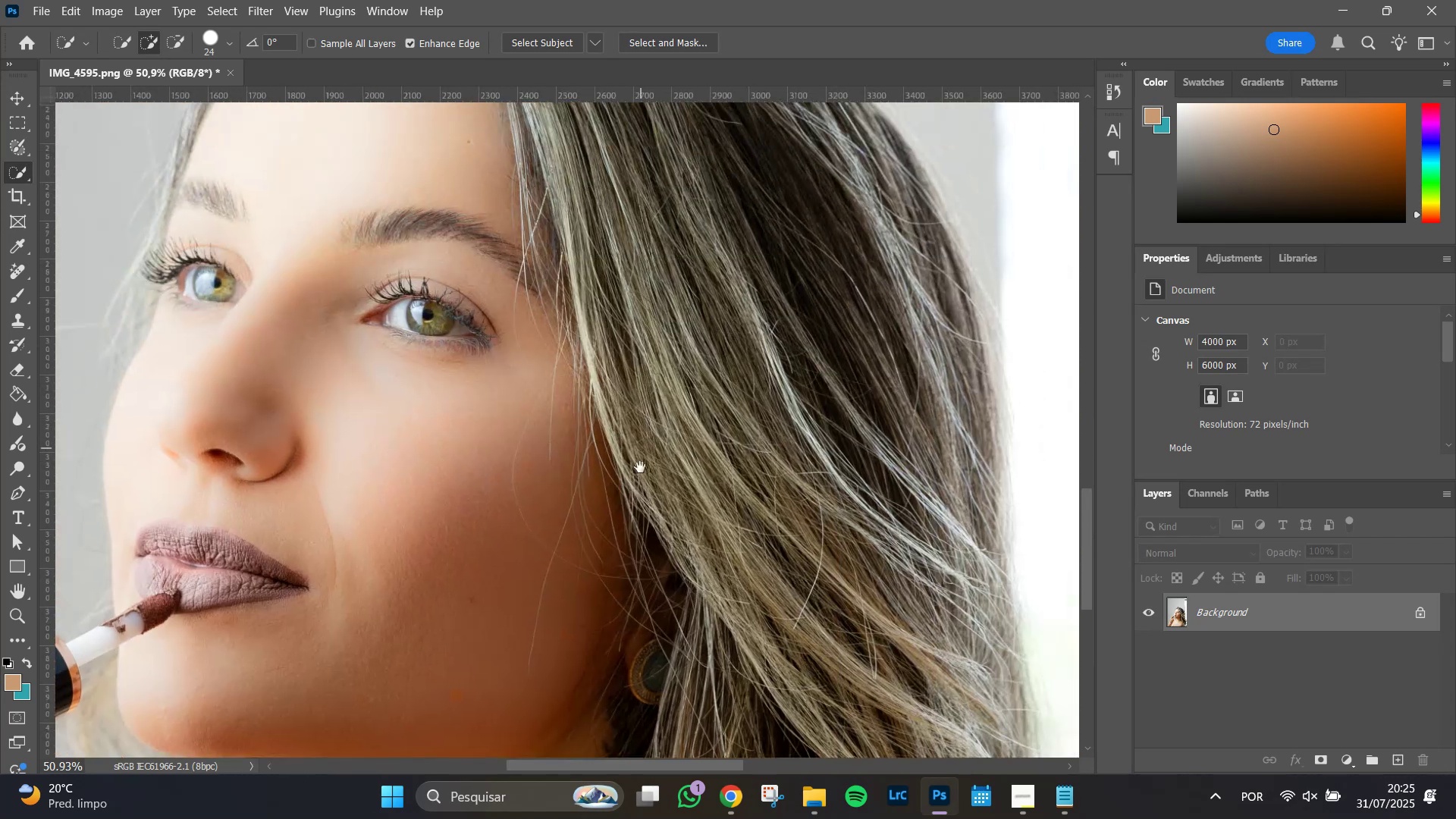 
hold_key(key=Space, duration=1.51)
 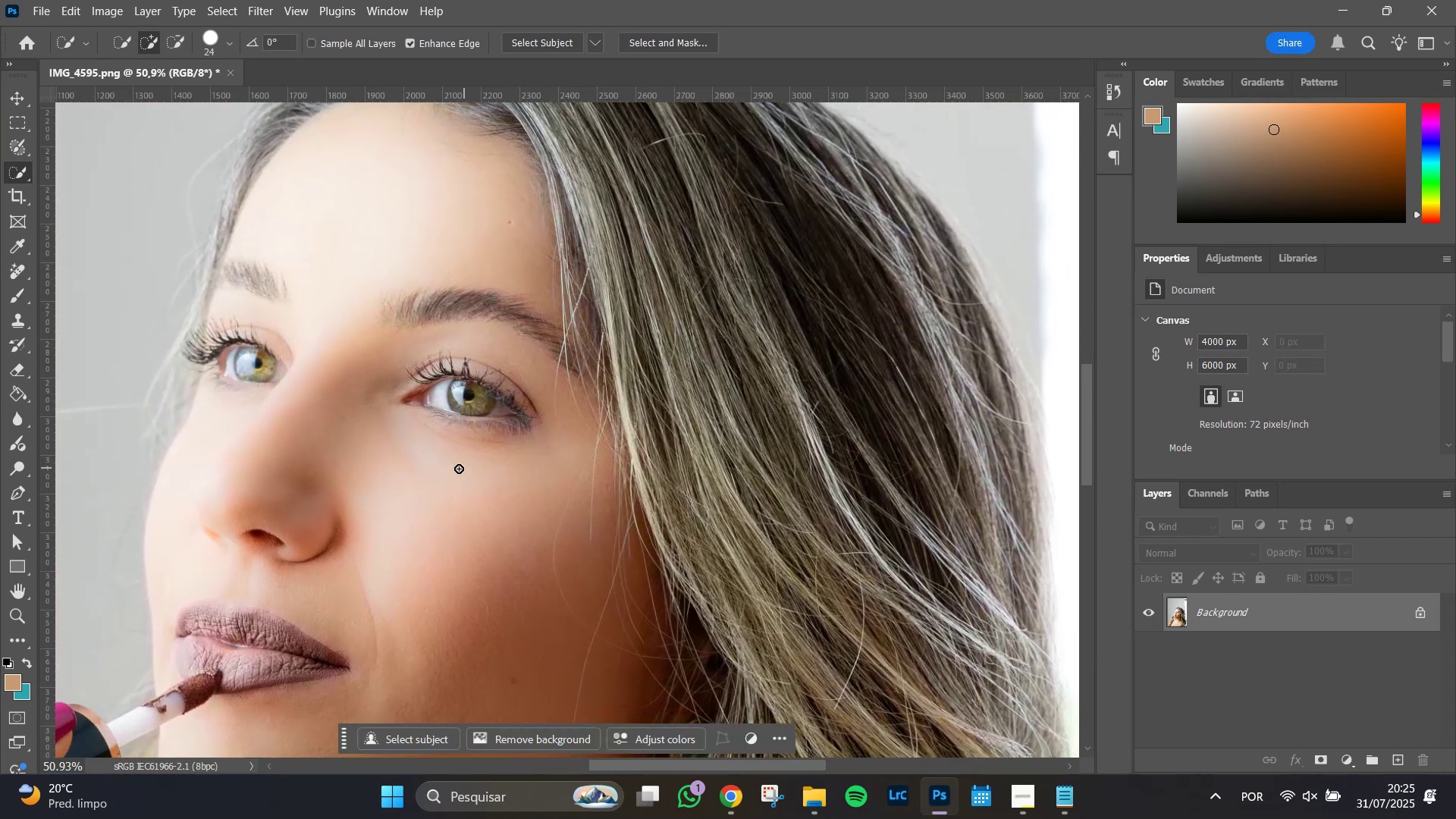 
left_click_drag(start_coordinate=[641, 444], to_coordinate=[682, 525])
 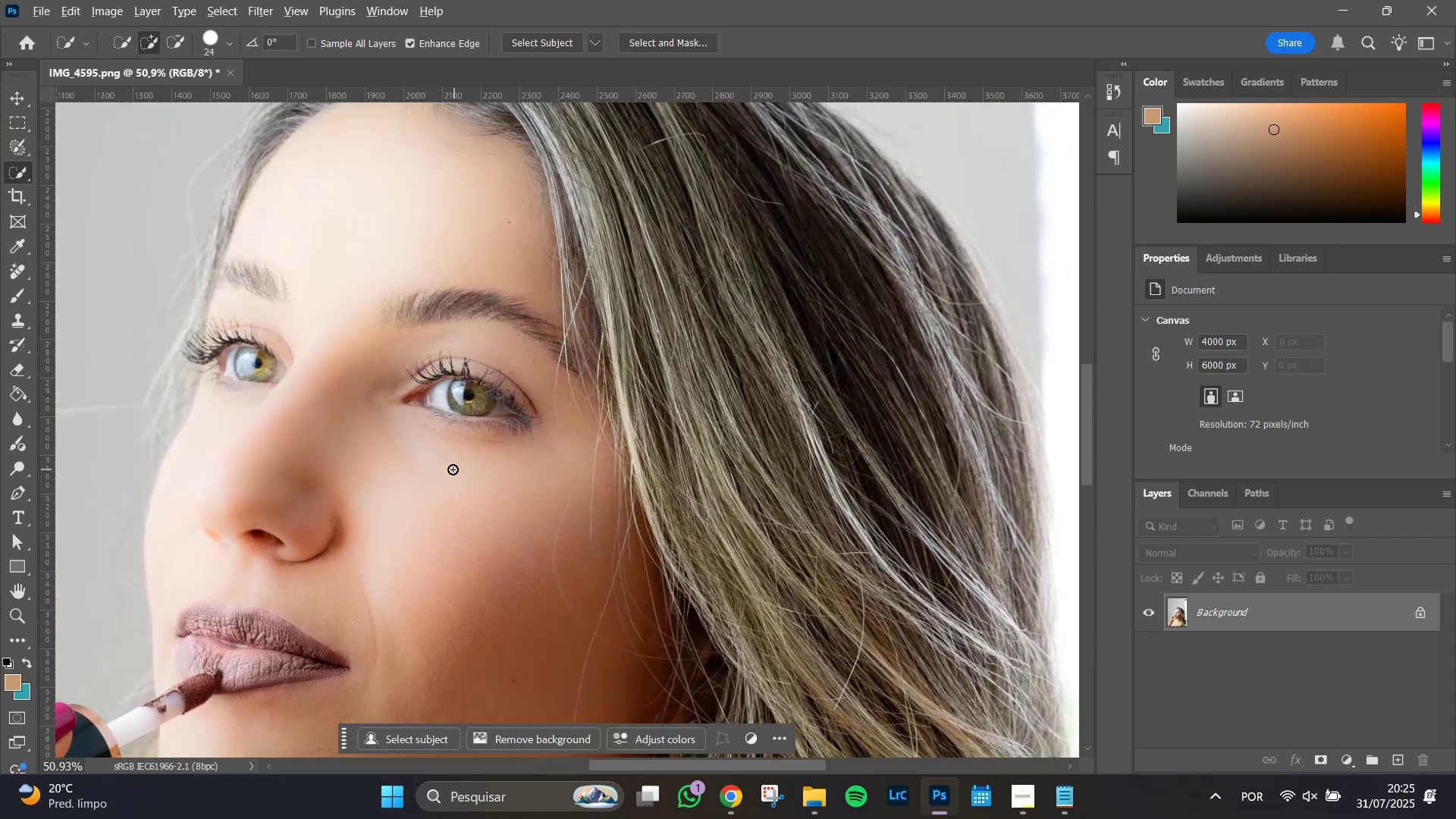 
hold_key(key=Space, duration=0.32)
 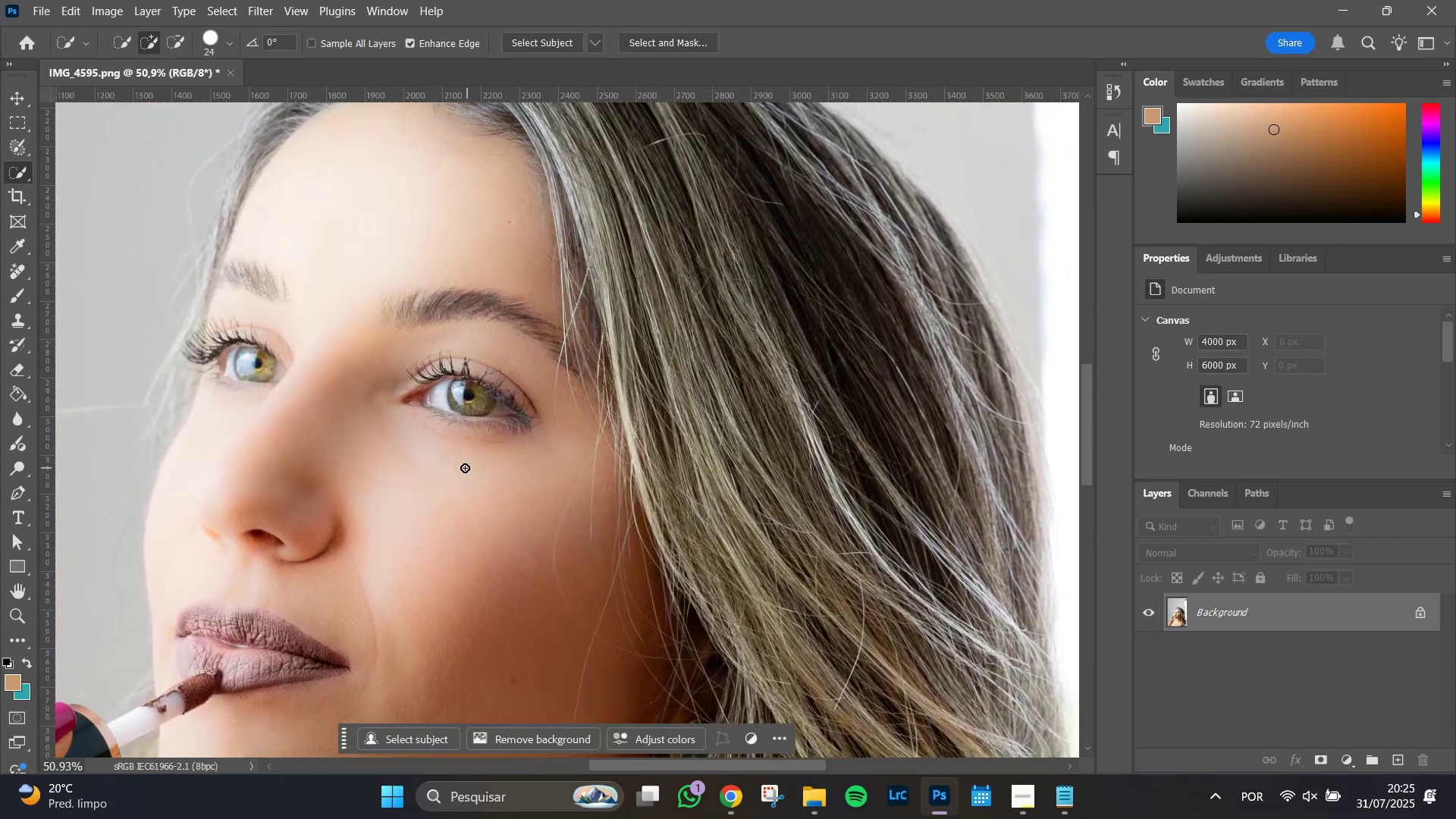 
hold_key(key=AltLeft, duration=0.87)
scroll: coordinate [451, 469], scroll_direction: up, amount: 4.0
 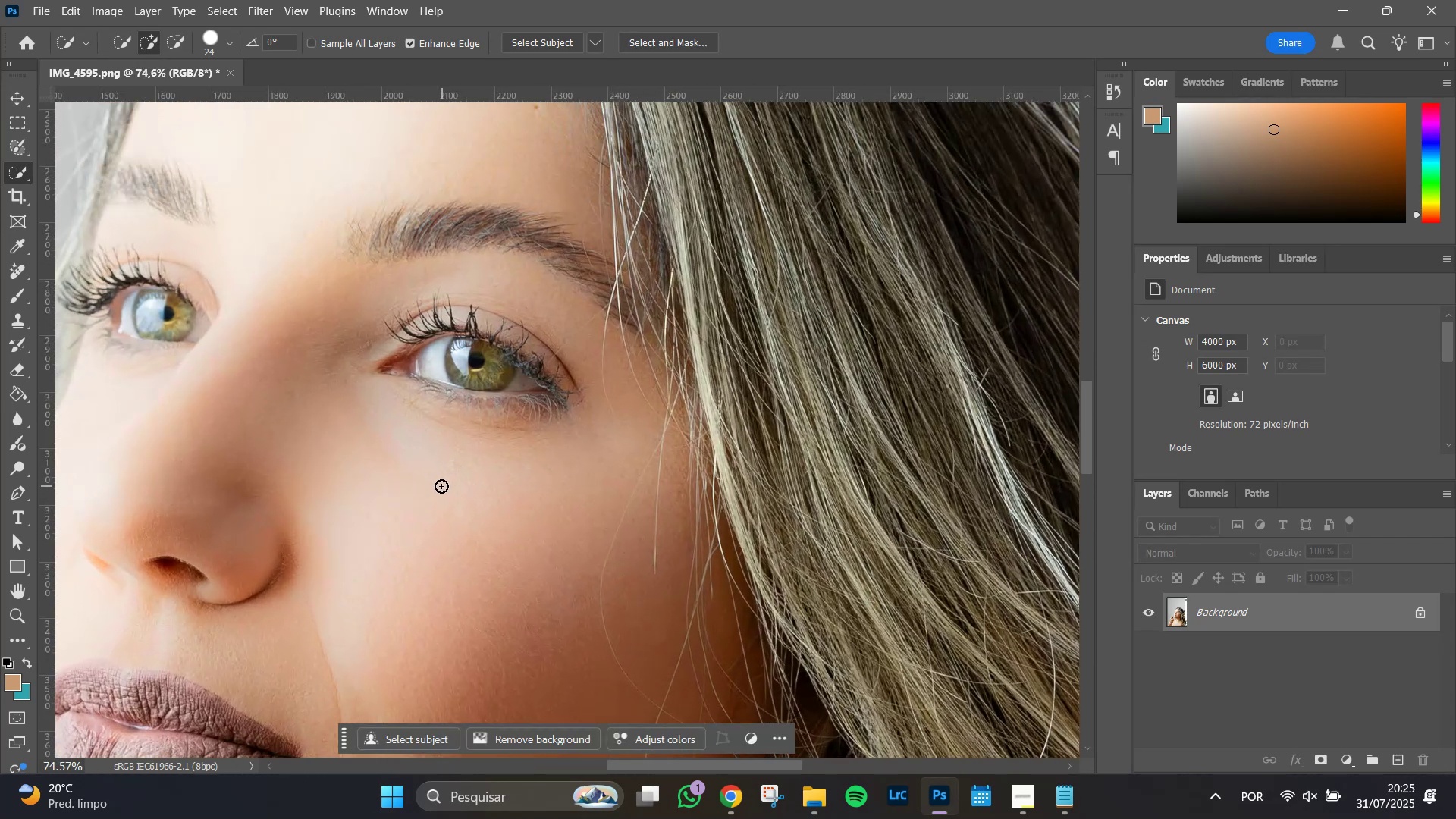 
hold_key(key=Space, duration=1.51)
 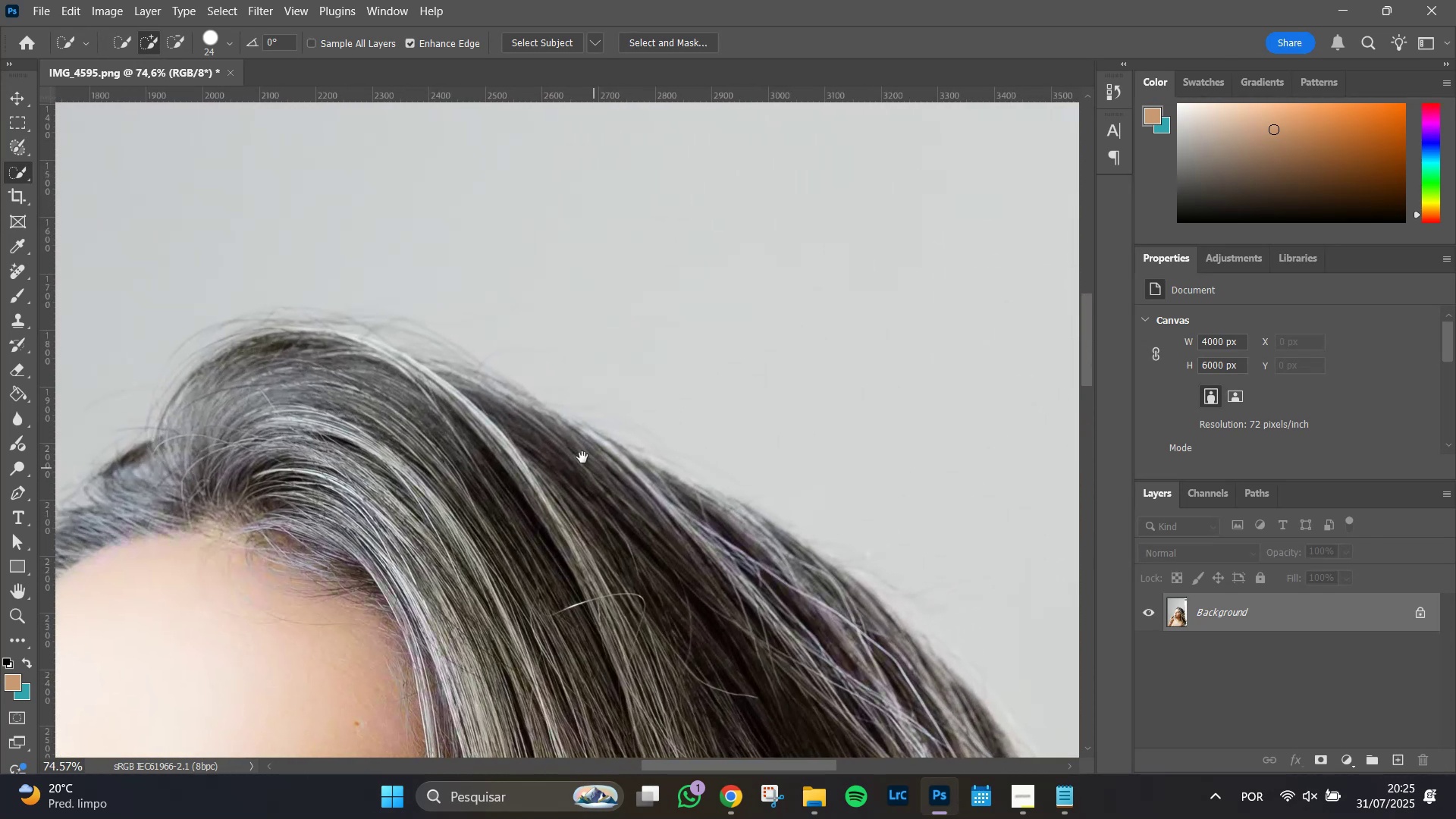 
left_click_drag(start_coordinate=[465, 230], to_coordinate=[432, 703])
 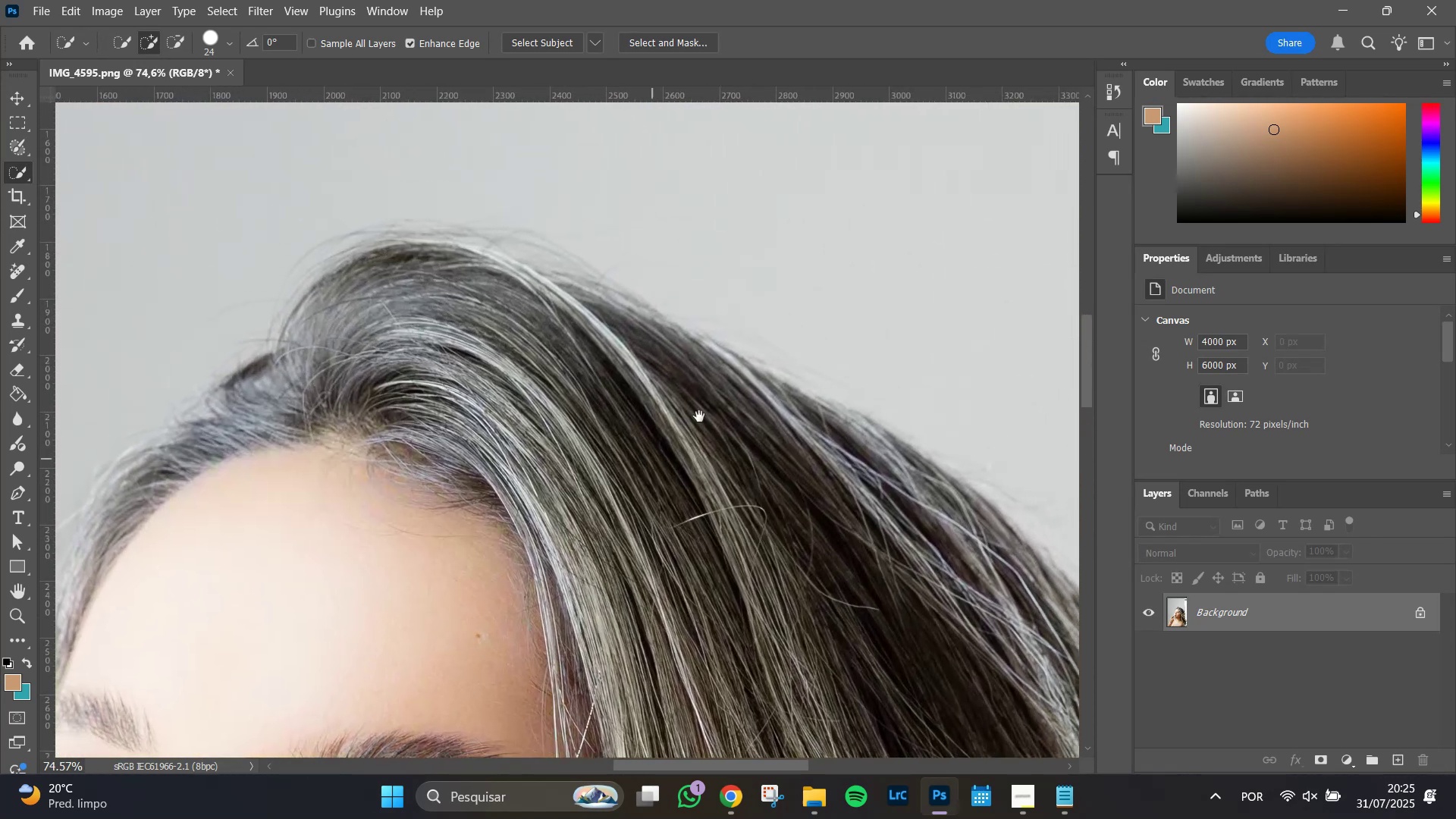 
left_click_drag(start_coordinate=[703, 414], to_coordinate=[599, 467])
 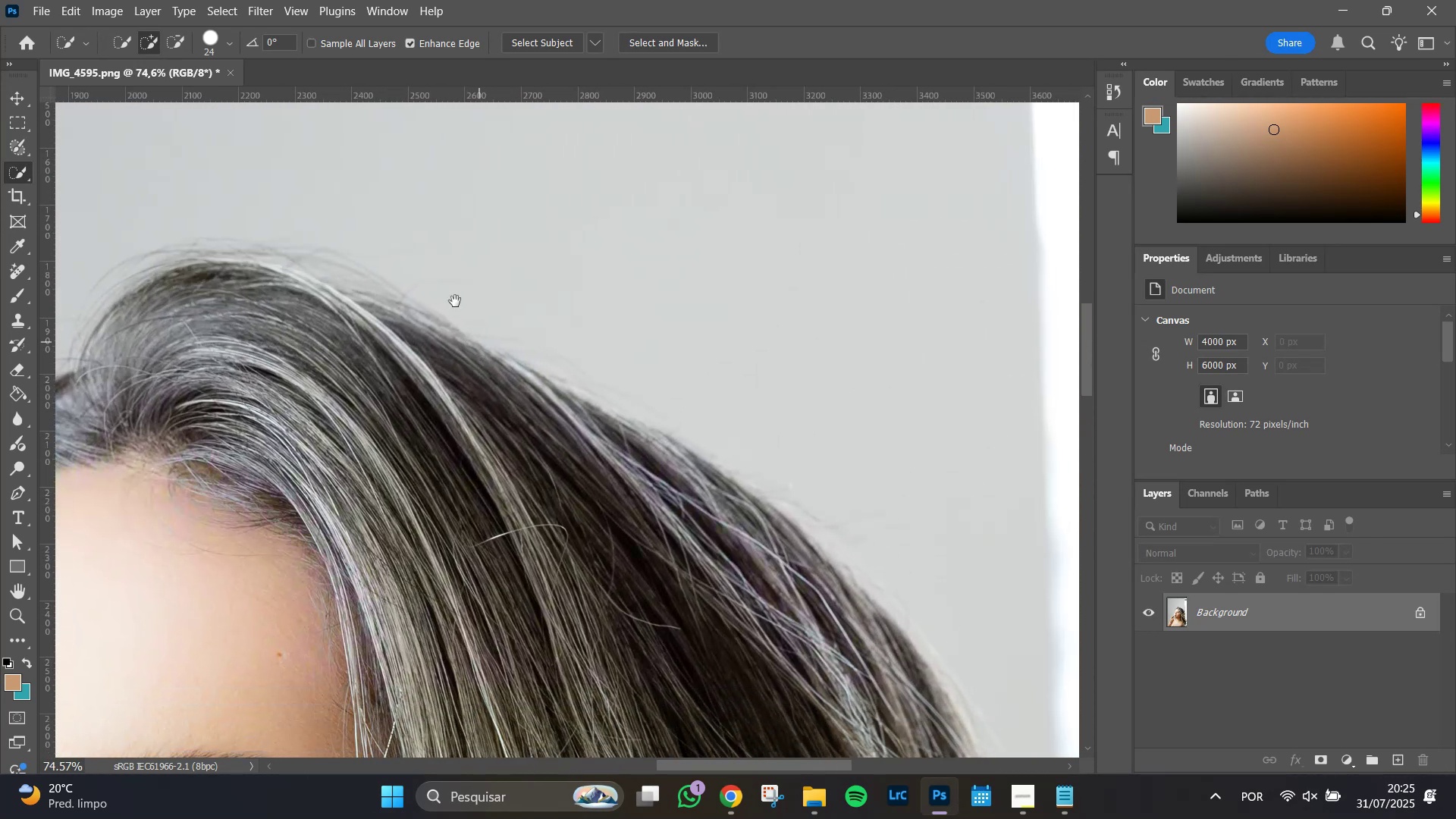 
hold_key(key=Space, duration=1.51)
 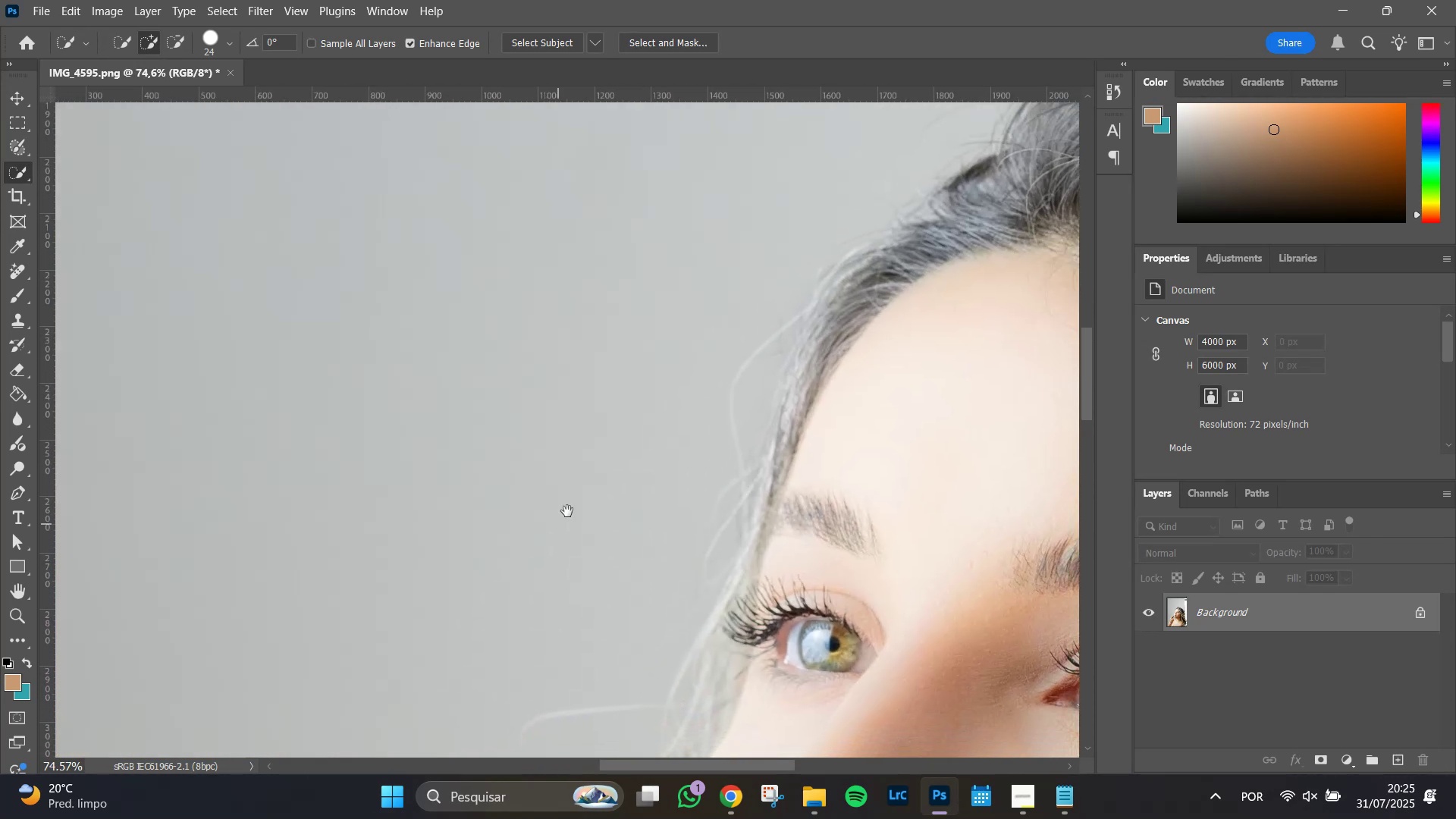 
left_click_drag(start_coordinate=[597, 467], to_coordinate=[820, 225])
 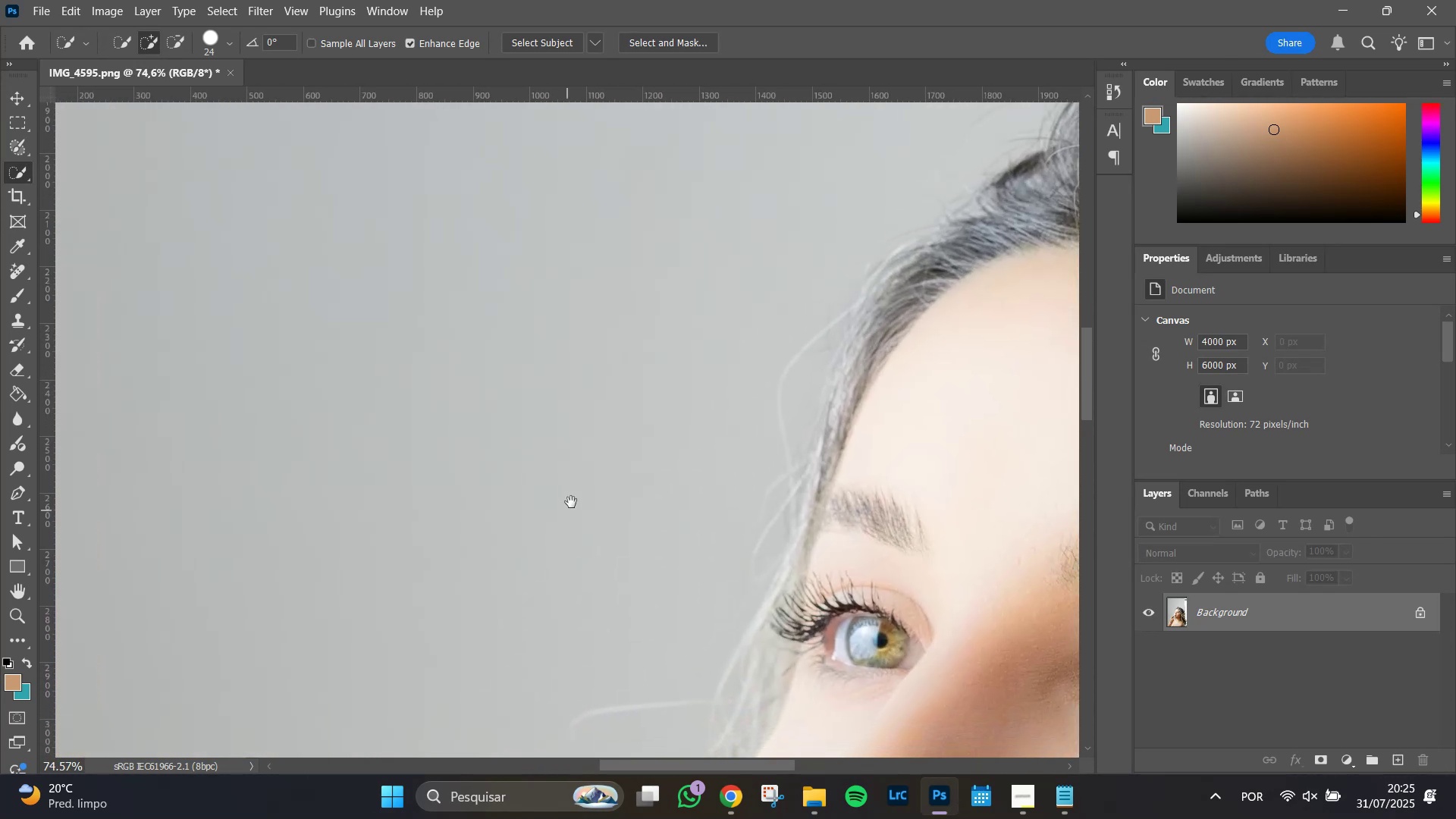 
hold_key(key=Space, duration=1.51)
 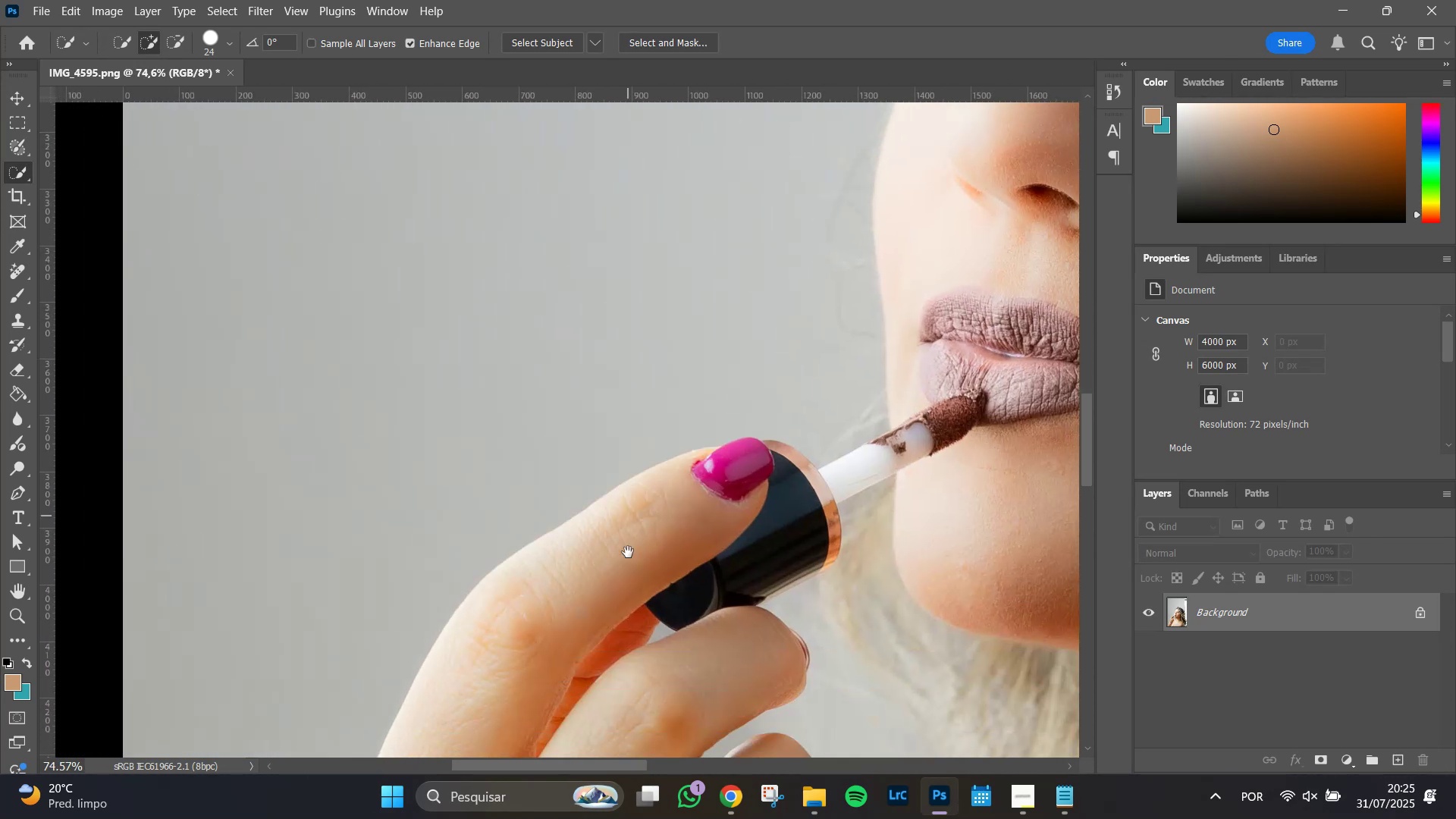 
left_click_drag(start_coordinate=[560, 523], to_coordinate=[579, 278])
 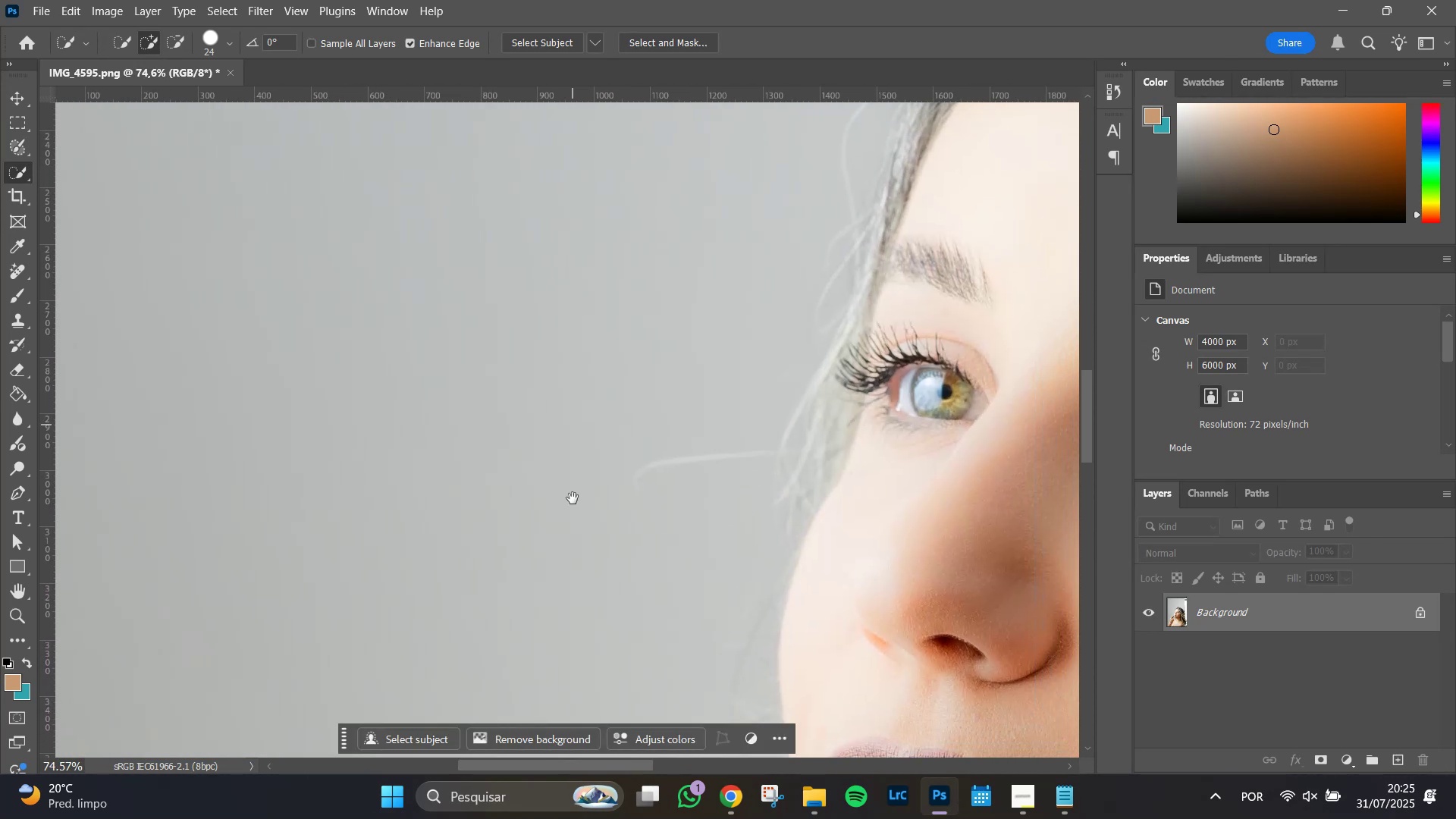 
left_click_drag(start_coordinate=[586, 651], to_coordinate=[629, 444])
 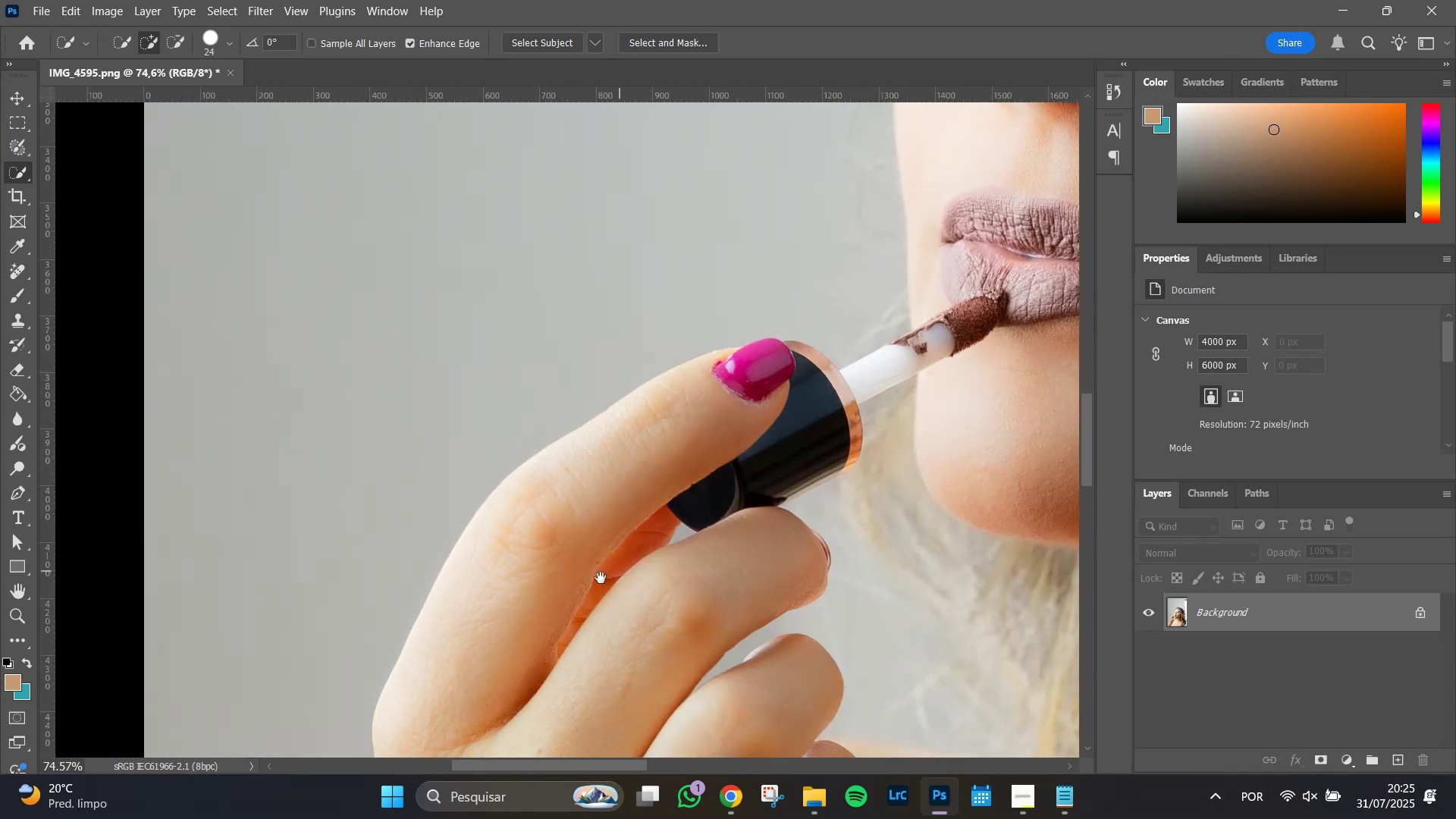 
hold_key(key=Space, duration=1.51)
 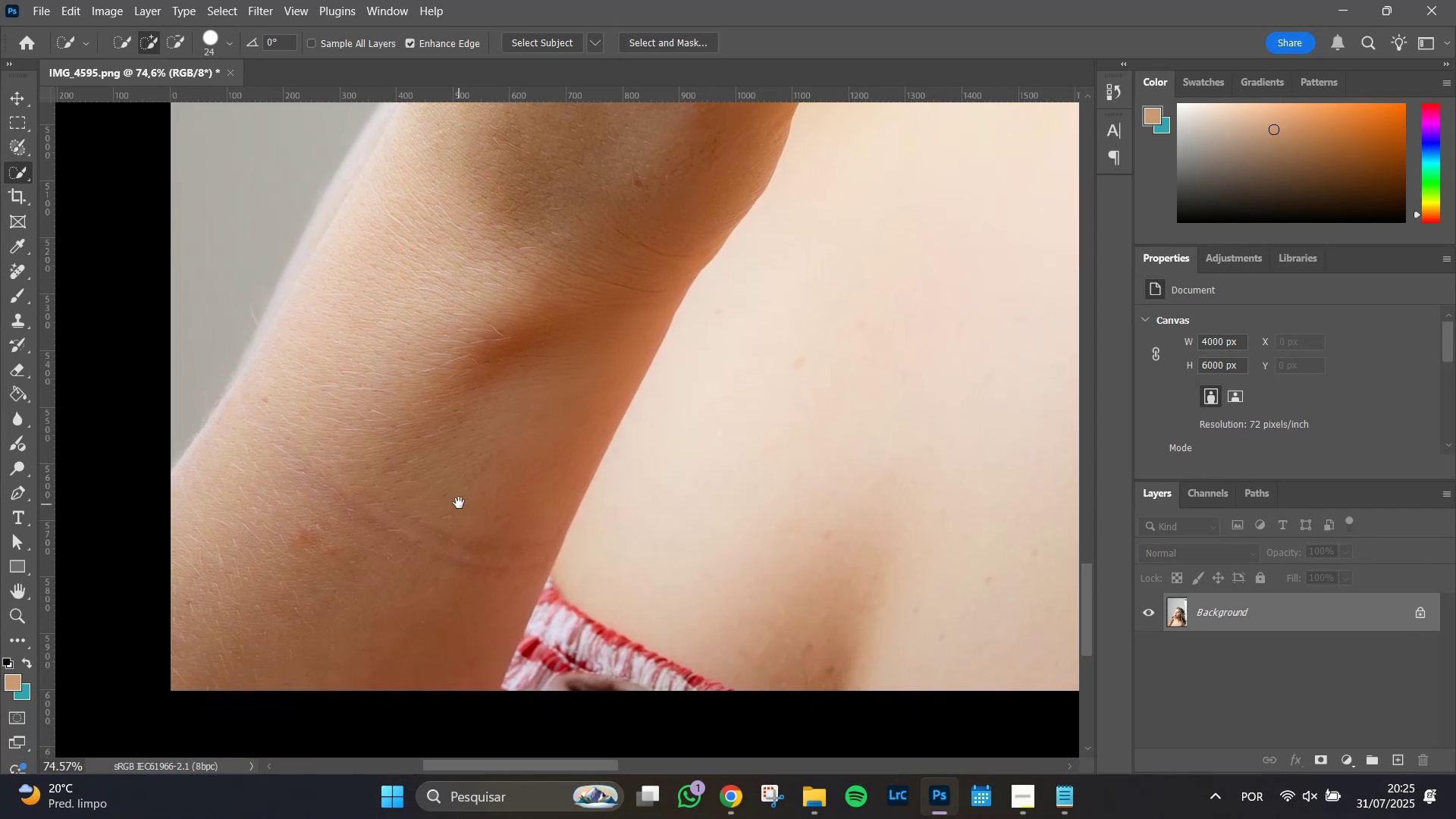 
left_click_drag(start_coordinate=[593, 576], to_coordinate=[635, 387])
 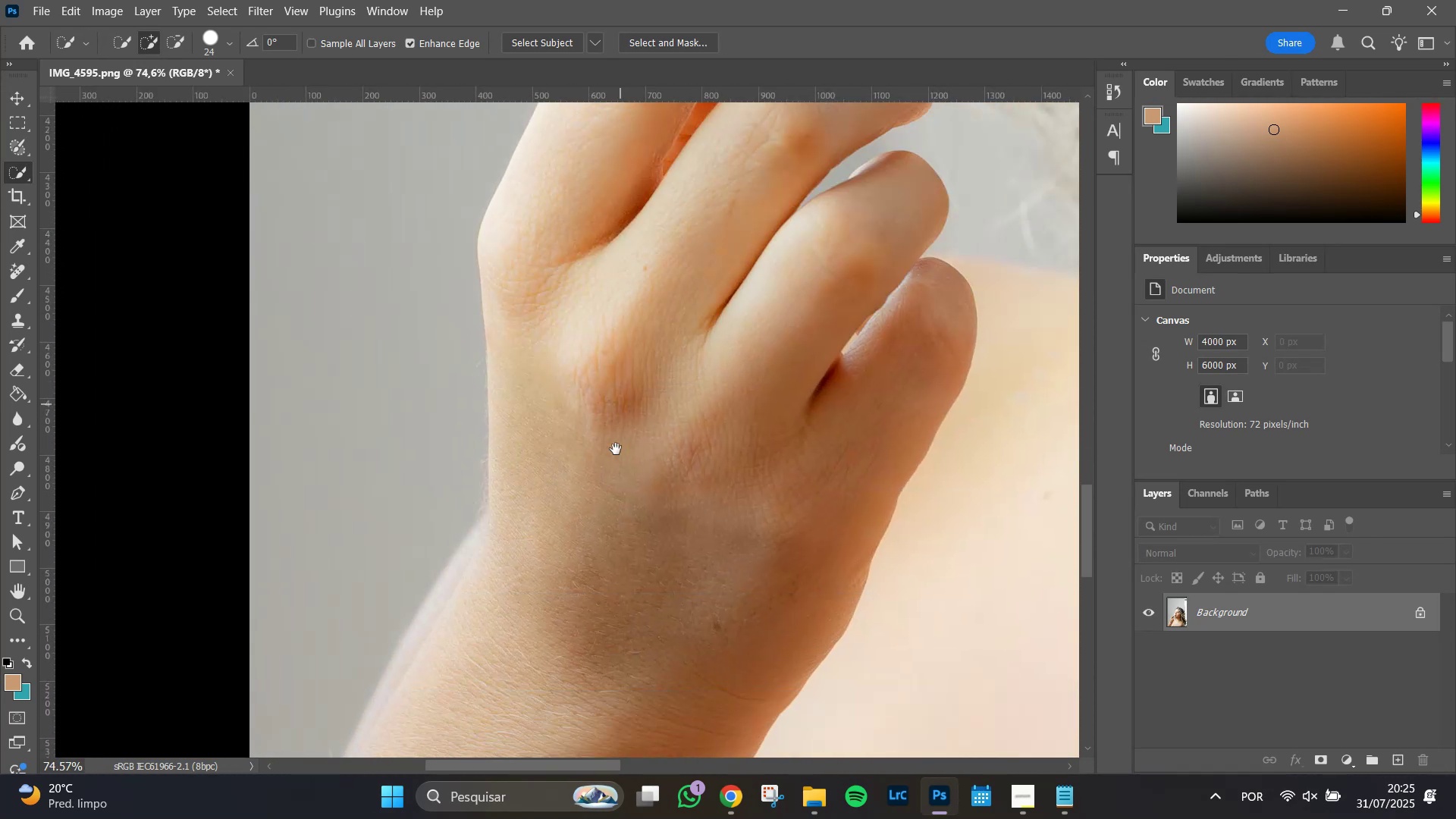 
left_click_drag(start_coordinate=[610, 457], to_coordinate=[533, 303])
 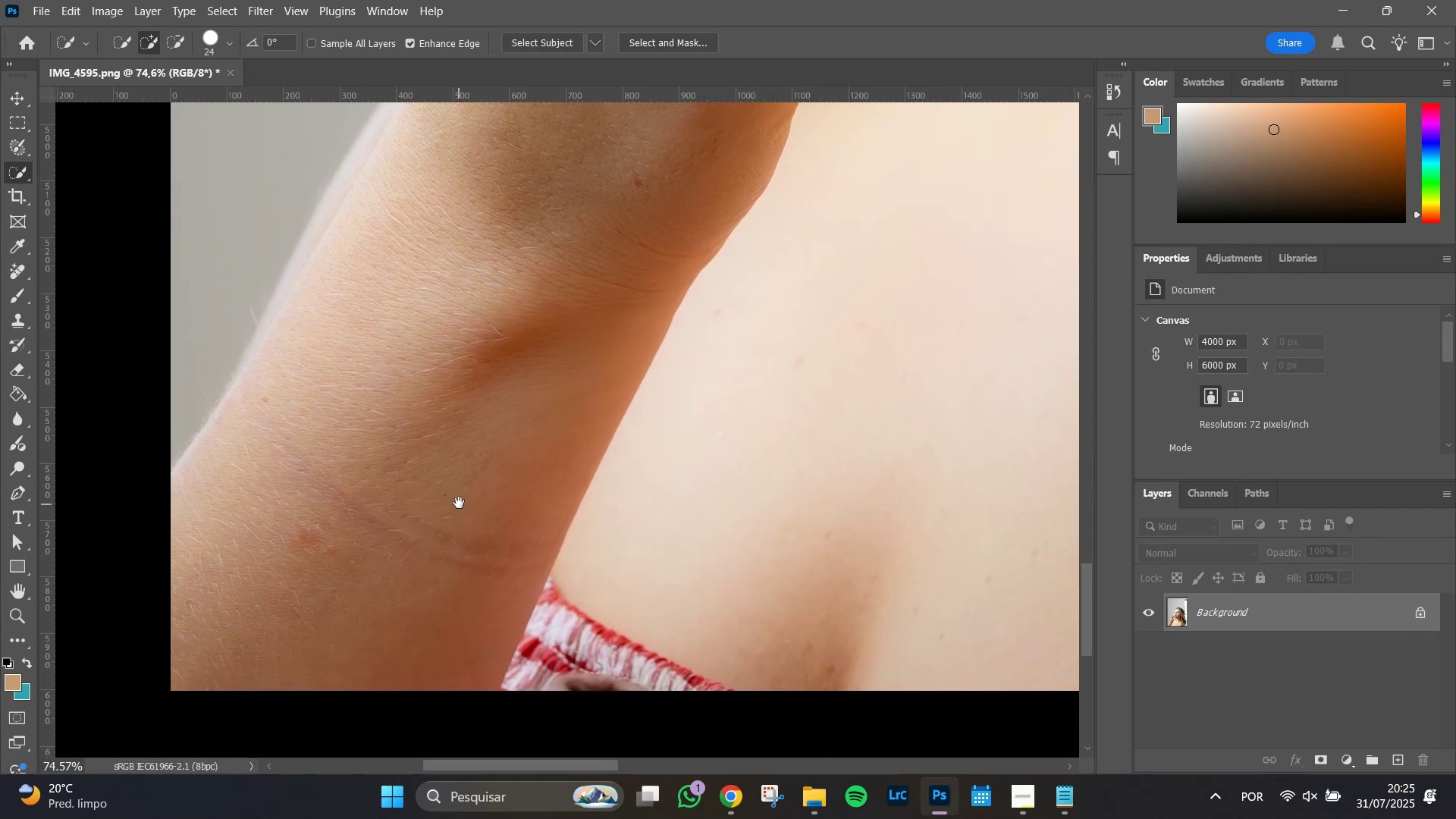 
hold_key(key=Space, duration=0.92)
 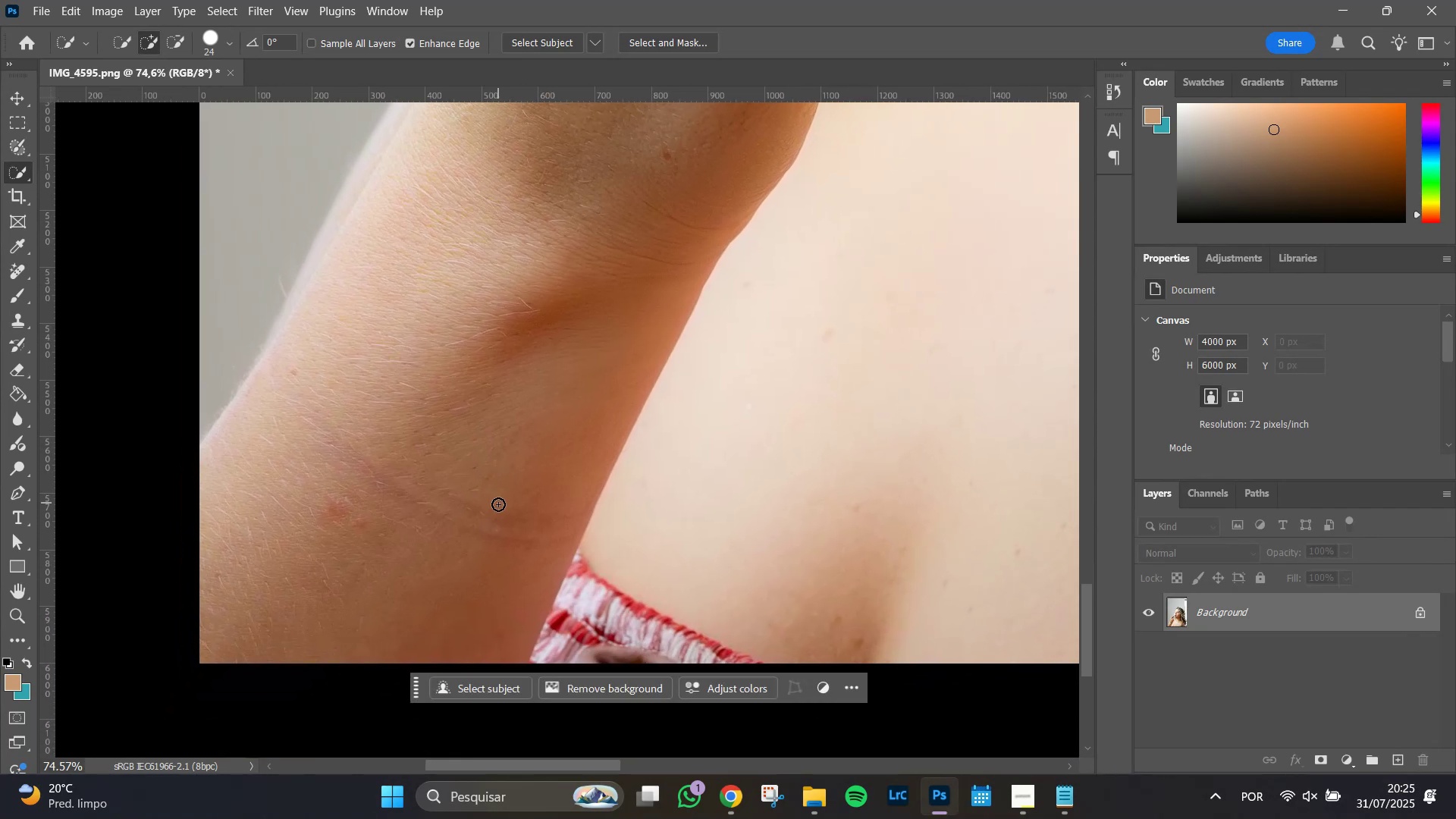 
left_click_drag(start_coordinate=[459, 504], to_coordinate=[491, 487])
 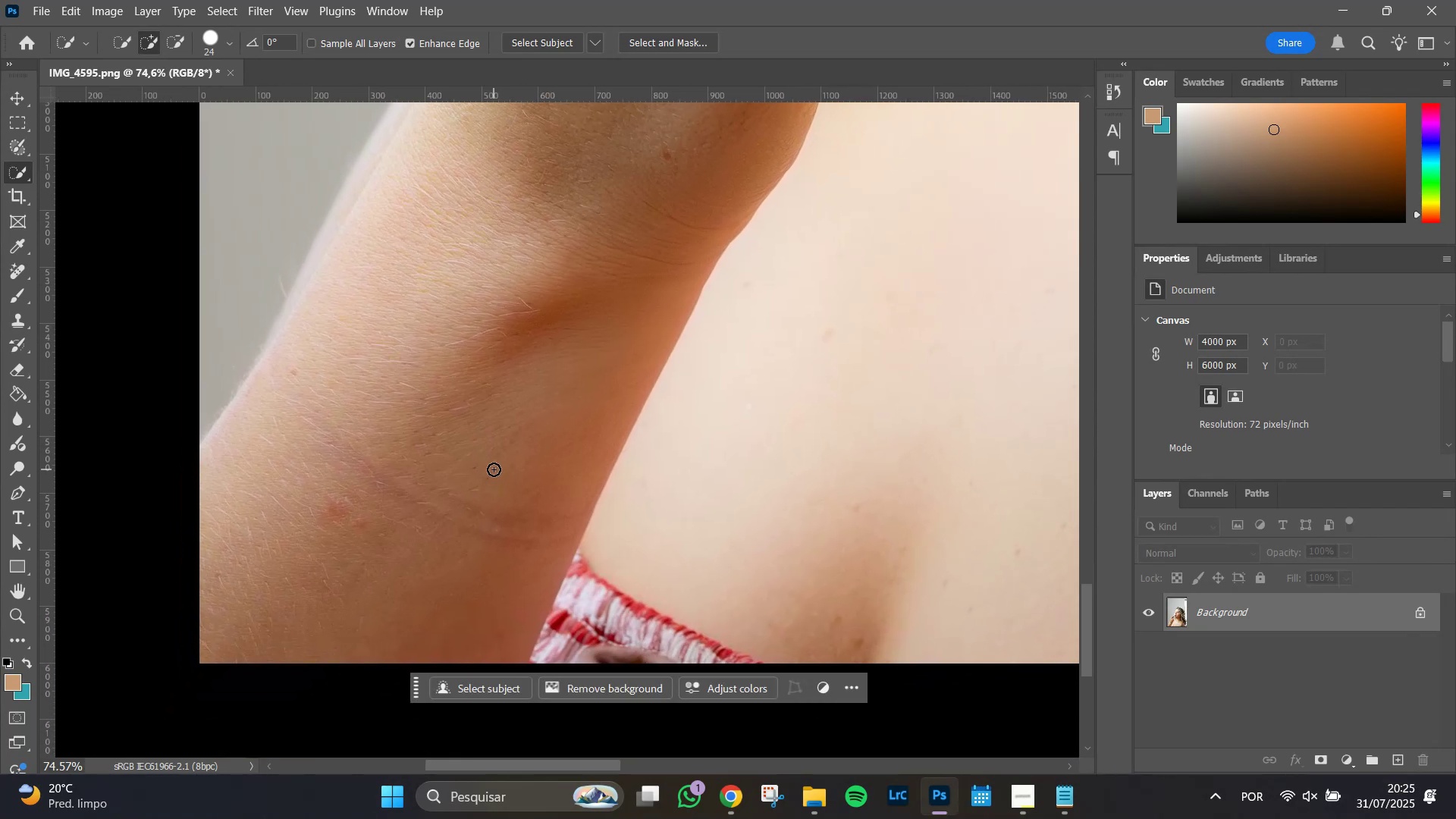 
hold_key(key=AltLeft, duration=0.75)
 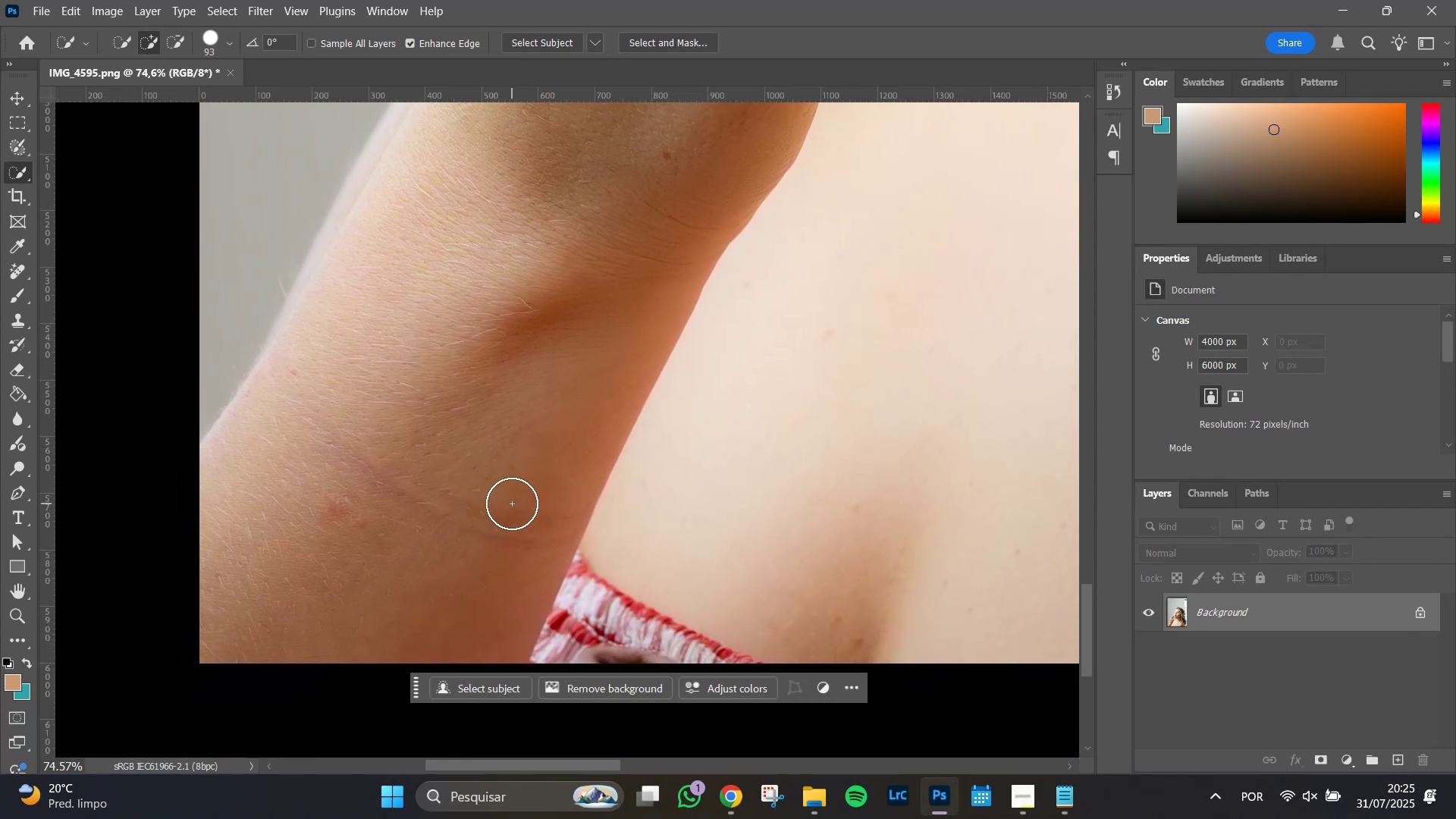 
key(J)
 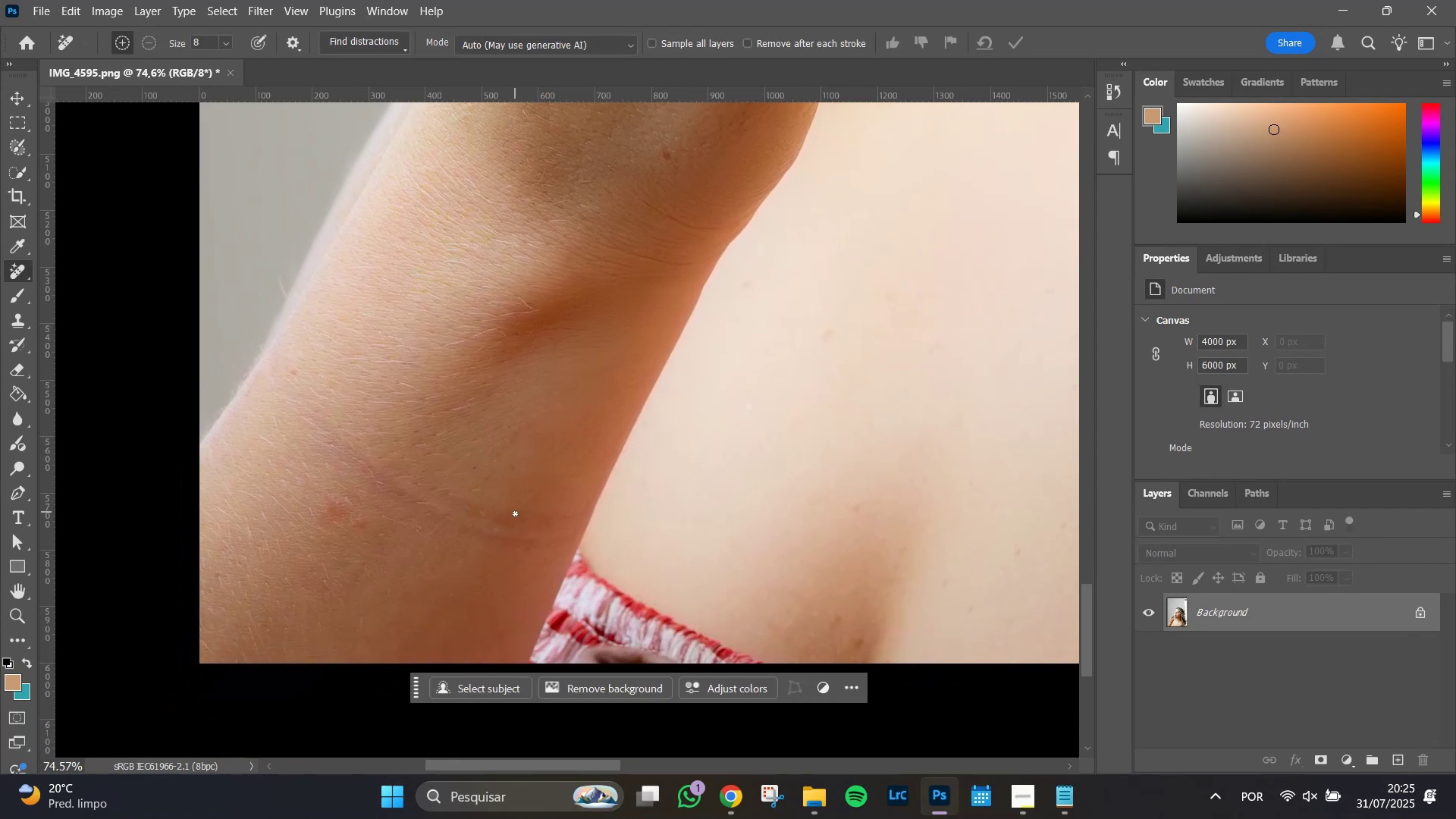 
hold_key(key=AltLeft, duration=1.27)
double_click([532, 516])
 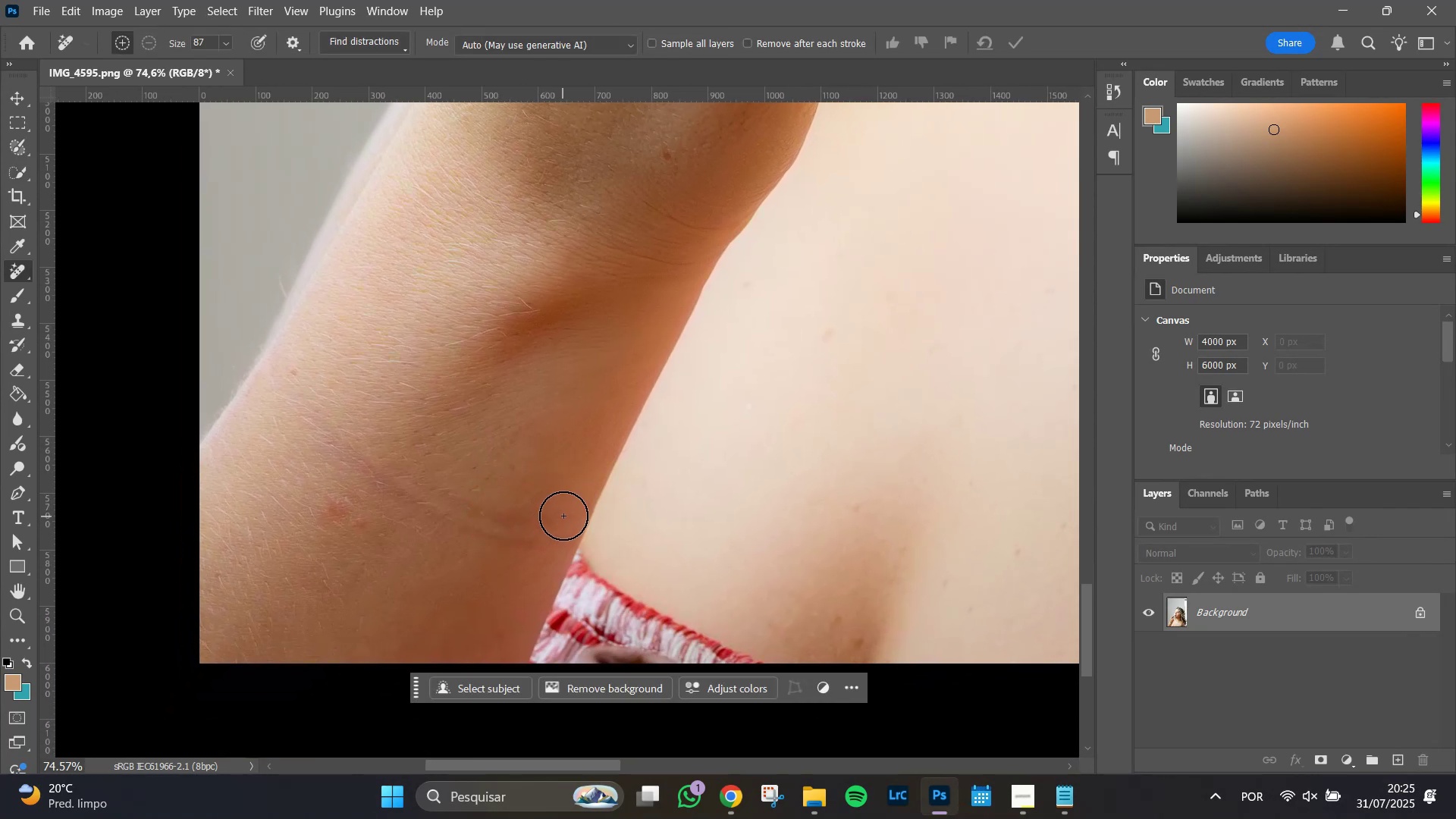 
left_click_drag(start_coordinate=[565, 513], to_coordinate=[299, 340])
 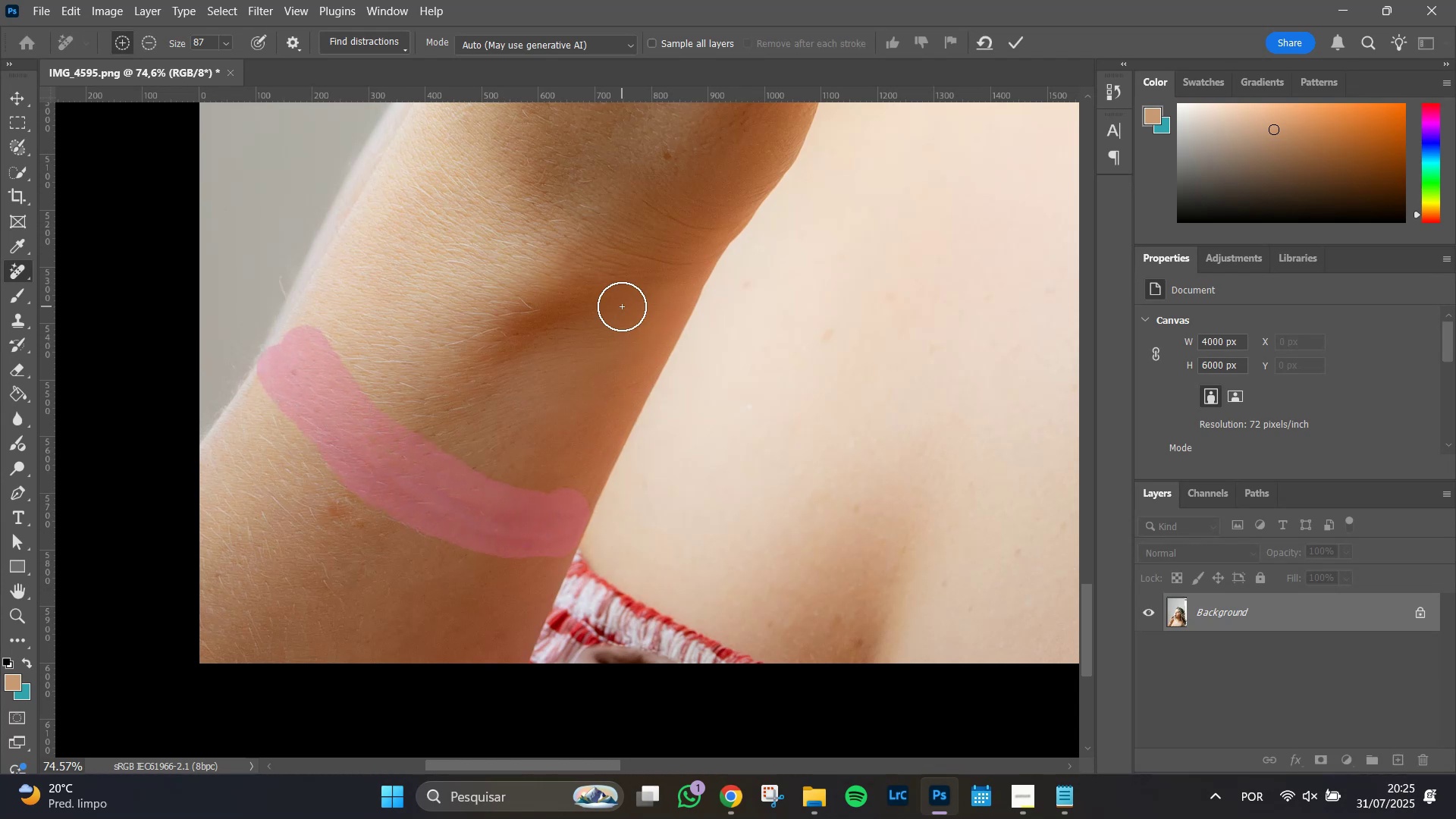 
key(Enter)
 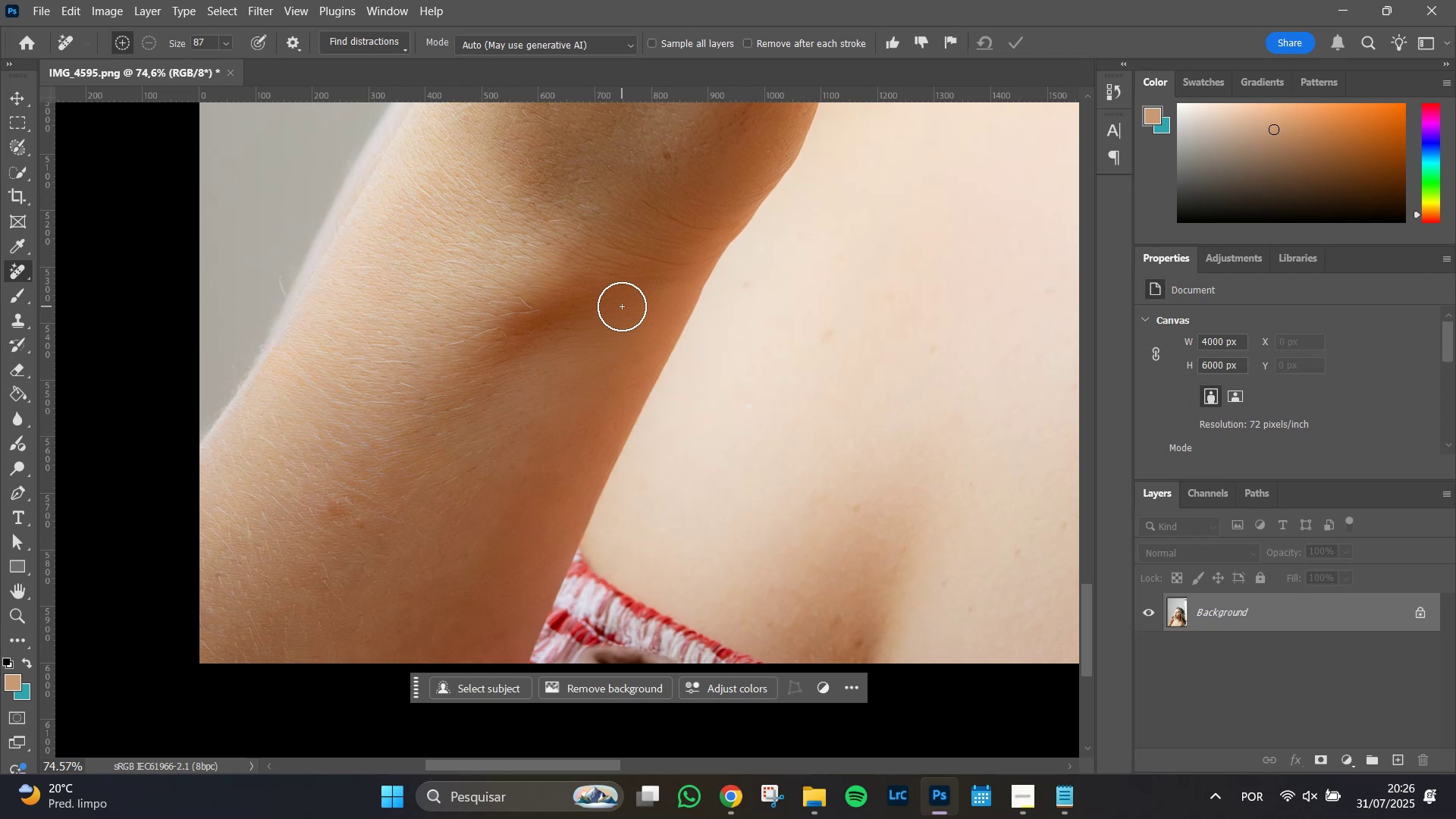 
wait(59.06)
 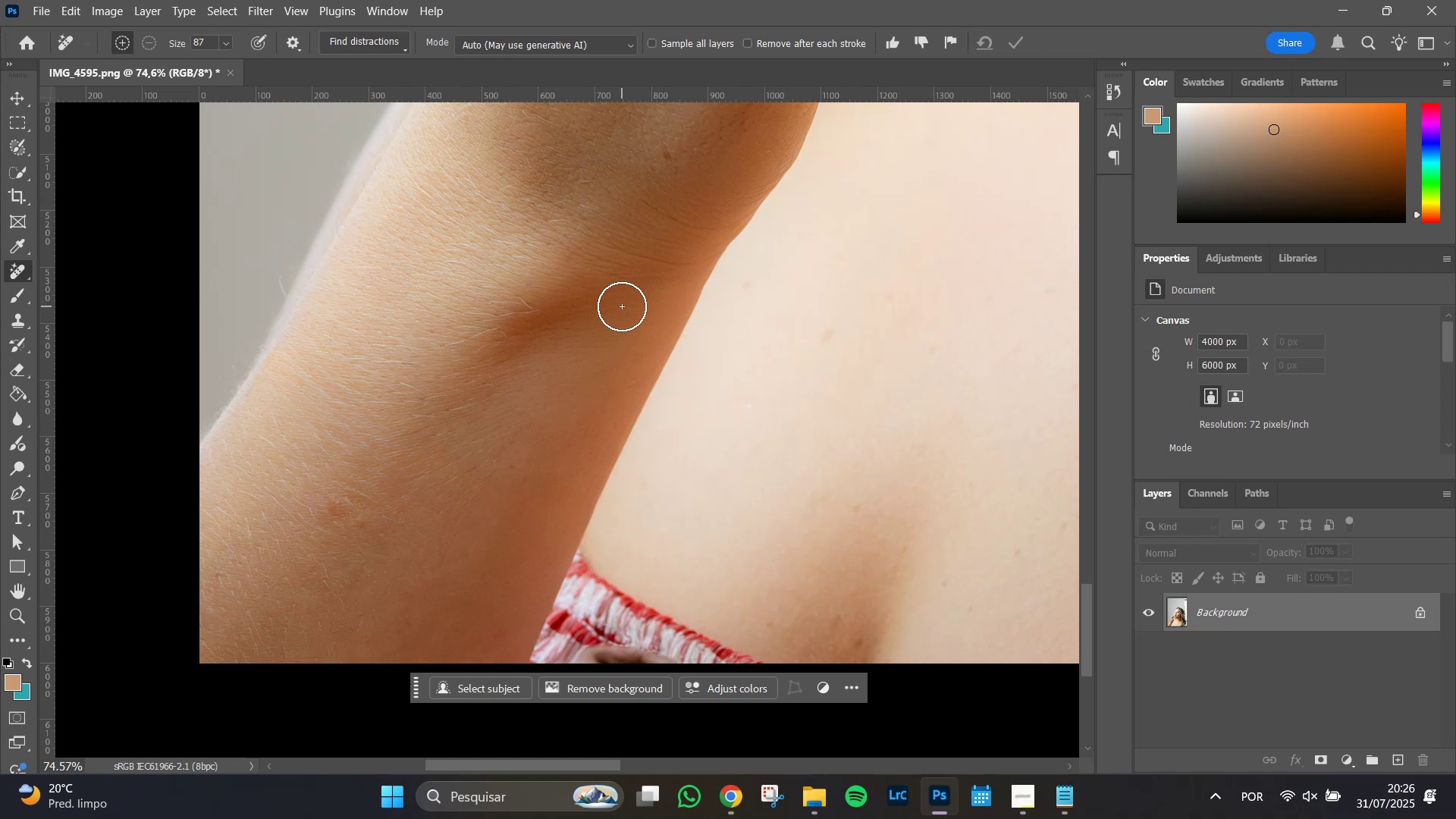 
key(Control+Z)
 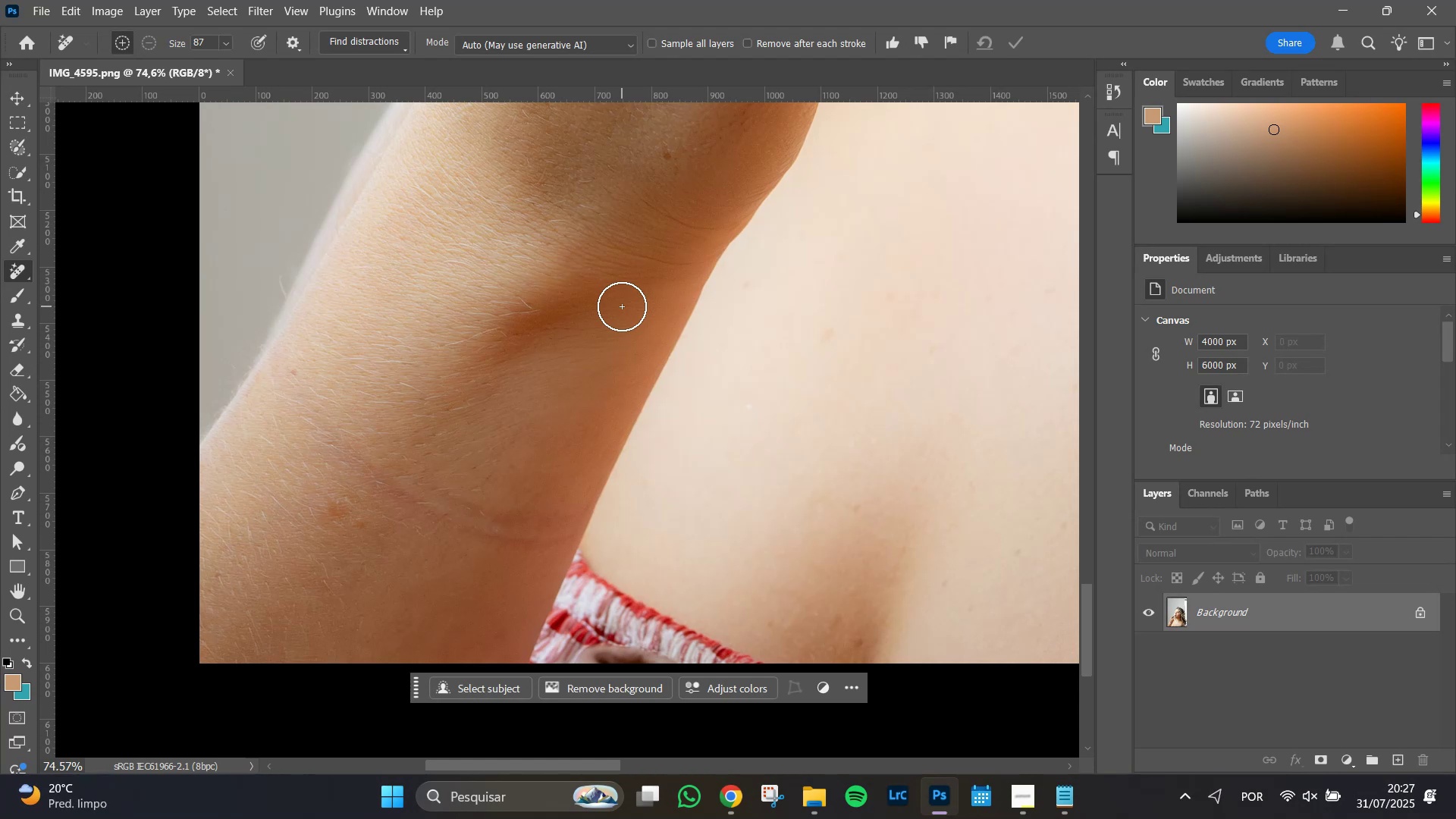 
wait(45.56)
 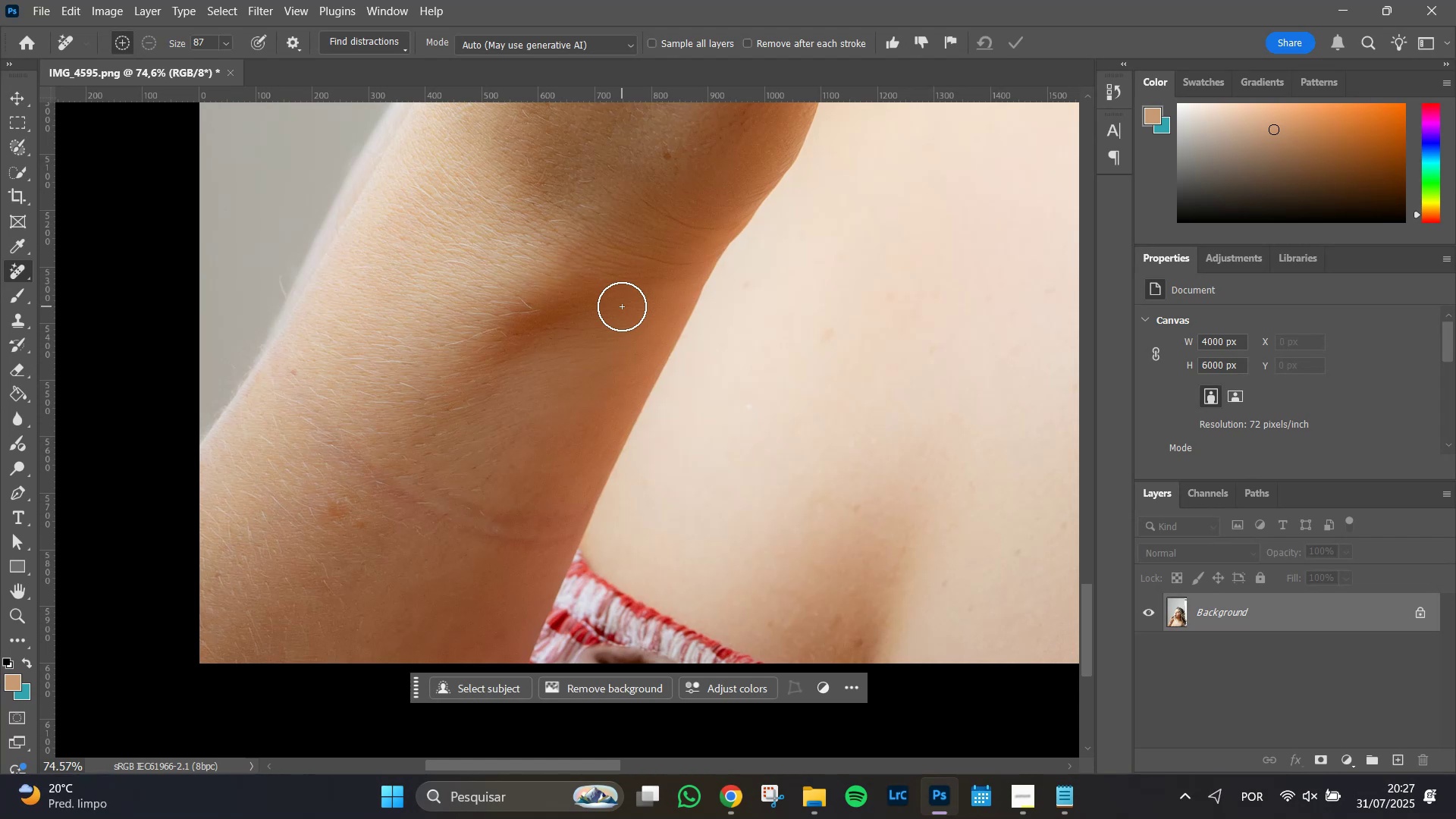 
key(L)
 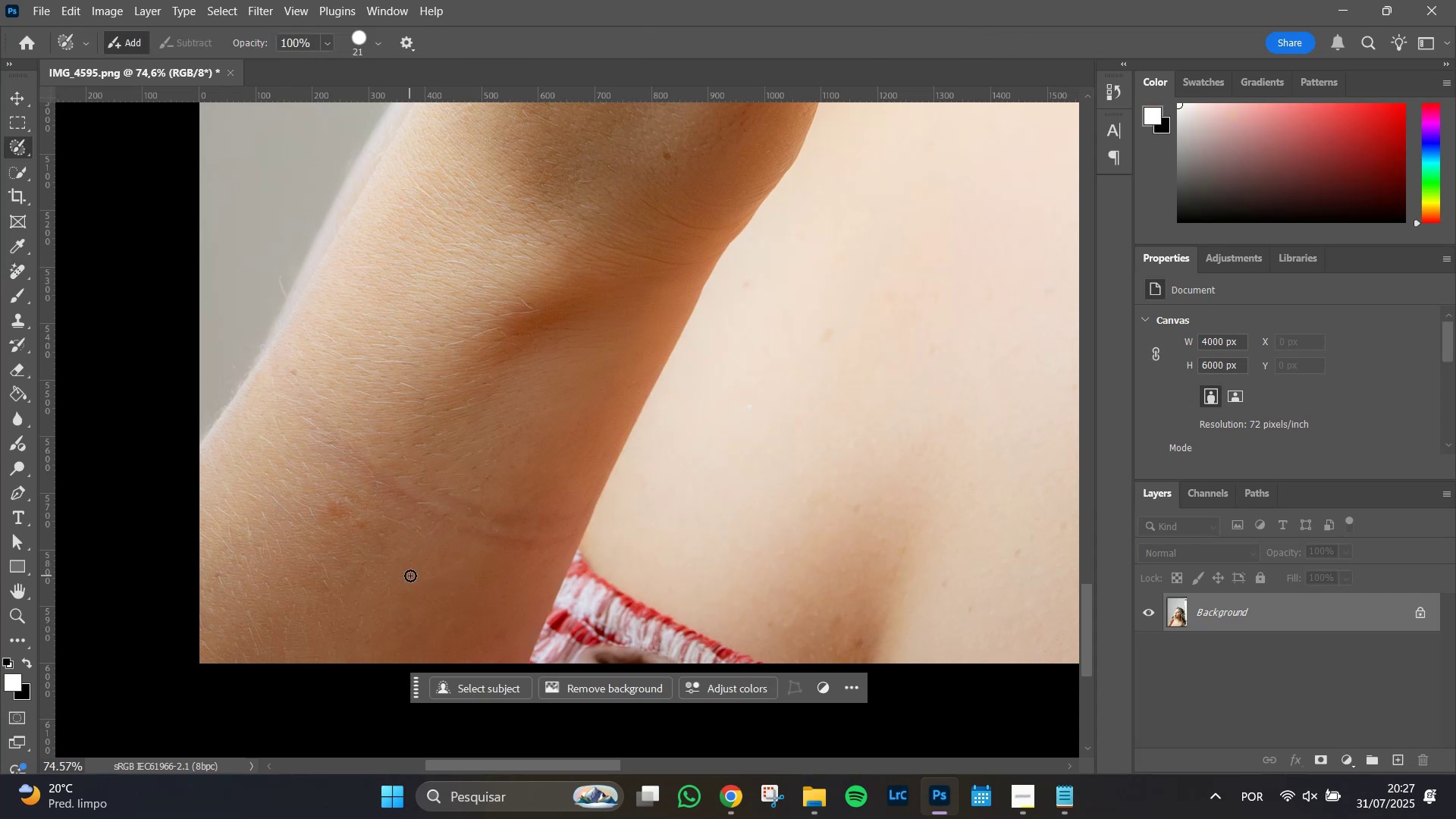 
hold_key(key=AltLeft, duration=0.49)
 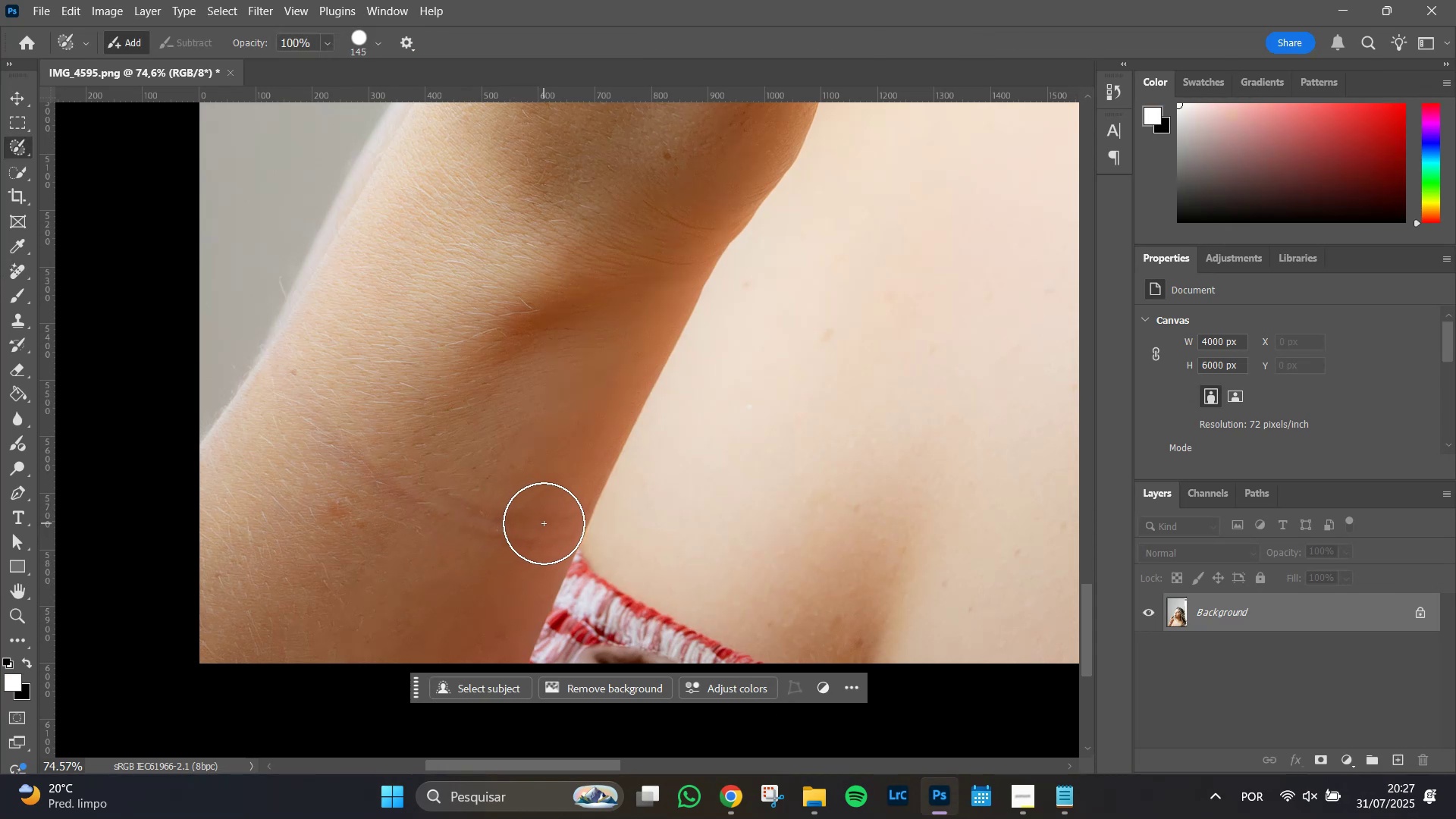 
hold_key(key=AltLeft, duration=0.52)
 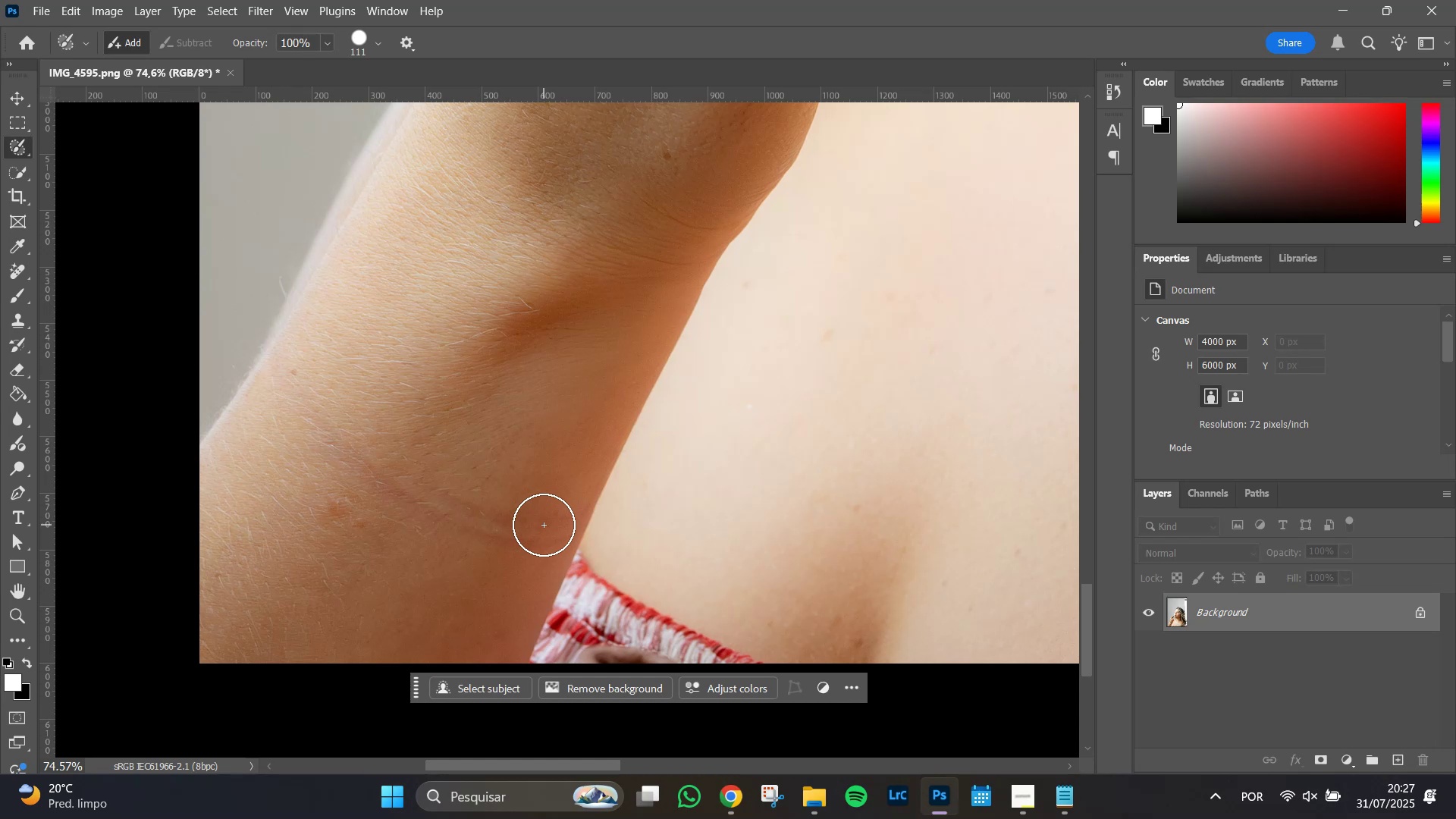 
wait(13.81)
 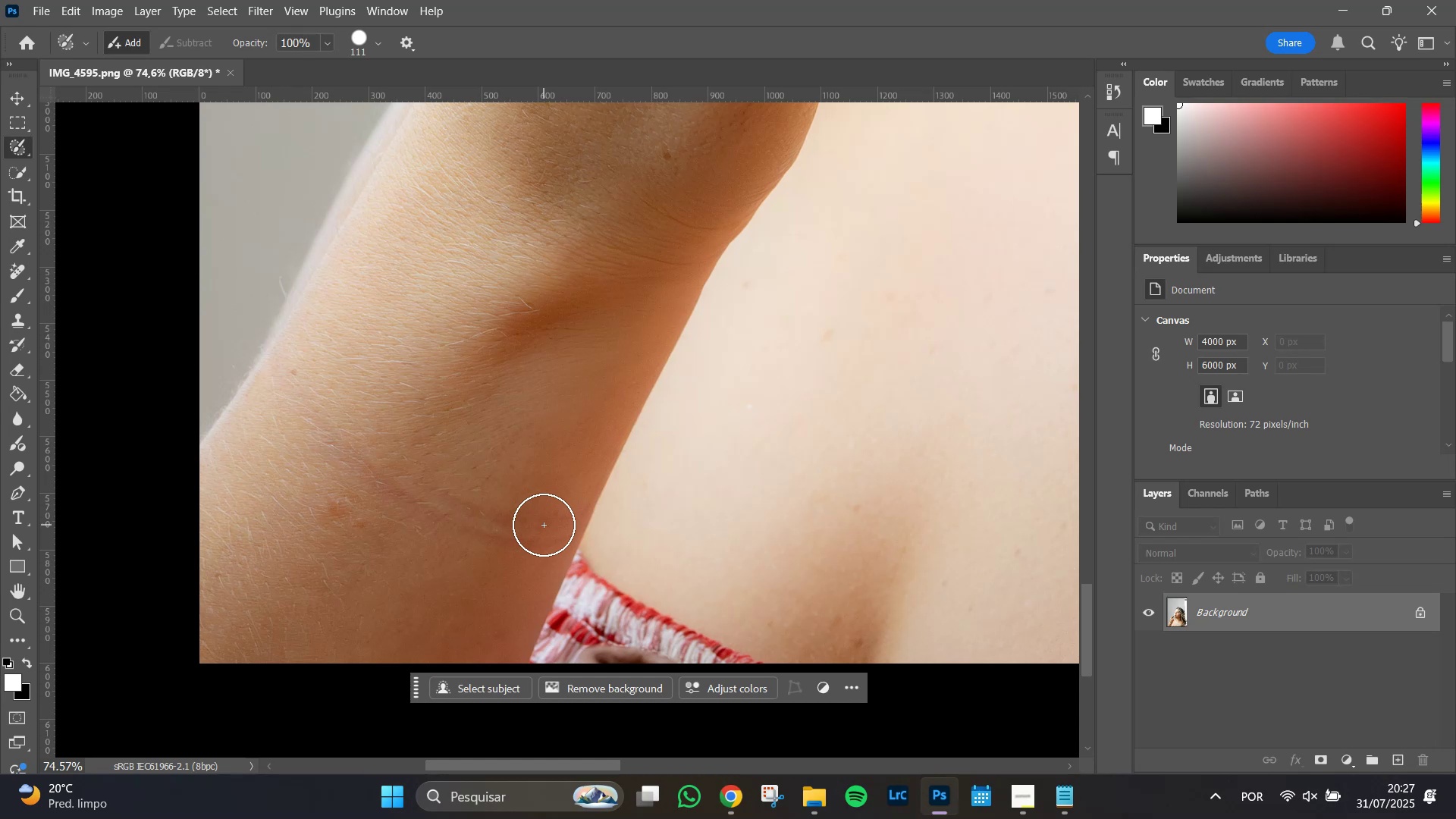 
left_click_drag(start_coordinate=[556, 516], to_coordinate=[547, 528])
 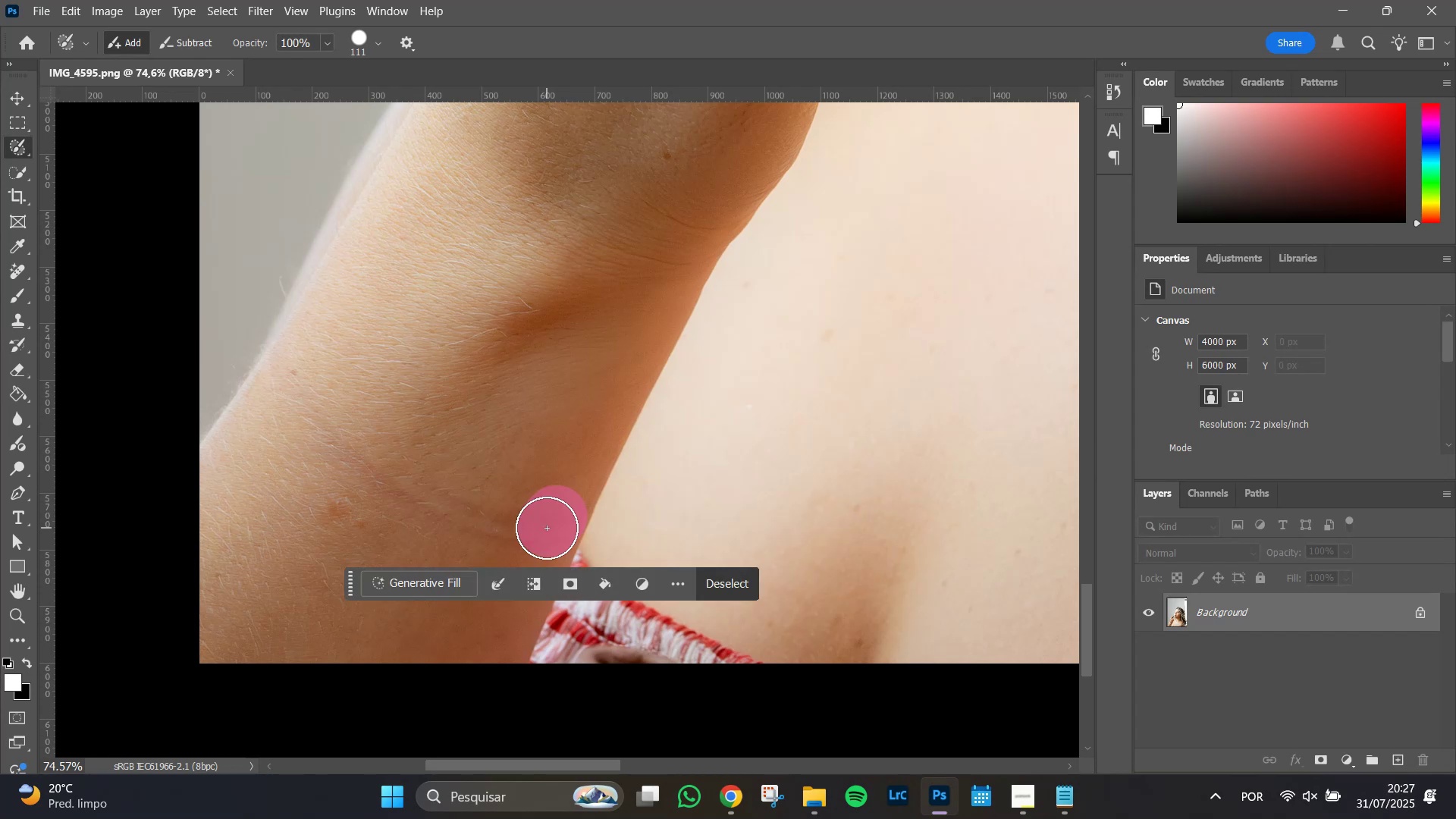 
wait(5.89)
 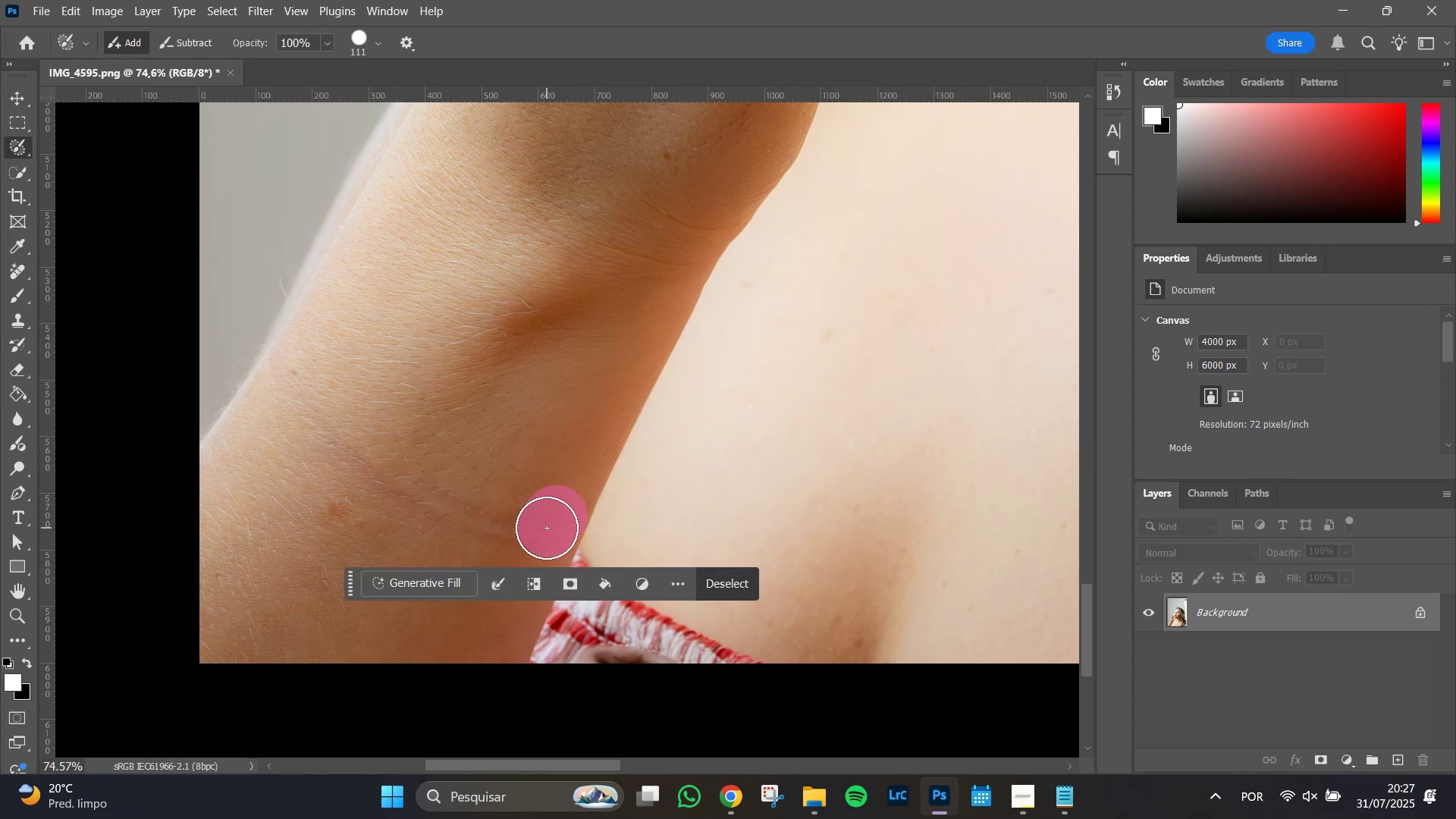 
left_click_drag(start_coordinate=[547, 525], to_coordinate=[293, 362])
 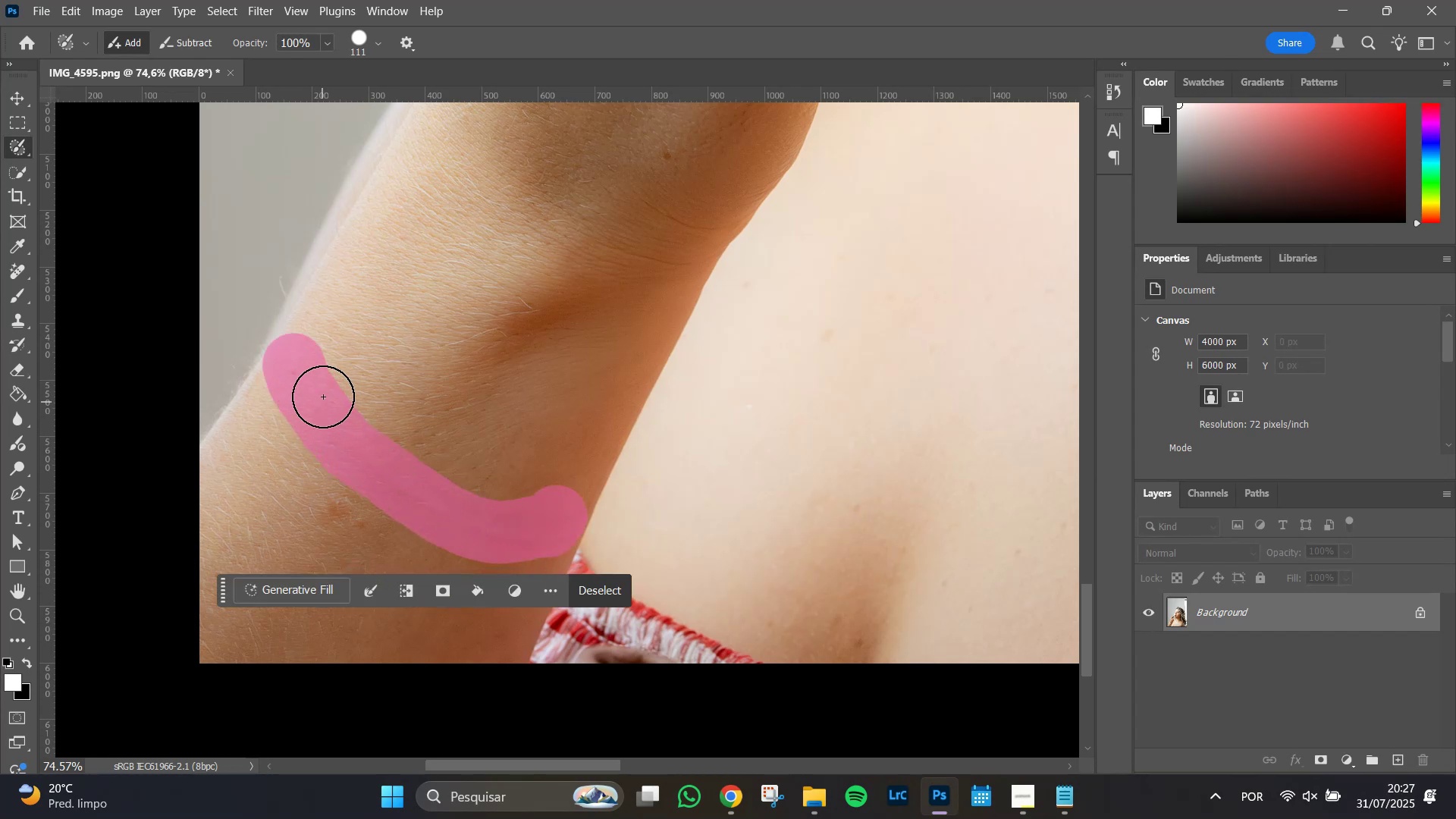 
left_click_drag(start_coordinate=[323, 389], to_coordinate=[530, 506])
 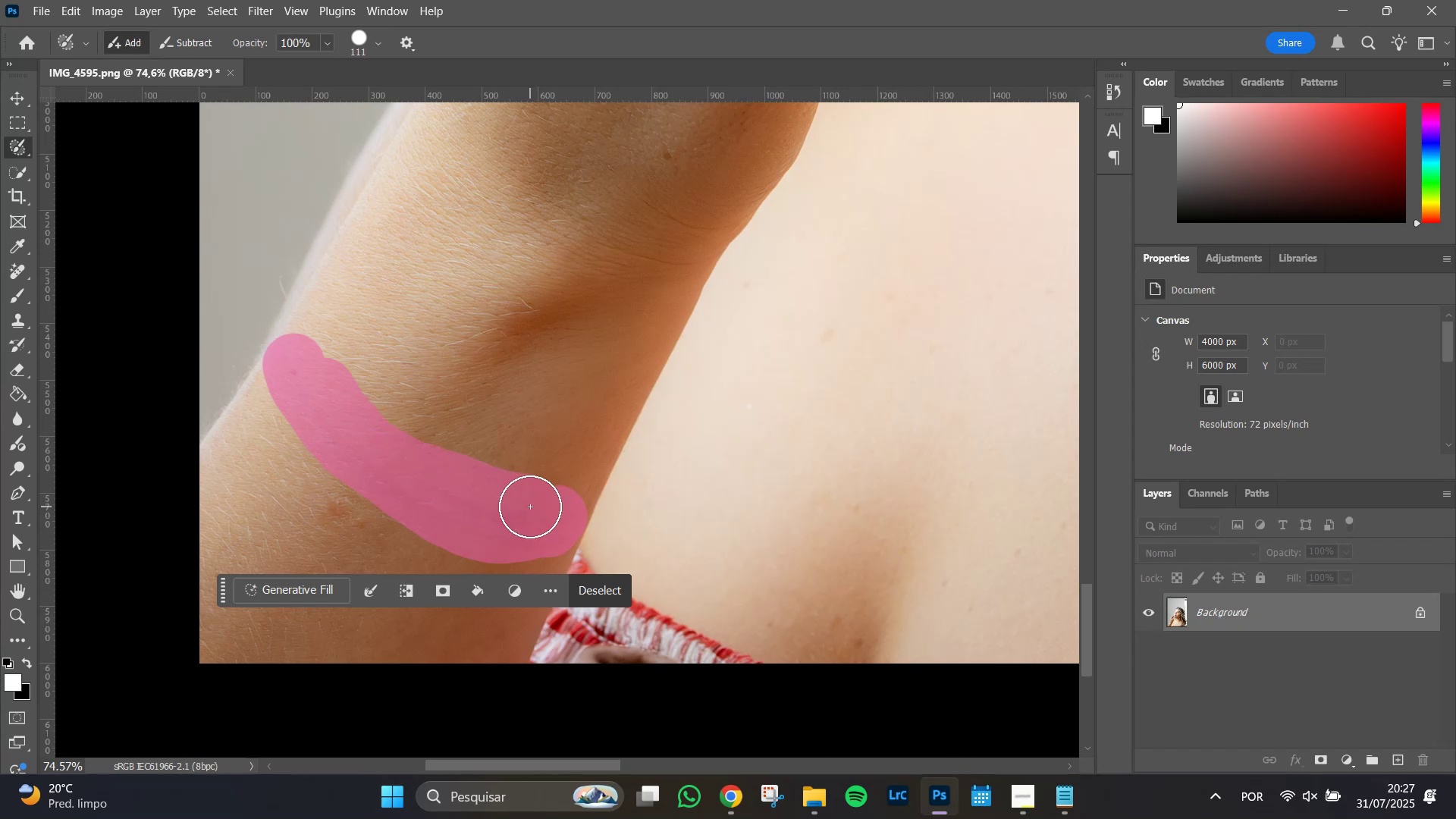 
hold_key(key=Space, duration=1.5)
 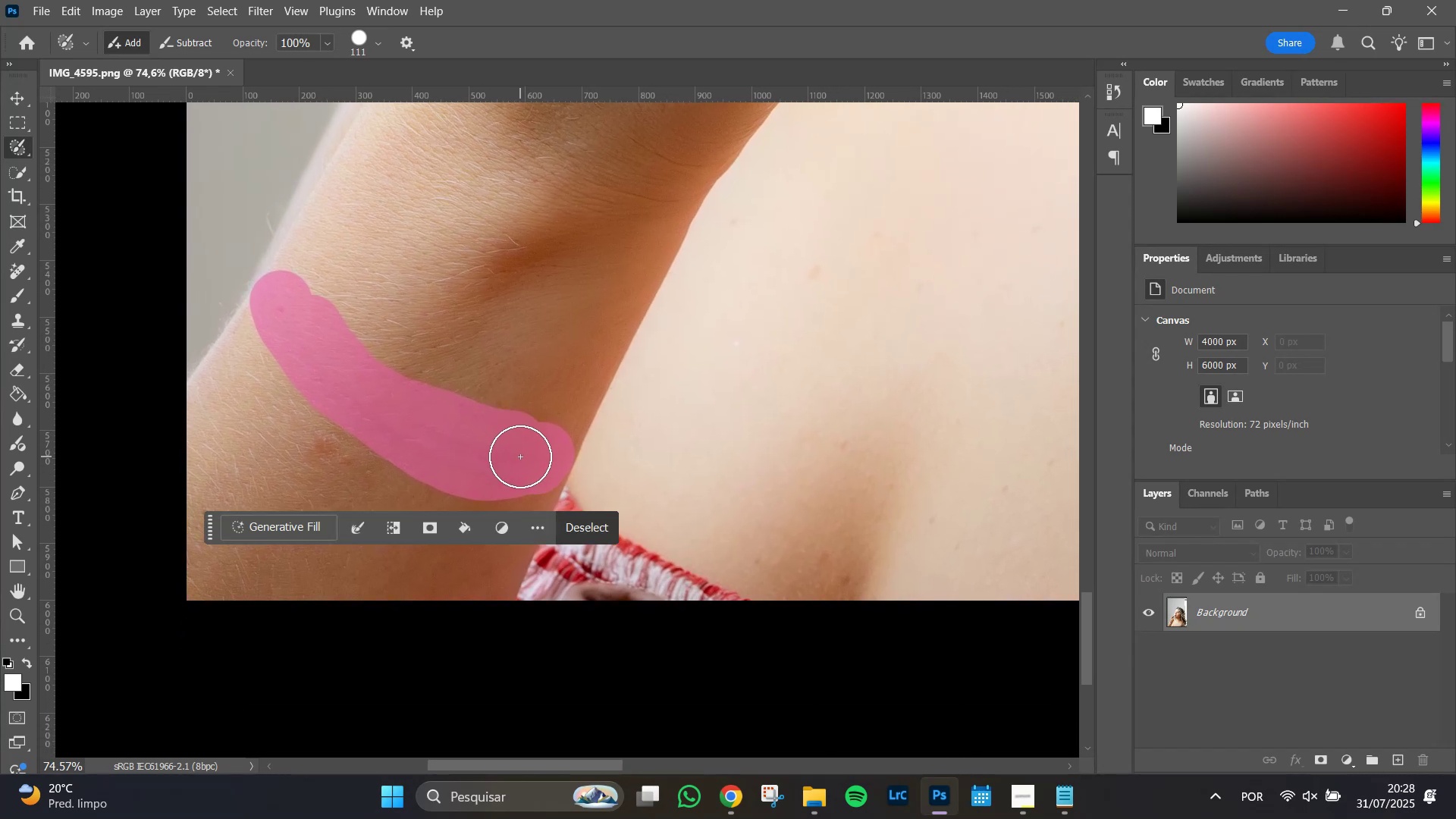 
left_click_drag(start_coordinate=[531, 514], to_coordinate=[518, 451])
 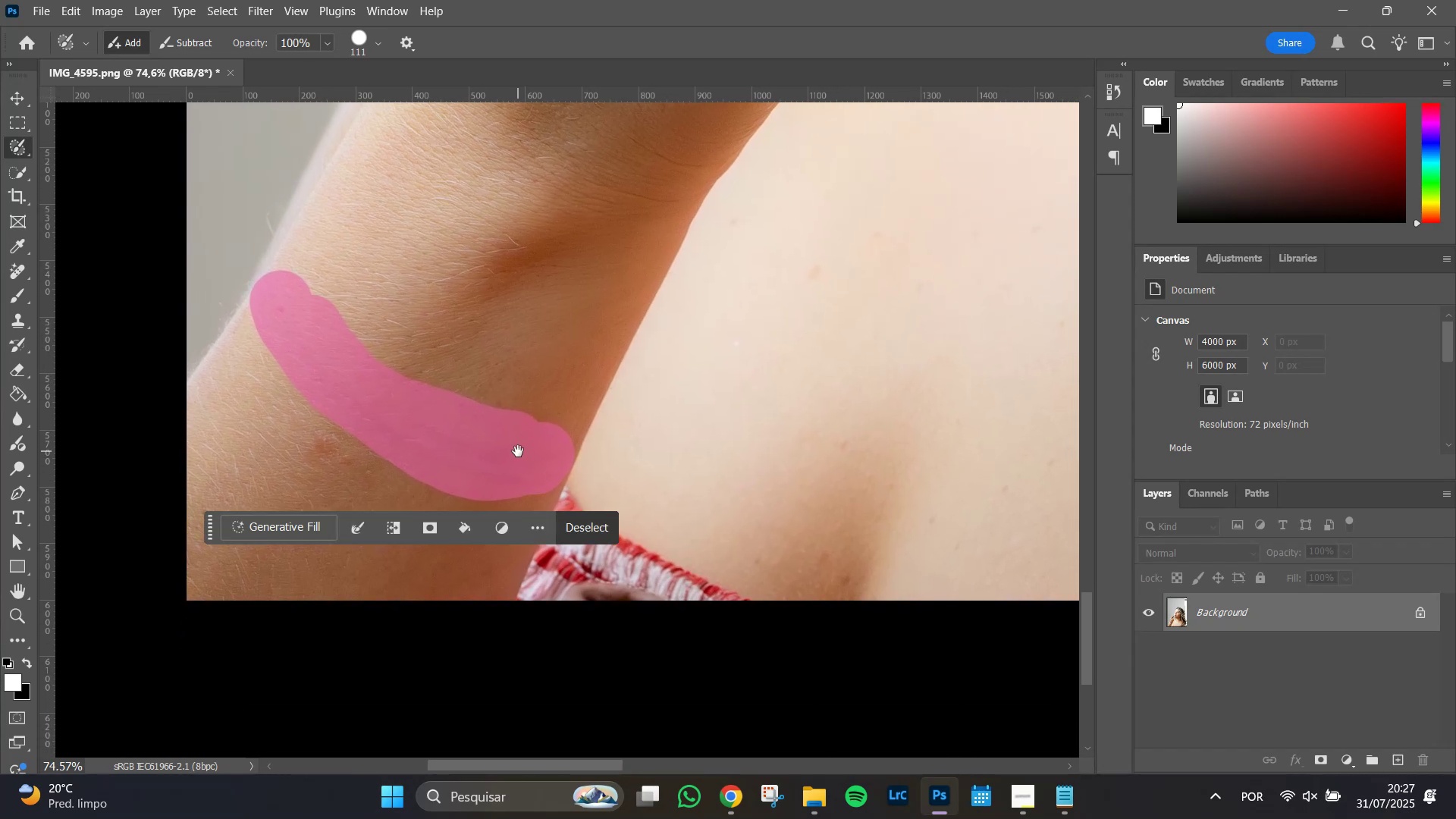 
key(Space)
 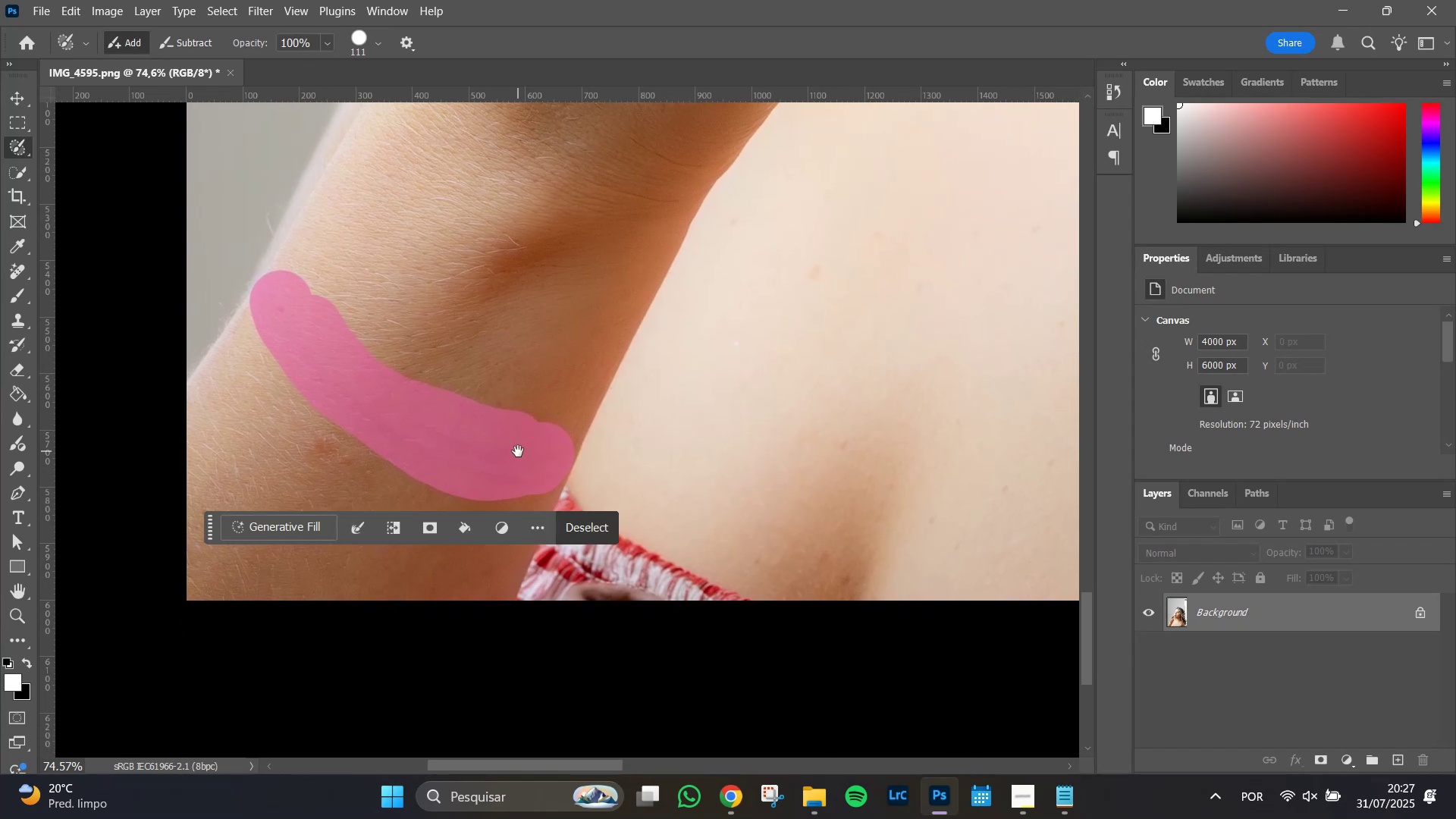 
key(Space)
 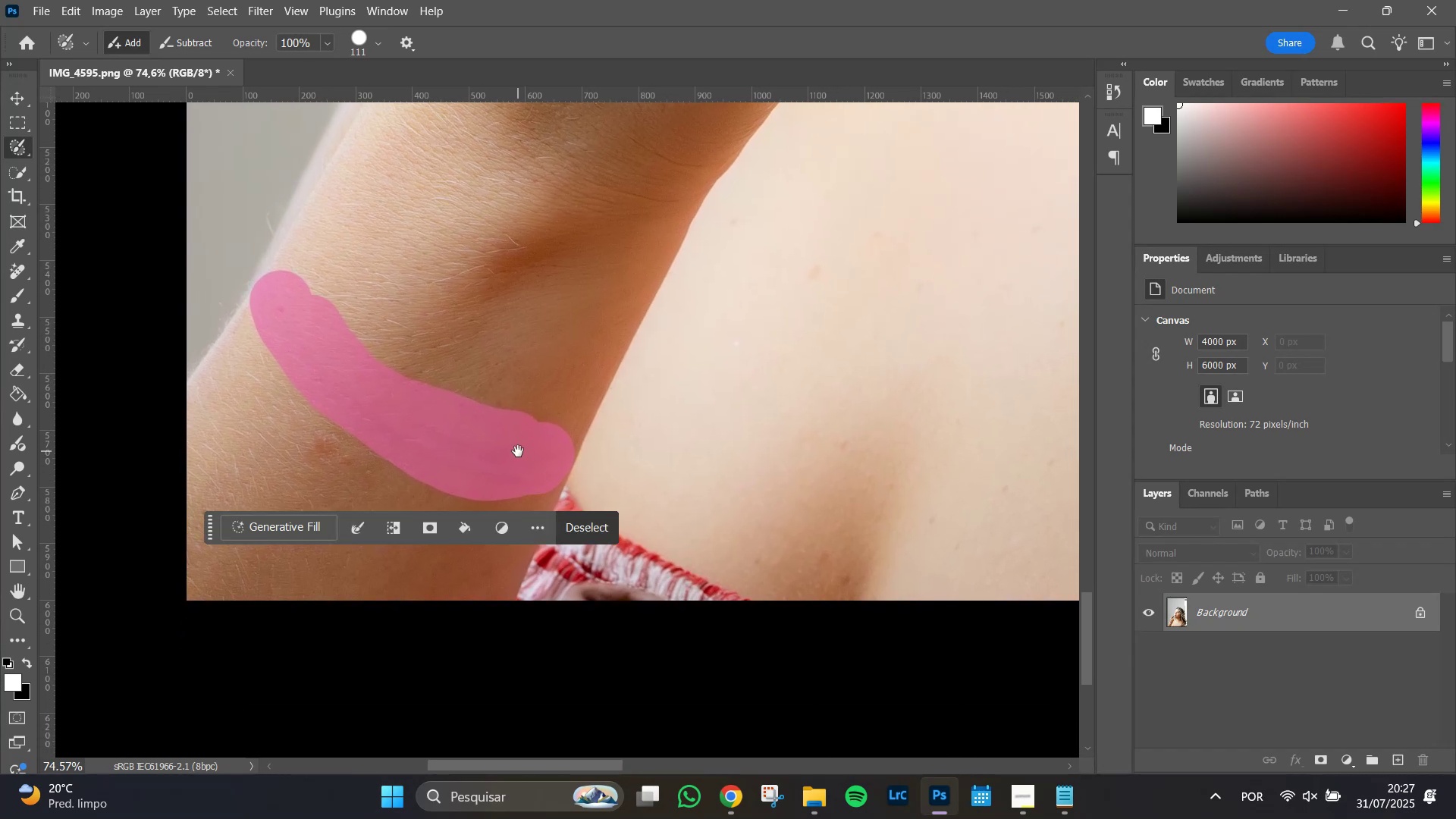 
key(Space)
 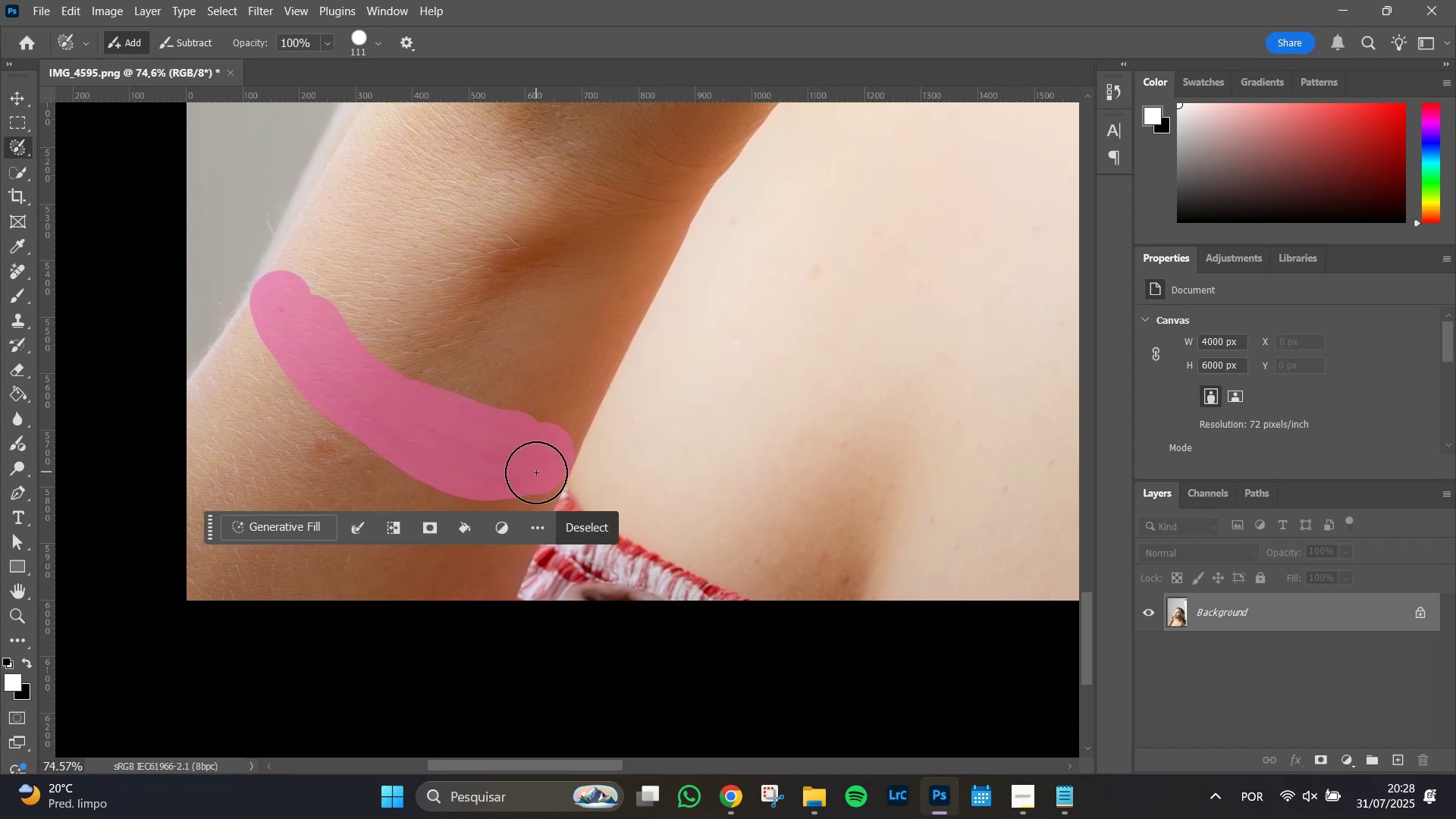 
left_click([536, 472])
 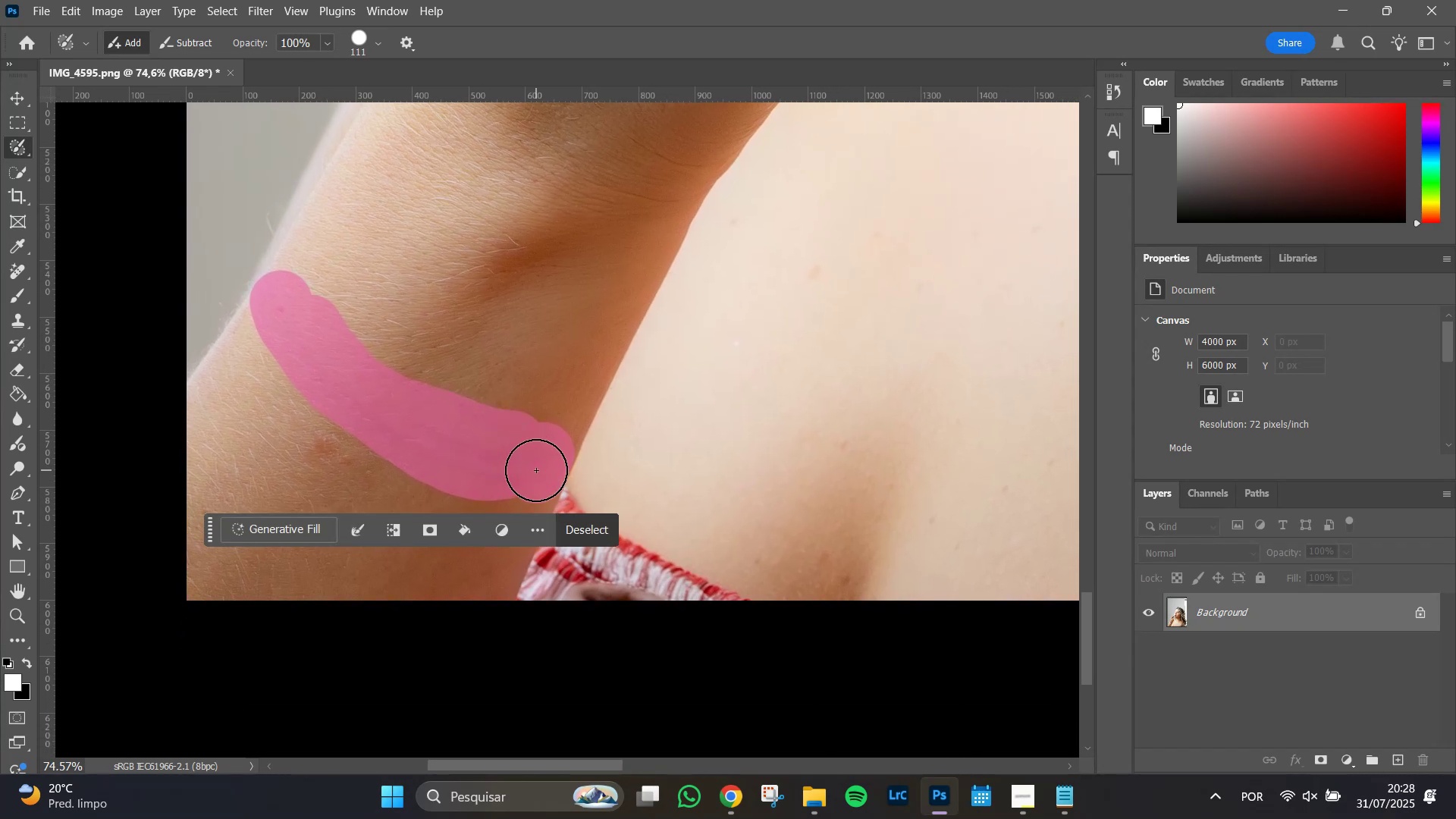 
left_click([536, 470])
 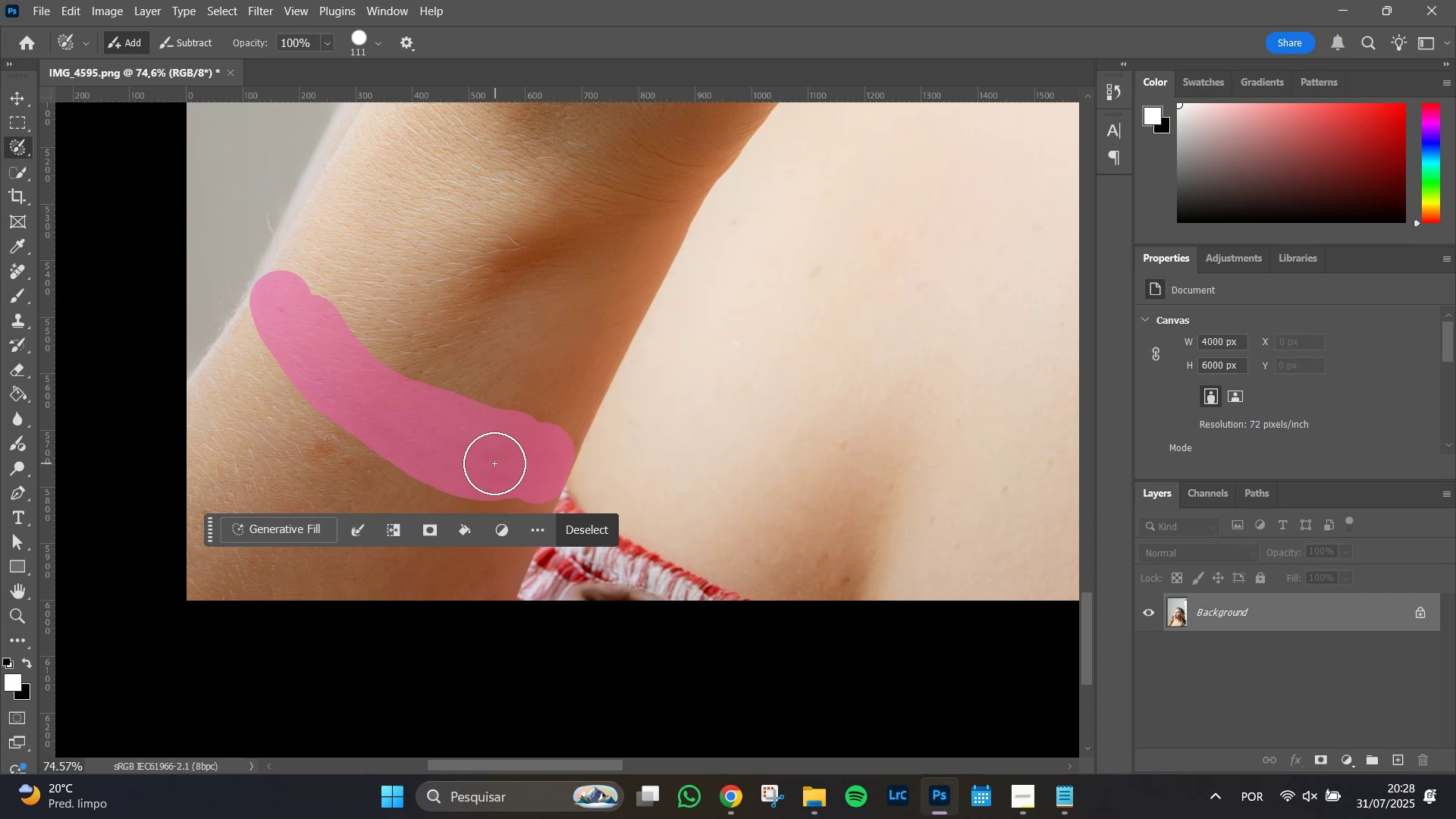 
wait(12.29)
 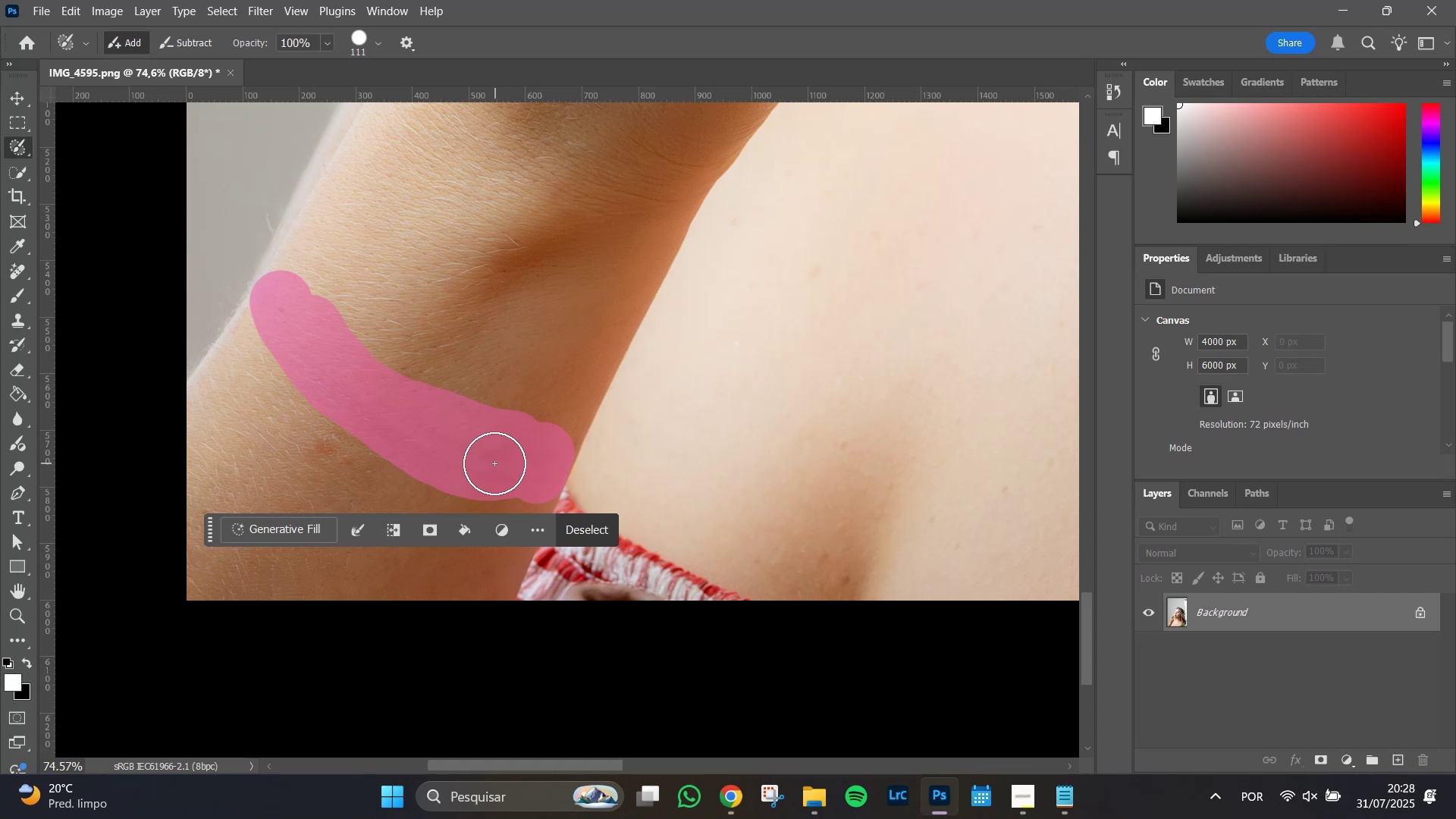 
left_click([527, 444])
 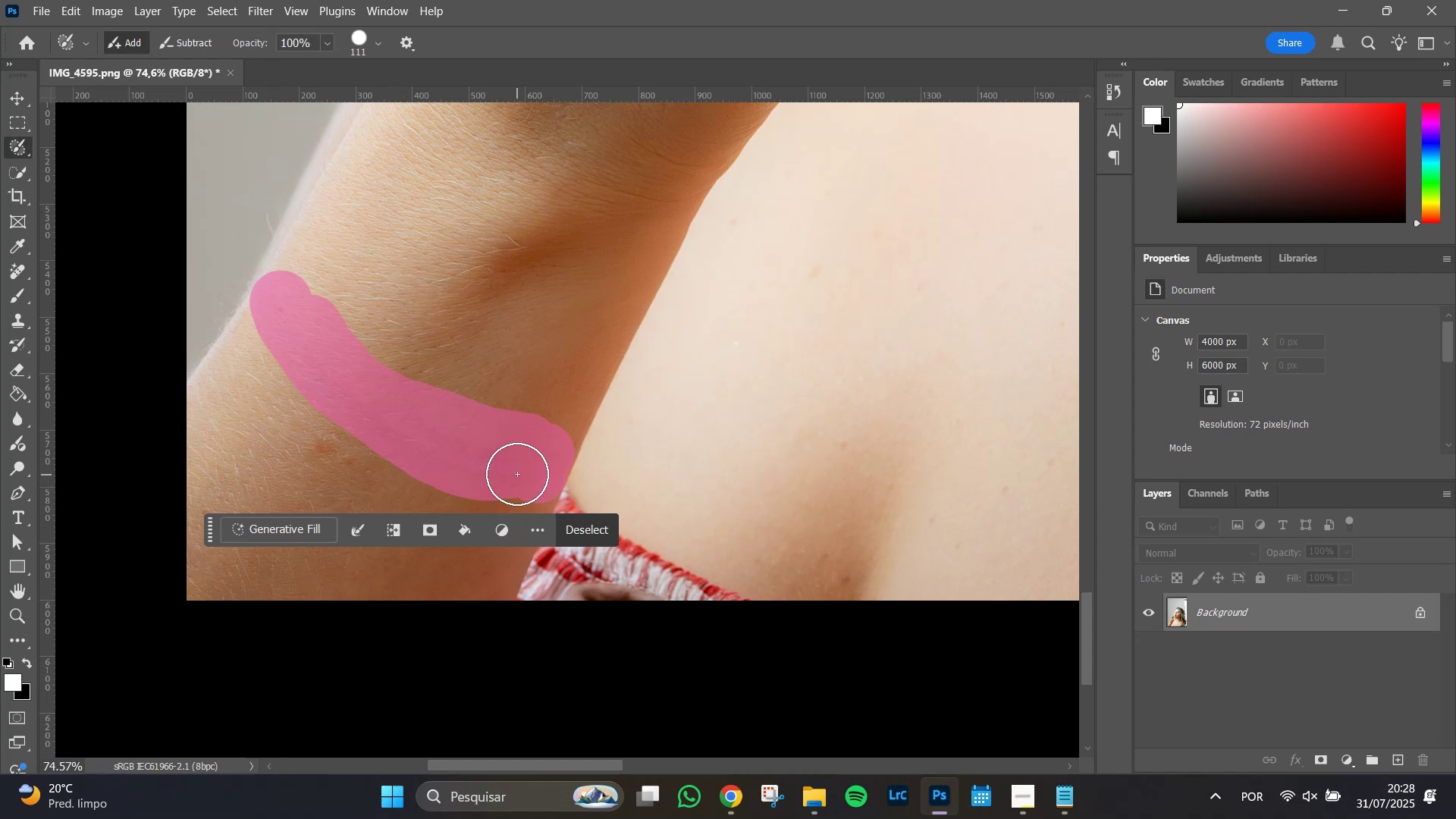 
left_click([517, 472])
 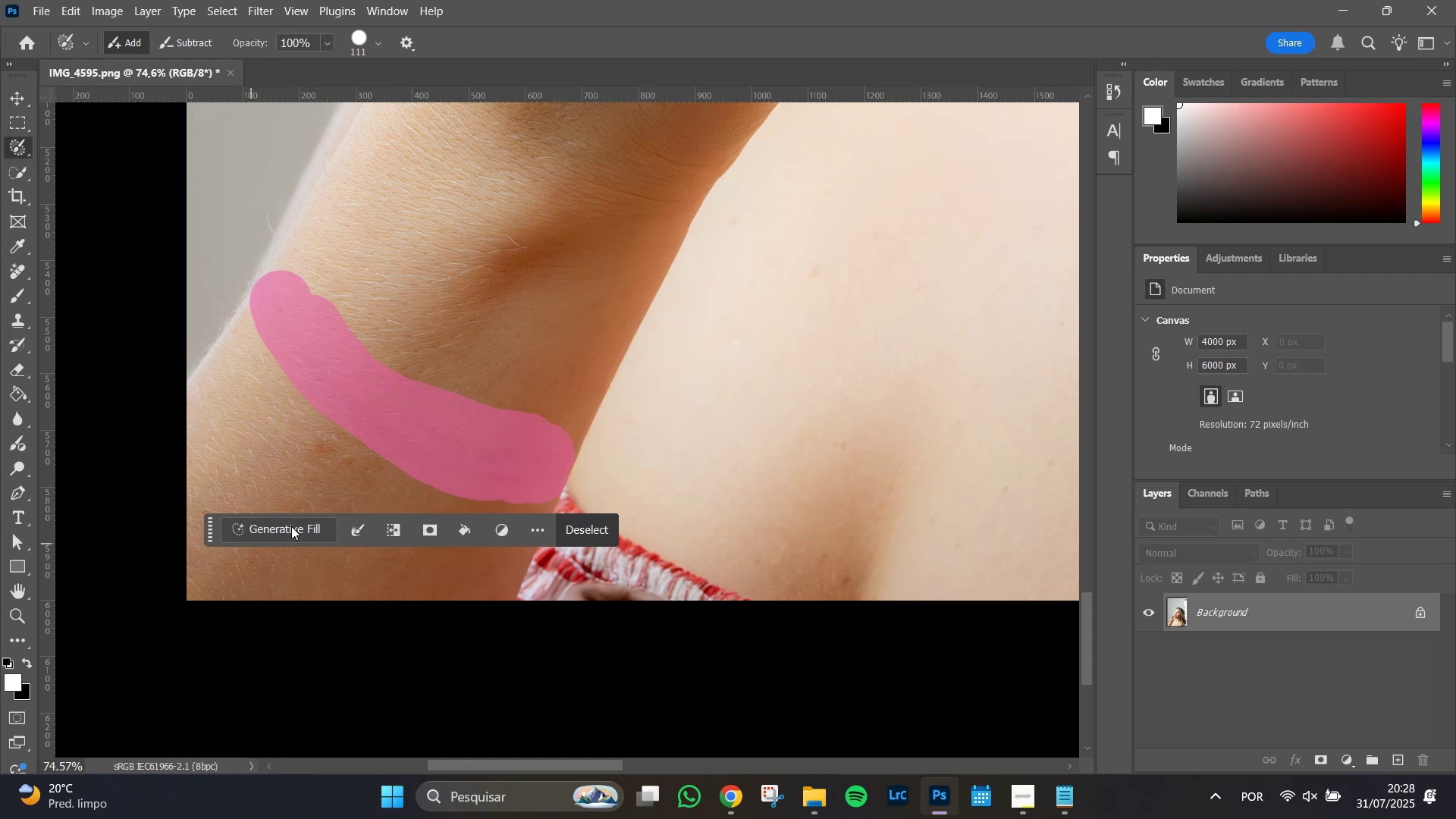 
left_click([291, 526])
 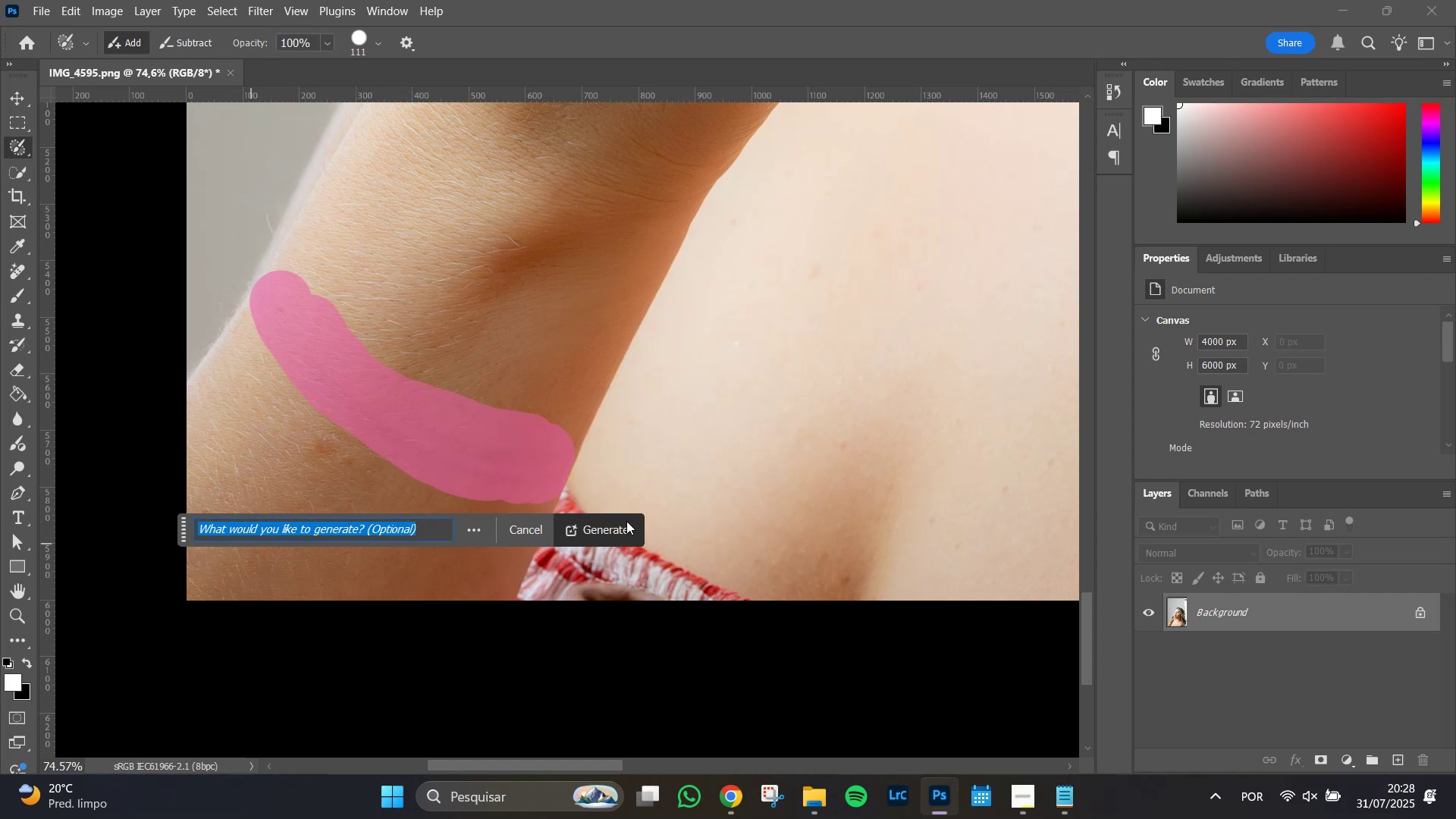 
left_click([624, 526])
 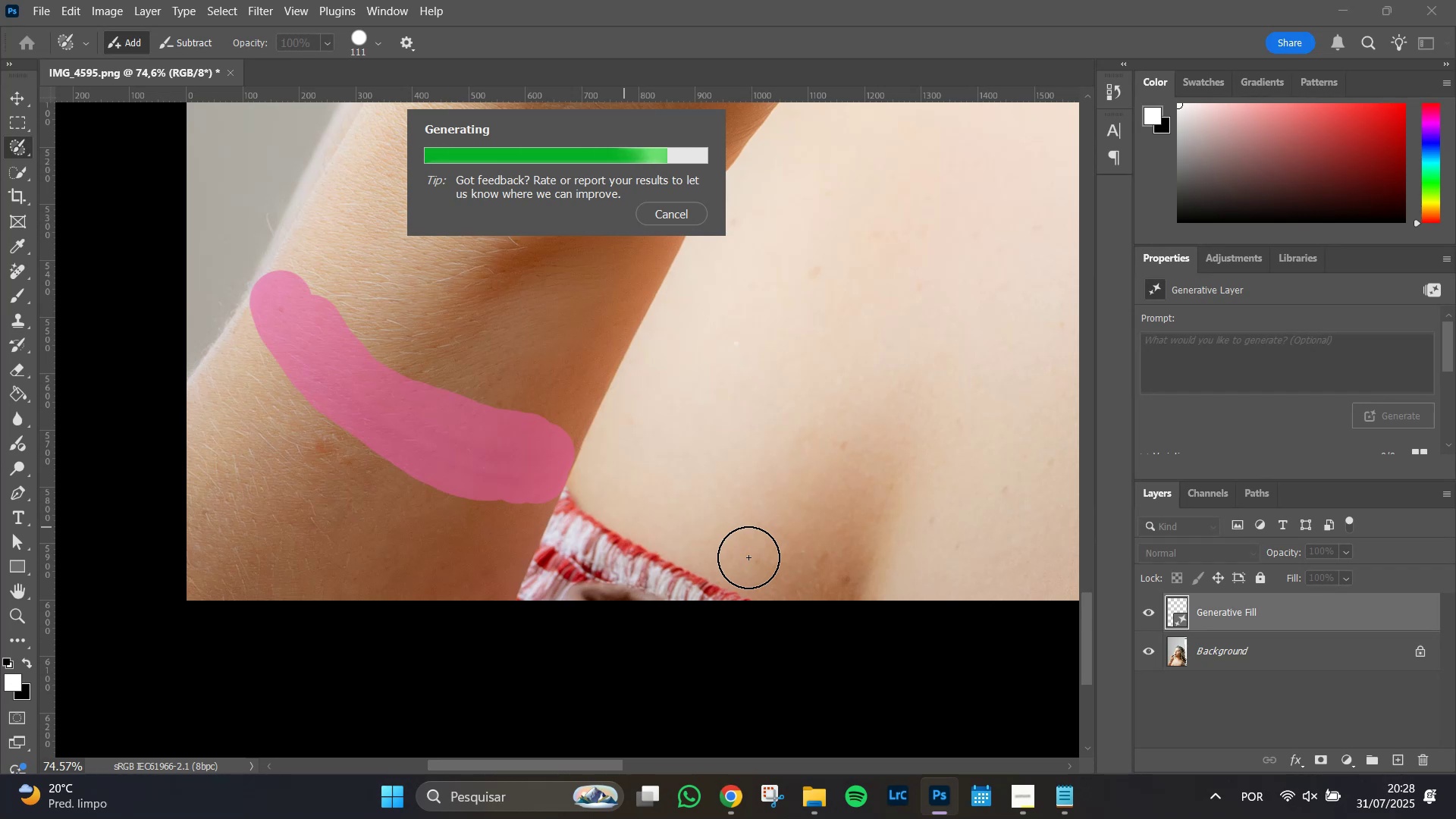 
wait(19.94)
 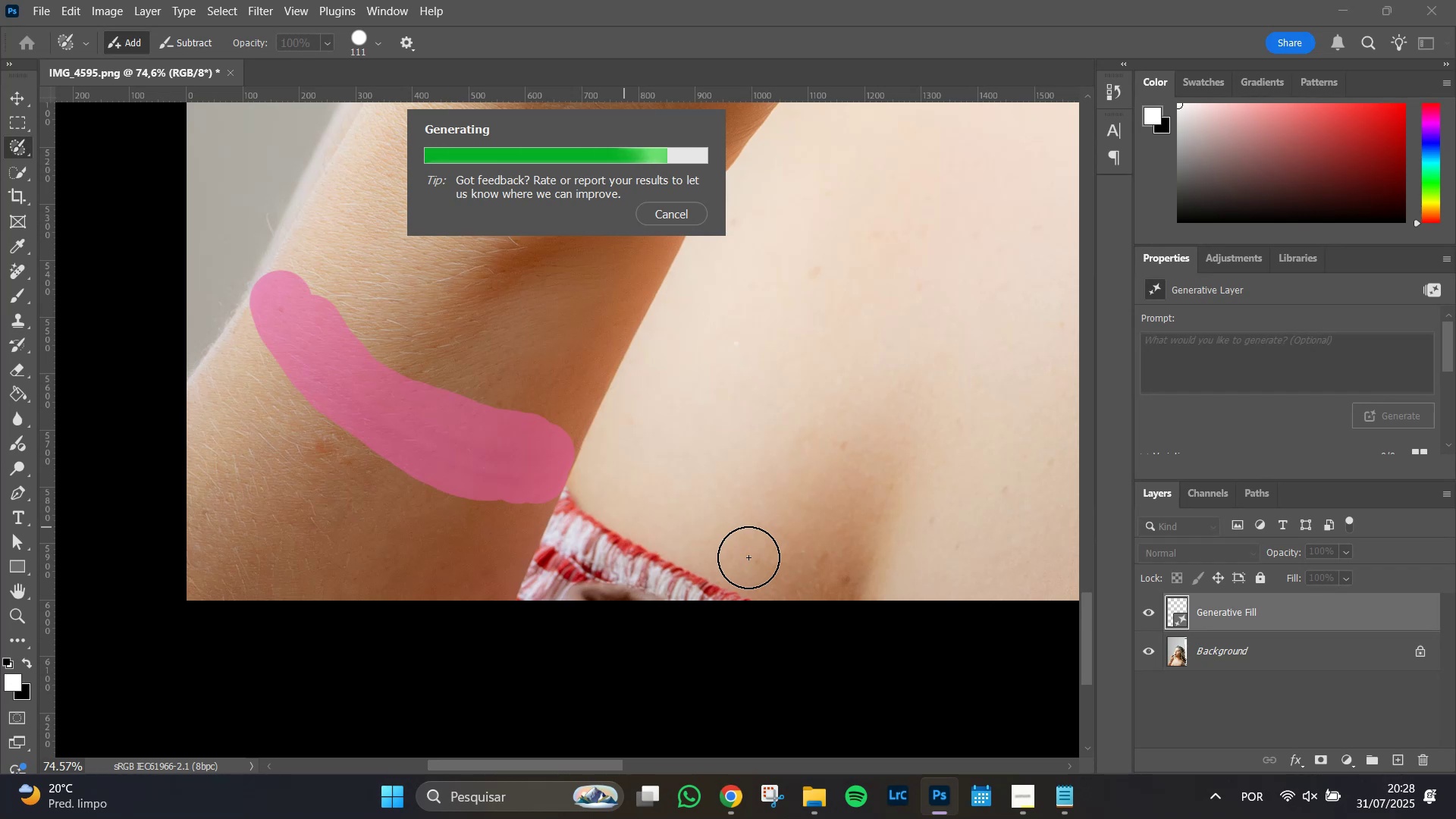 
scroll: coordinate [1294, 400], scroll_direction: down, amount: 8.0
 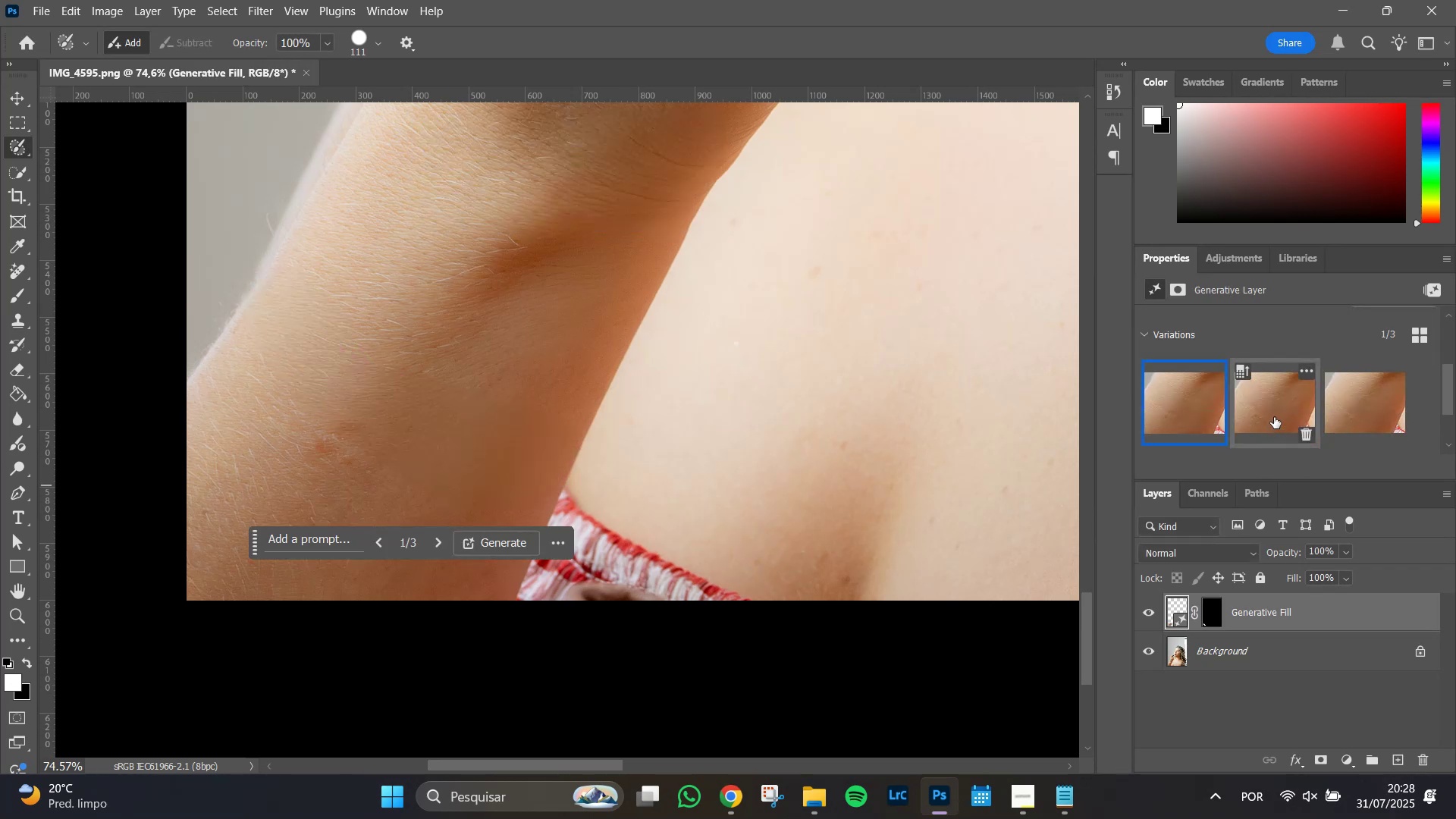 
left_click([1274, 417])
 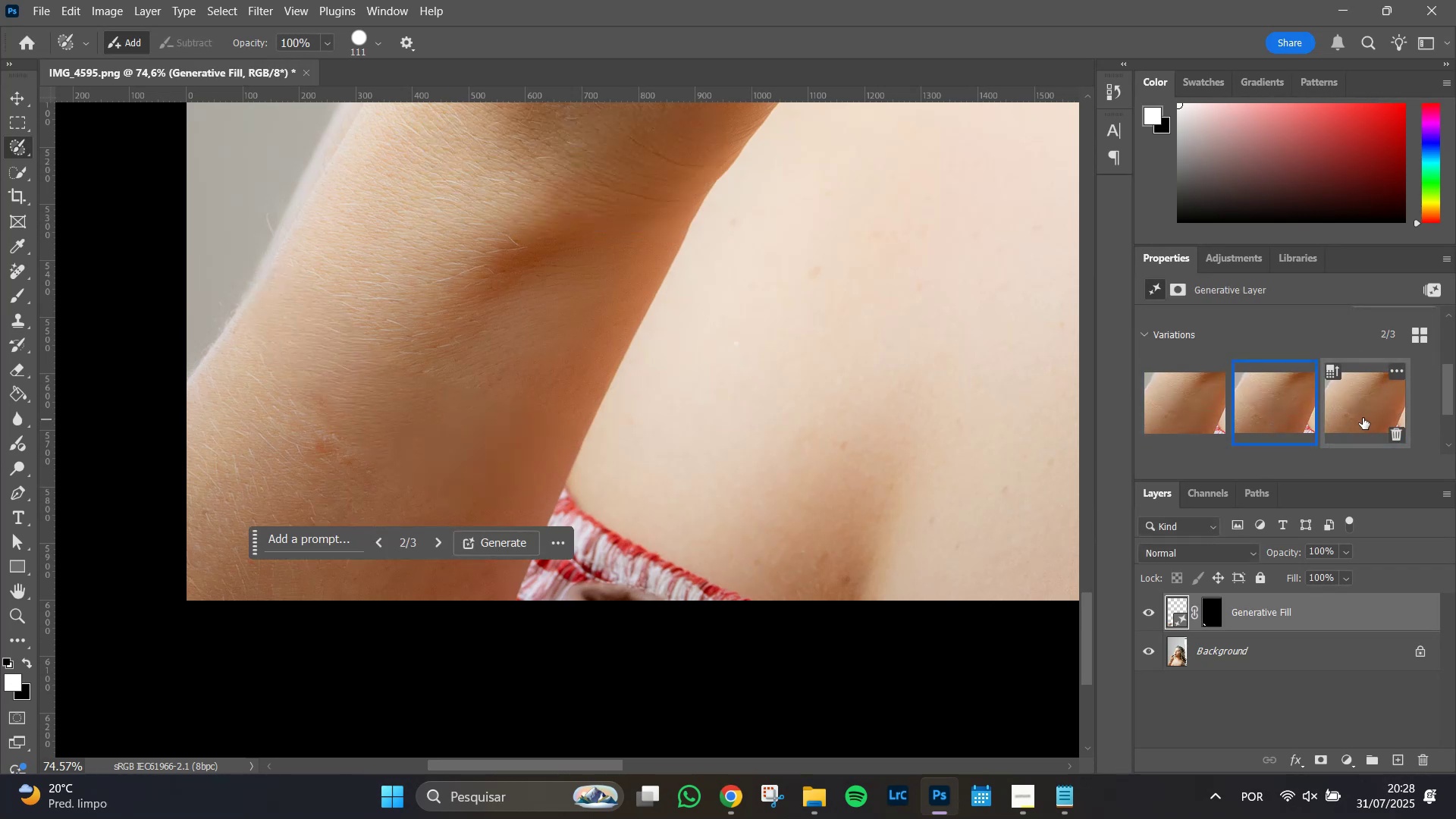 
left_click([1357, 416])
 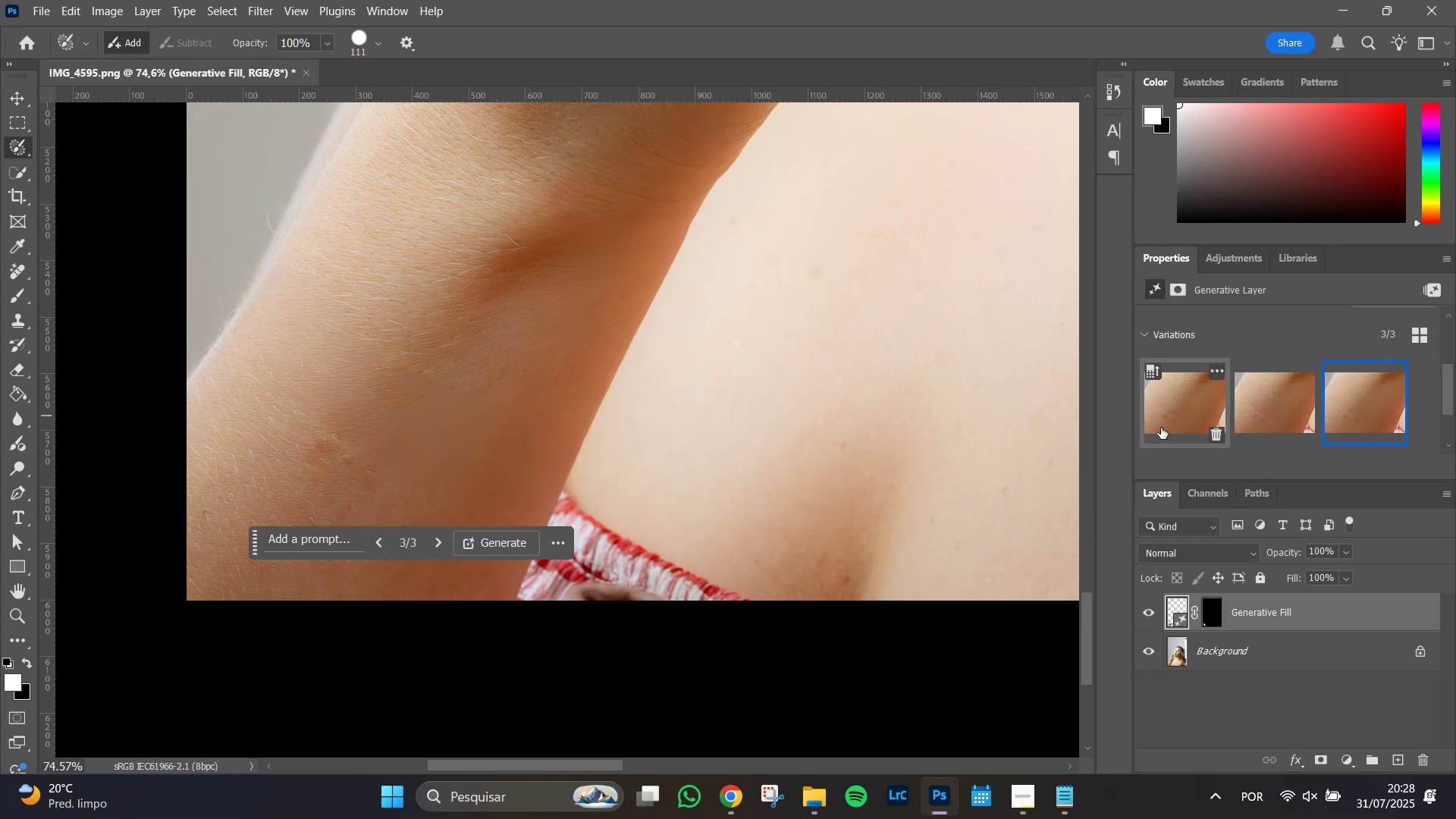 
left_click([1165, 415])
 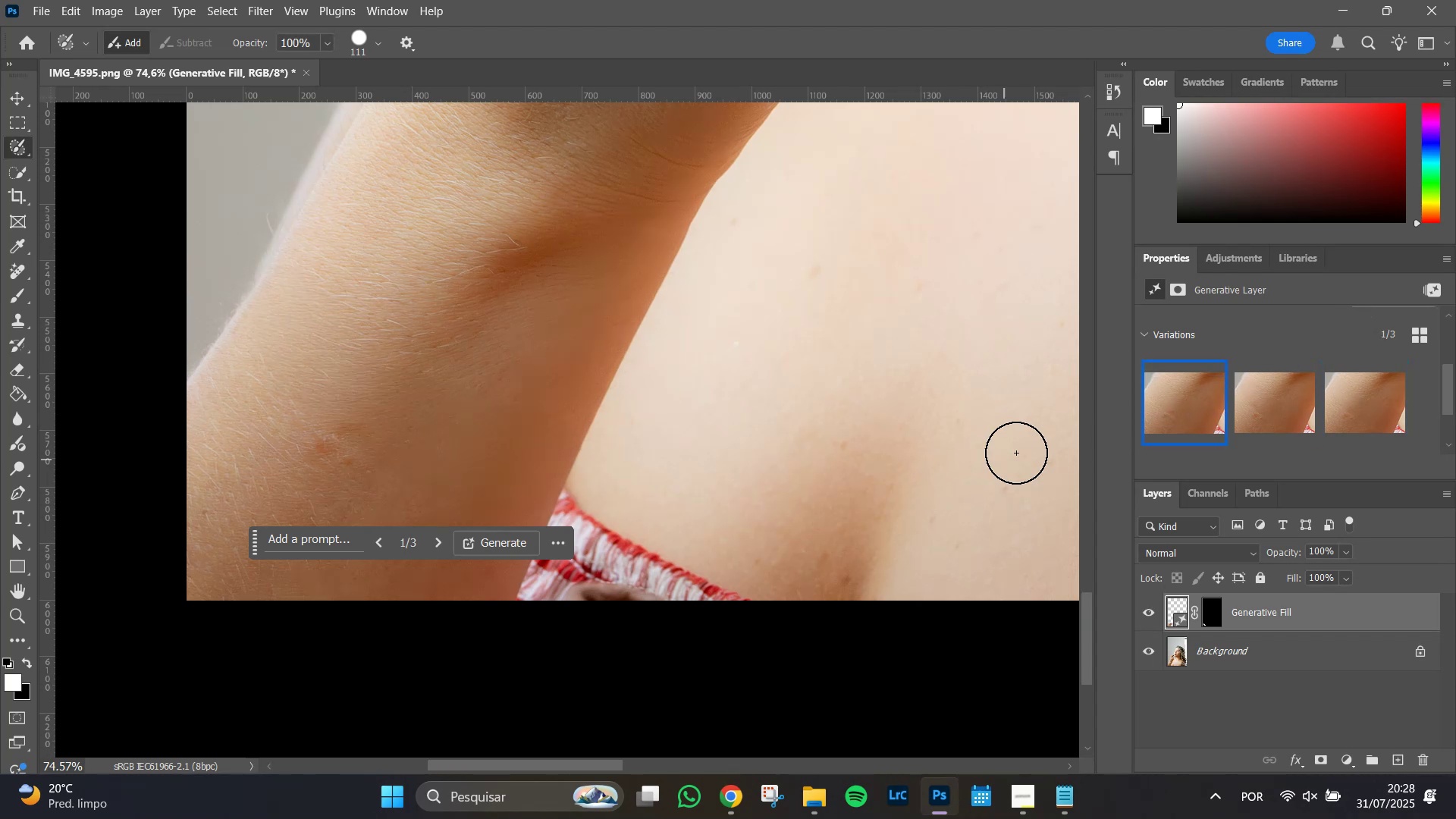 
wait(6.73)
 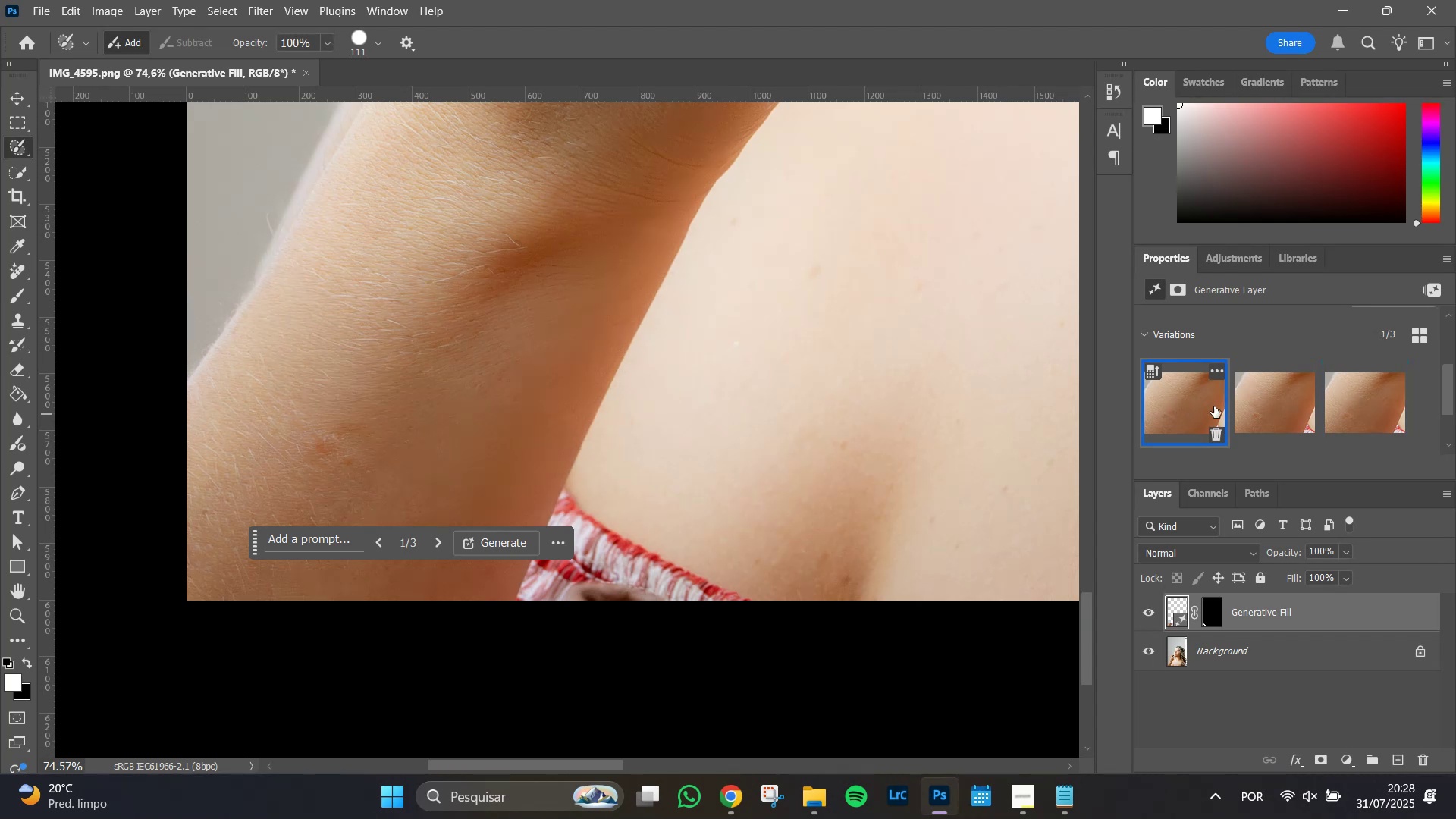 
left_click([484, 545])
 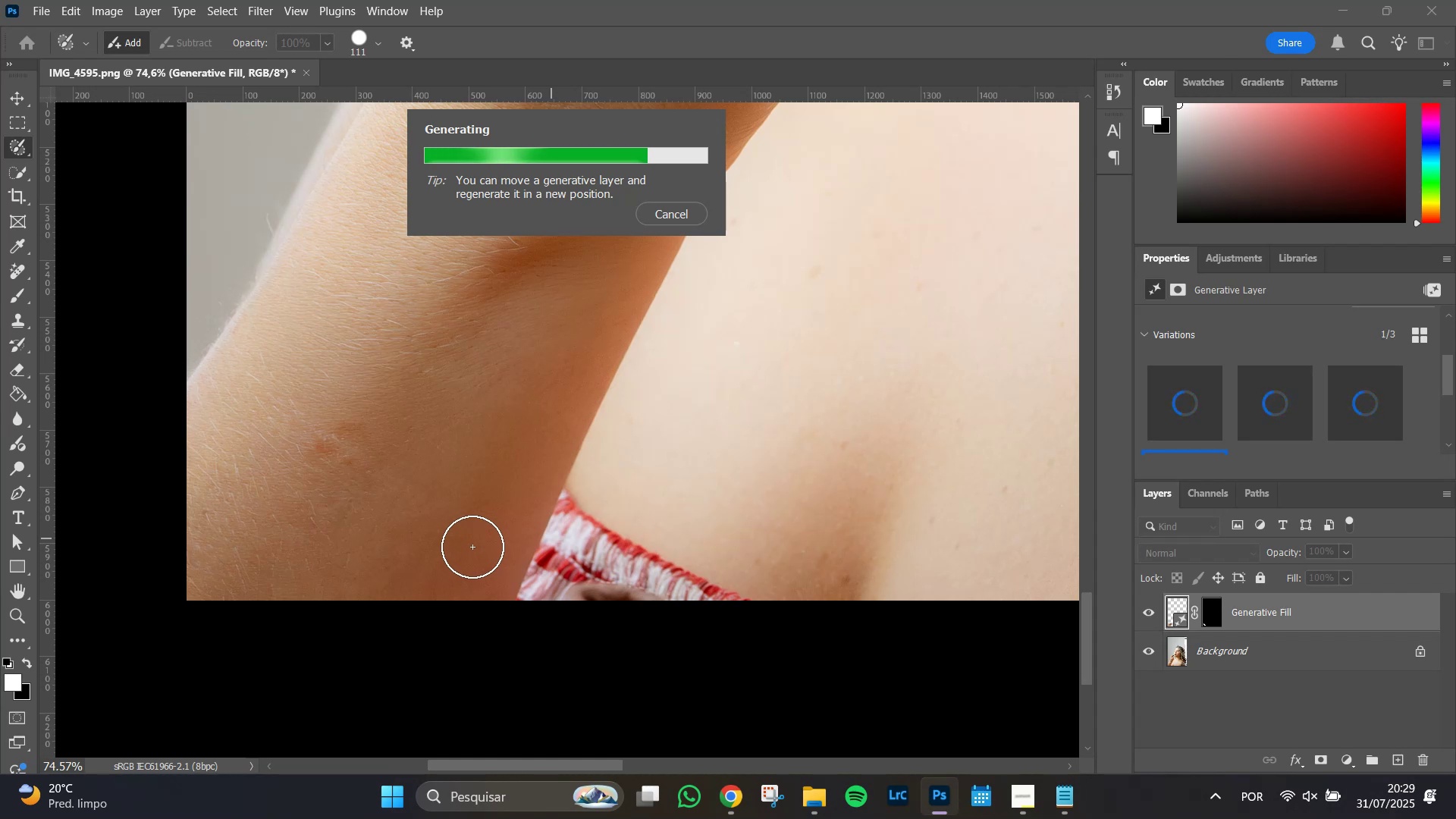 
wait(17.23)
 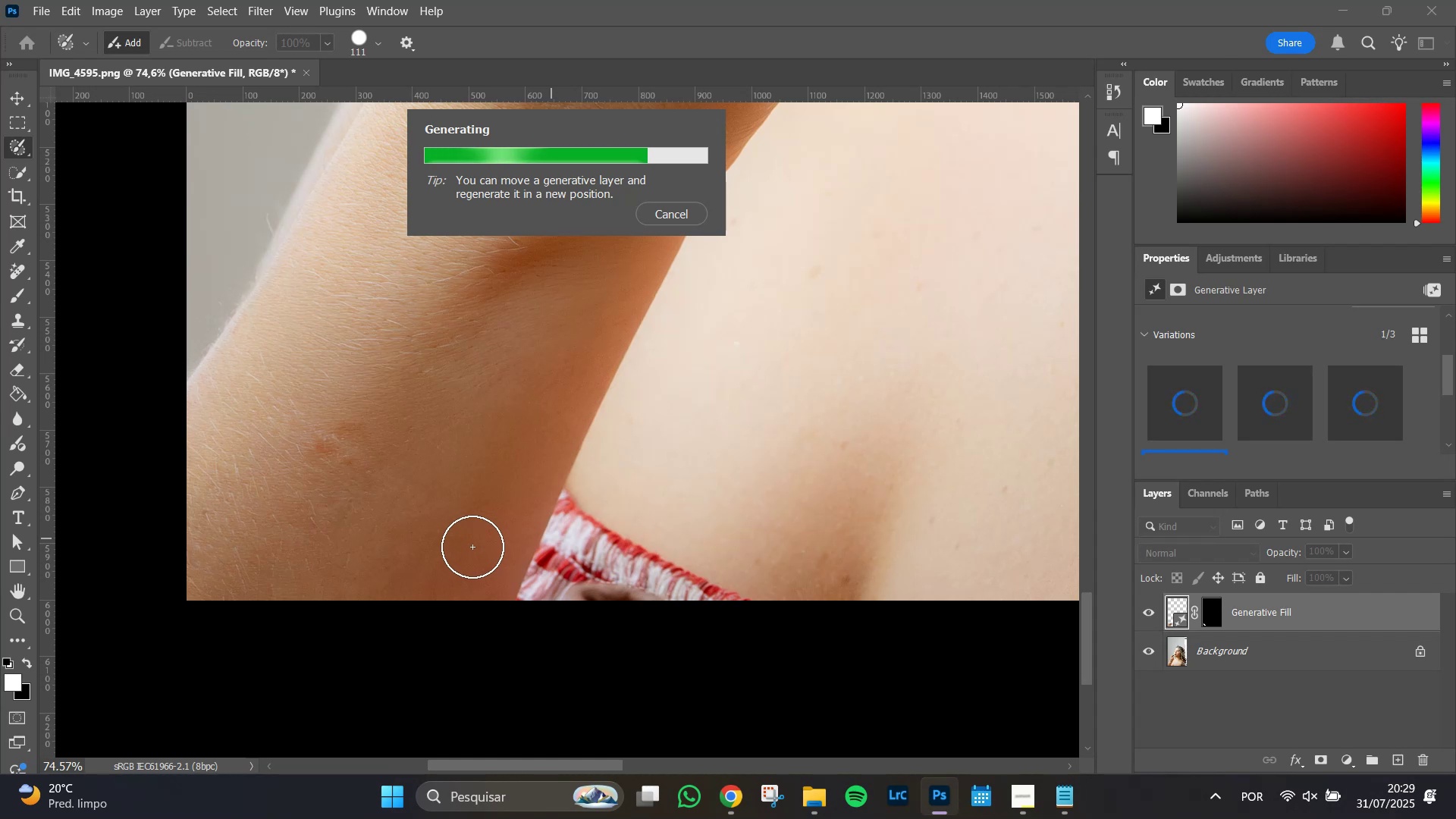 
left_click([1278, 409])
 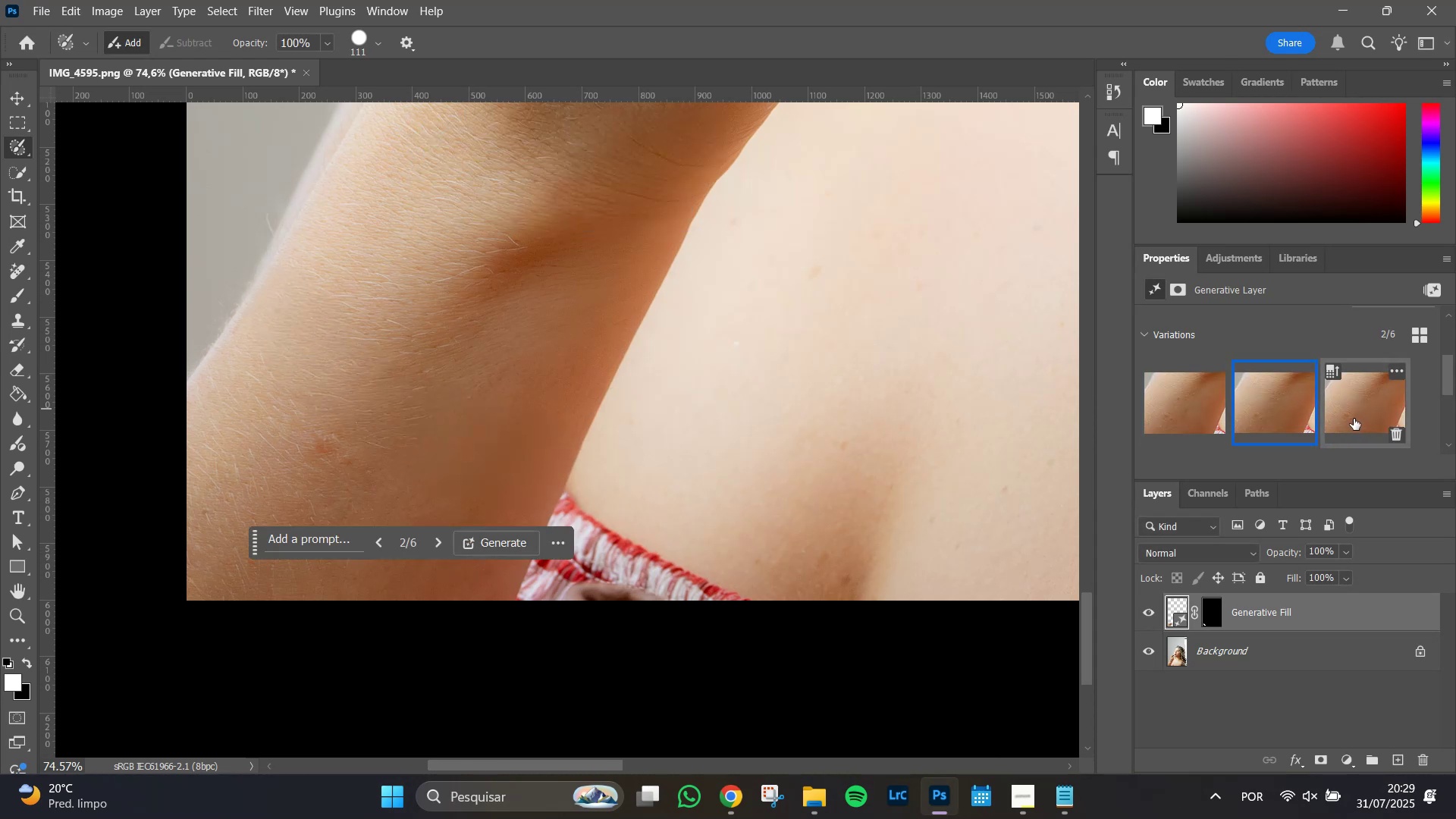 
left_click([1360, 410])
 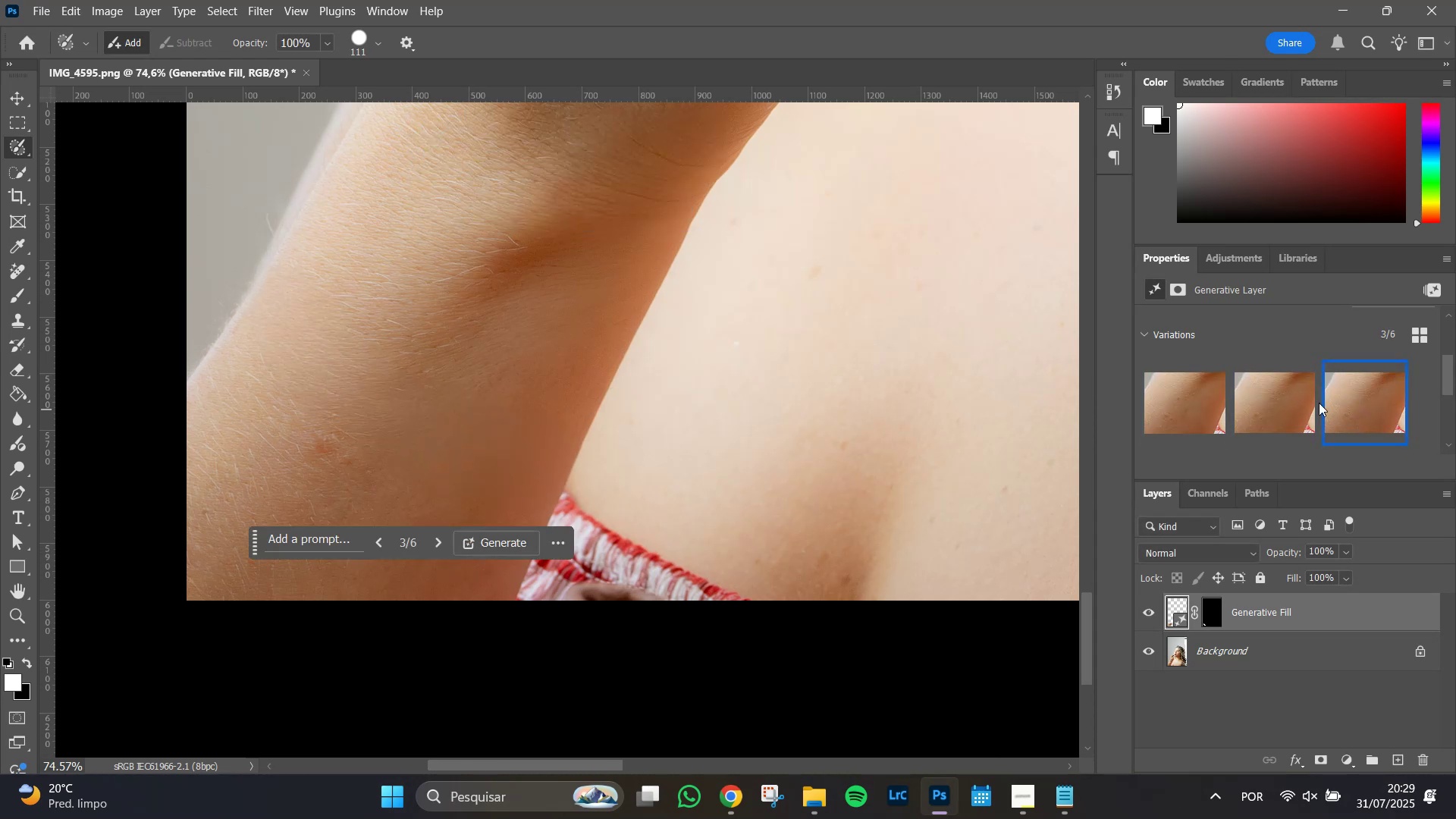 
left_click([1275, 410])
 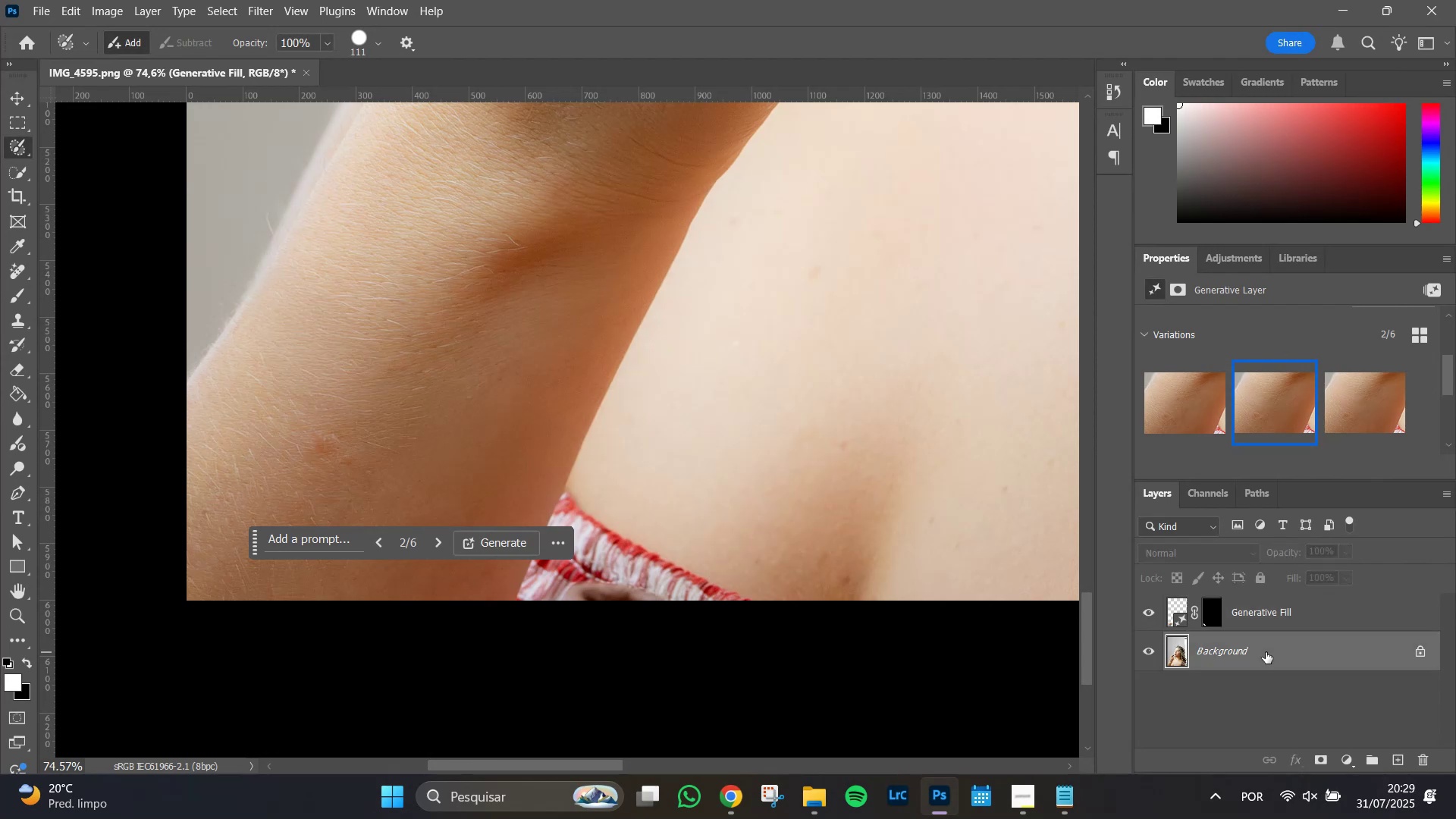 
key(Control+J)
 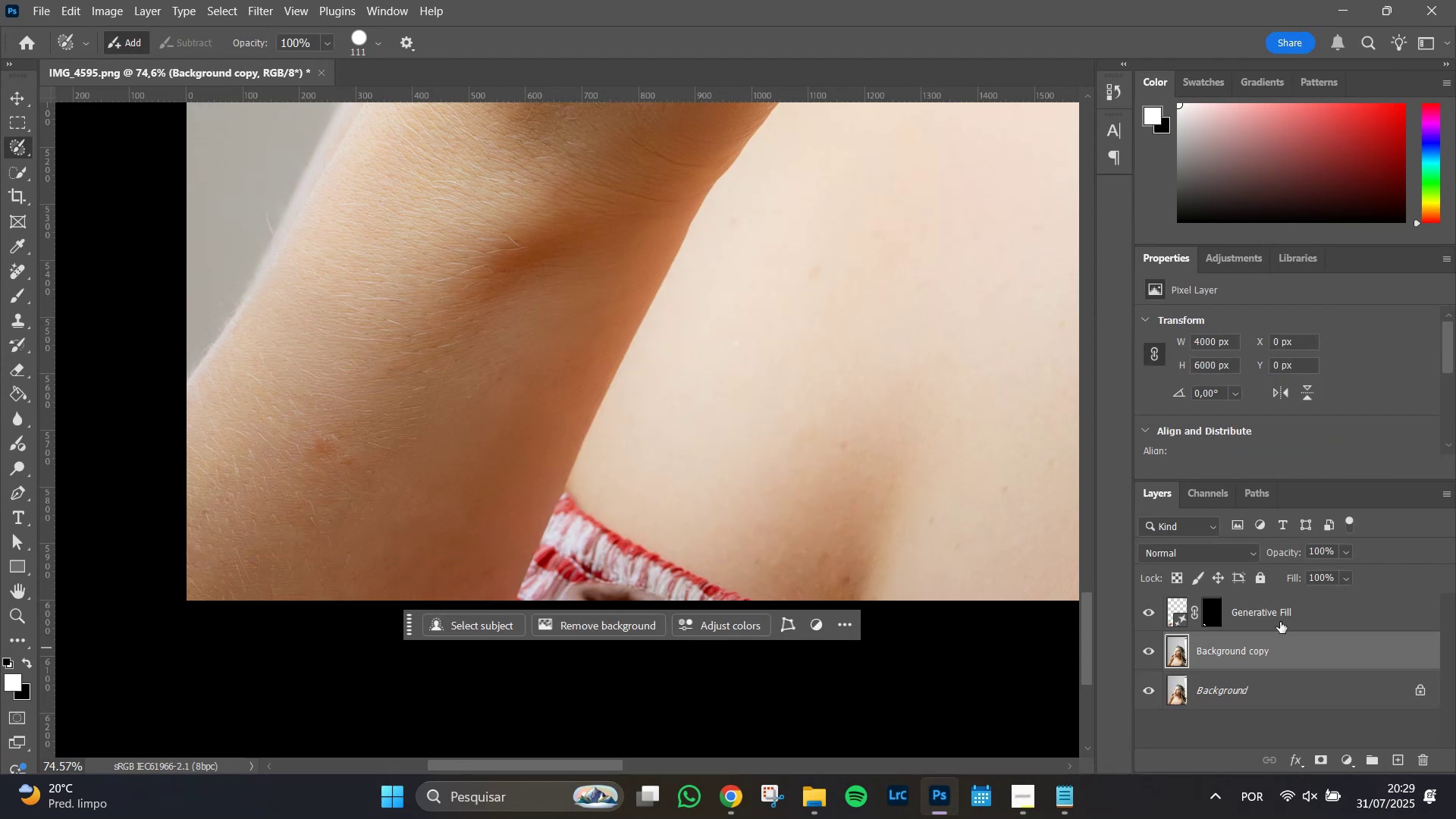 
hold_key(key=ShiftLeft, duration=1.19)
left_click([1285, 615])
 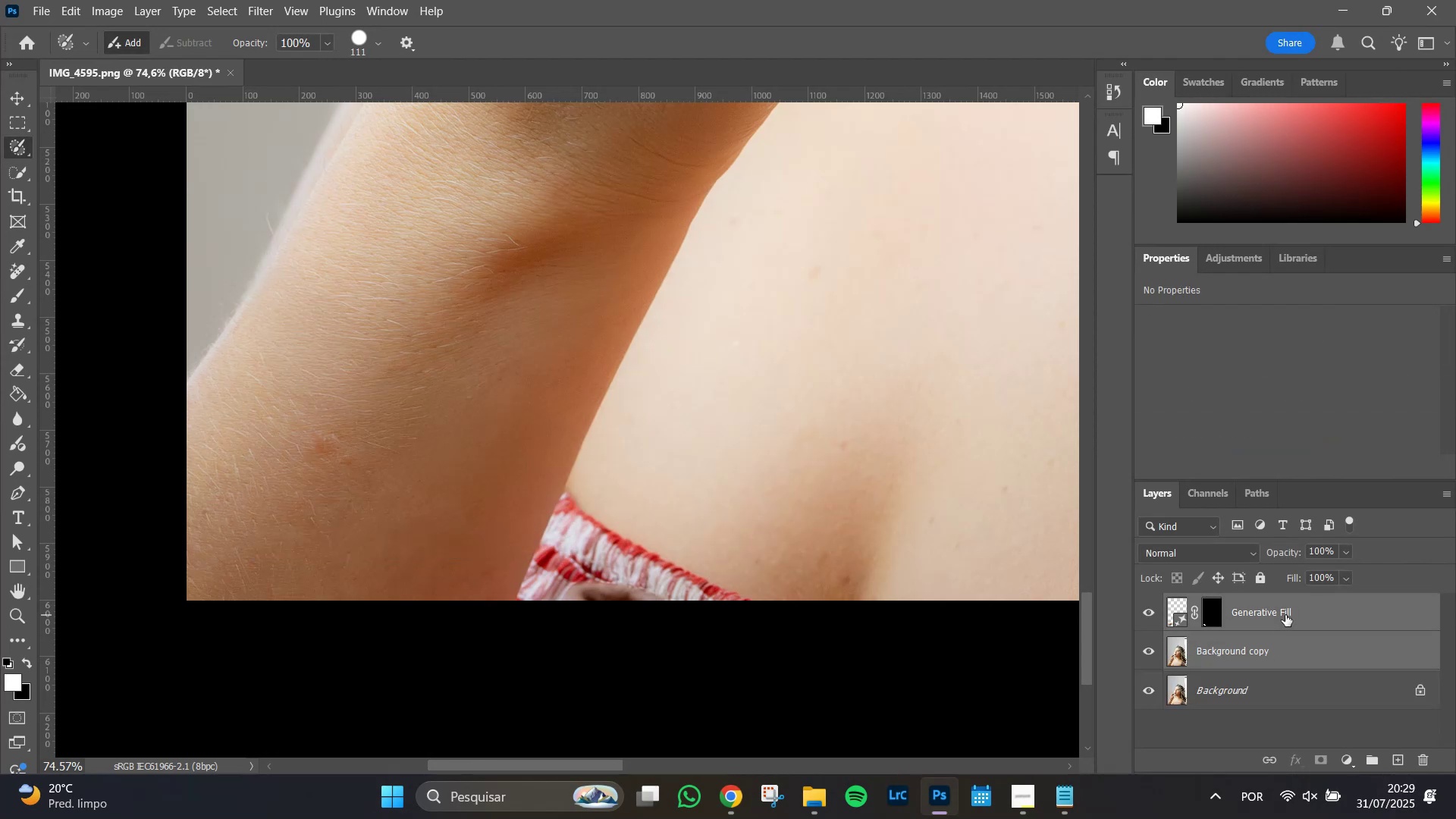 
key(Control+E)
 